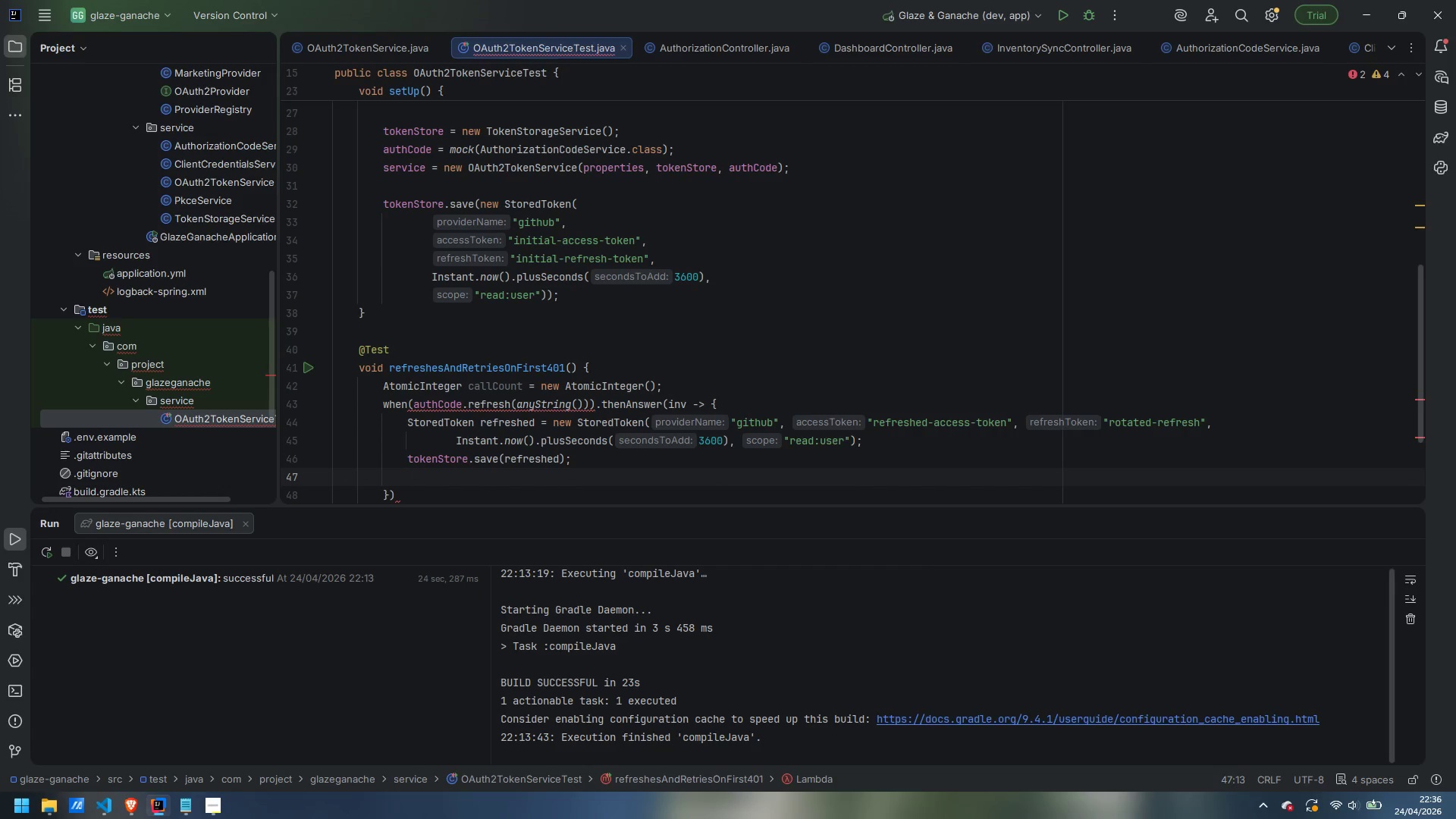 
type(return refreshed;)
 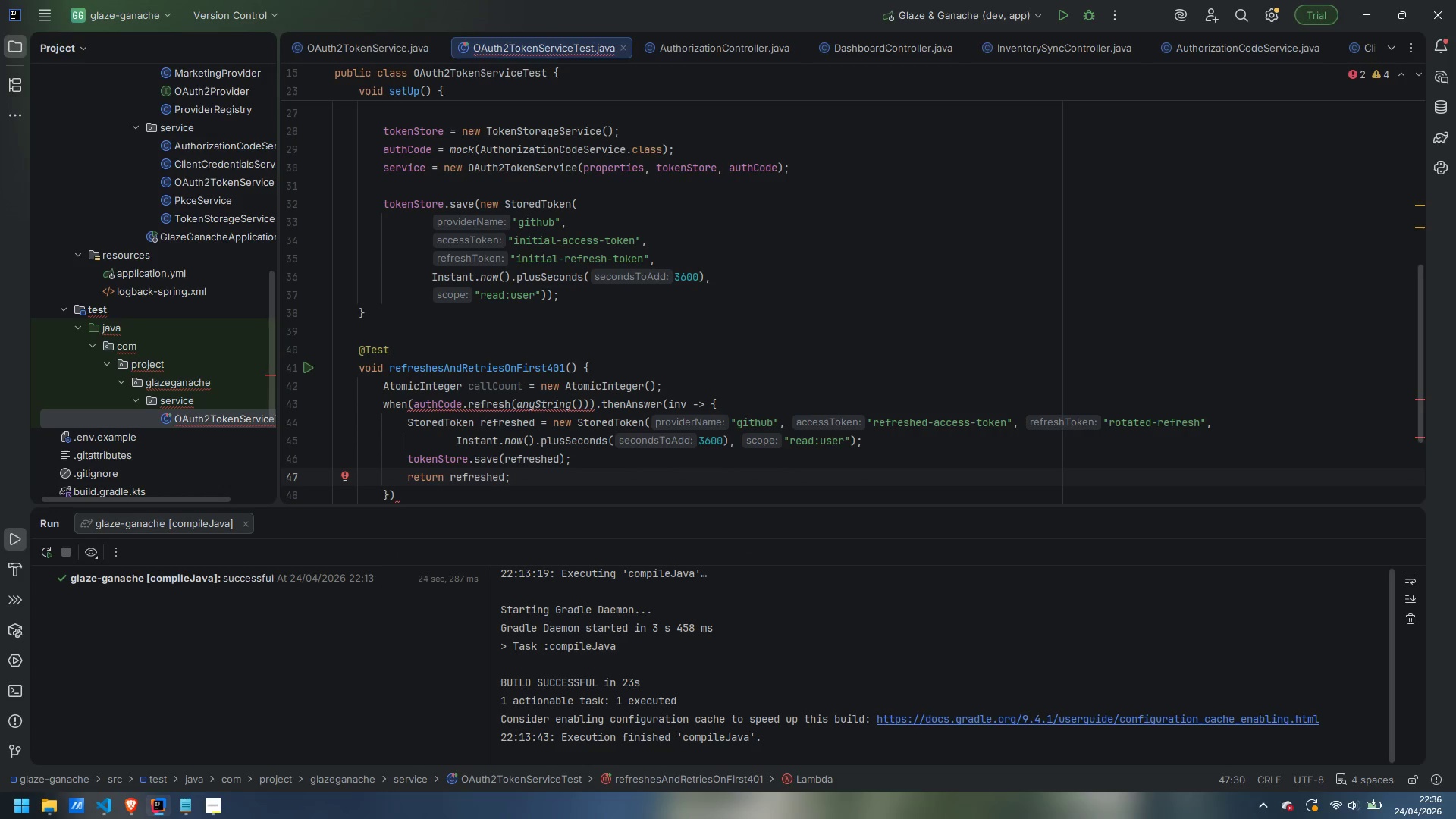 
key(ArrowDown)
 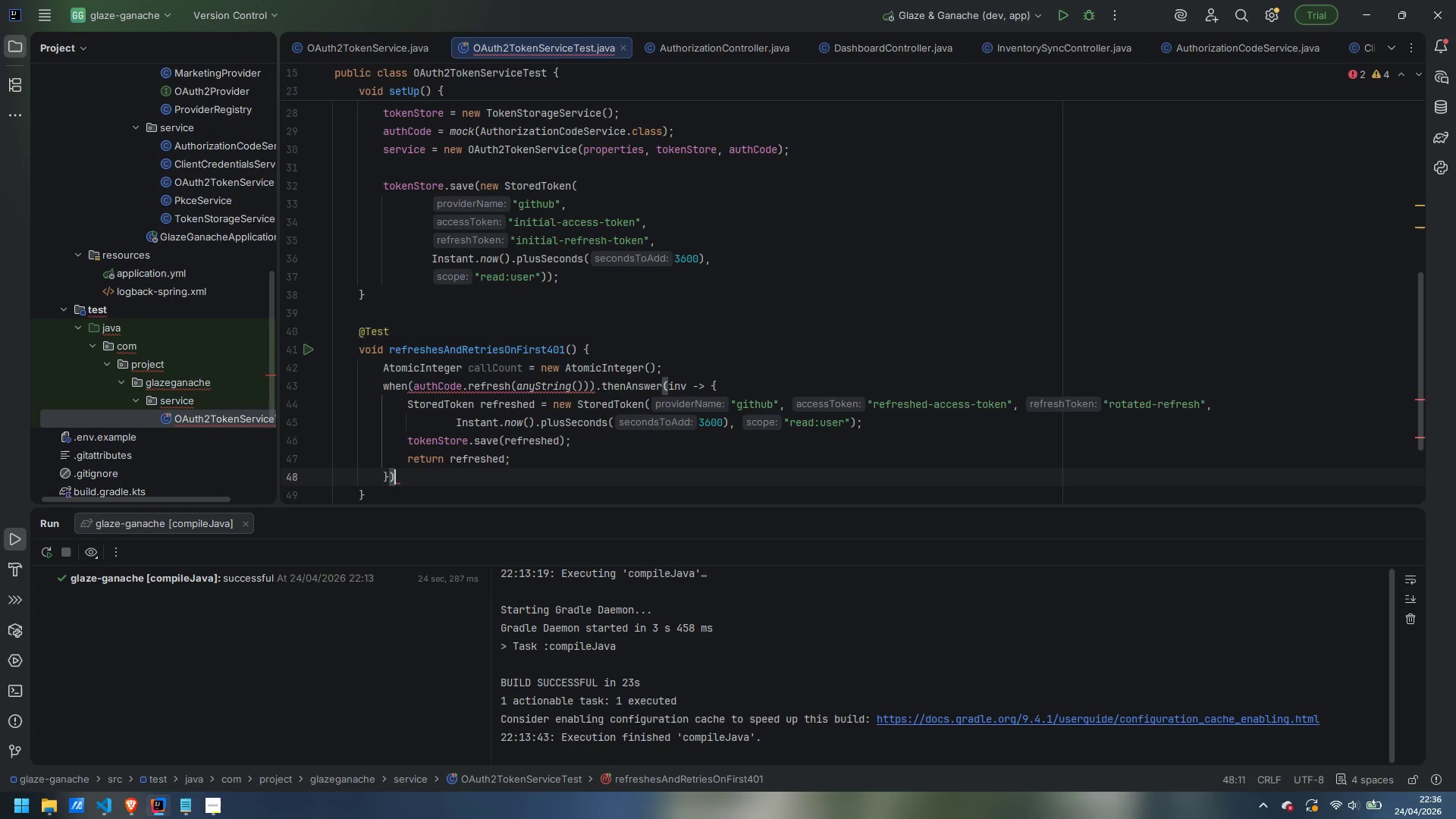 
key(Semicolon)
 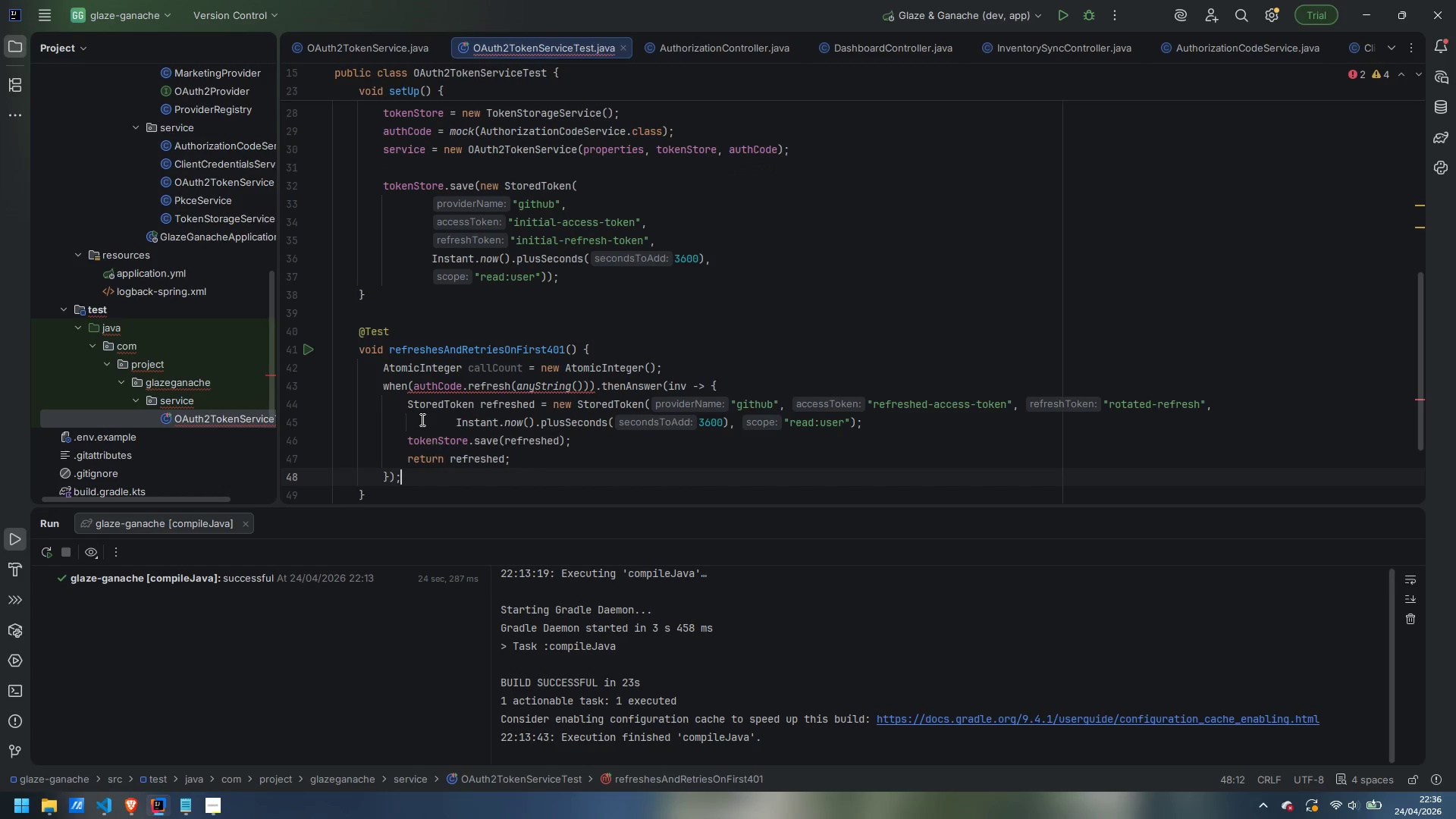 
mouse_move([469, 394])
 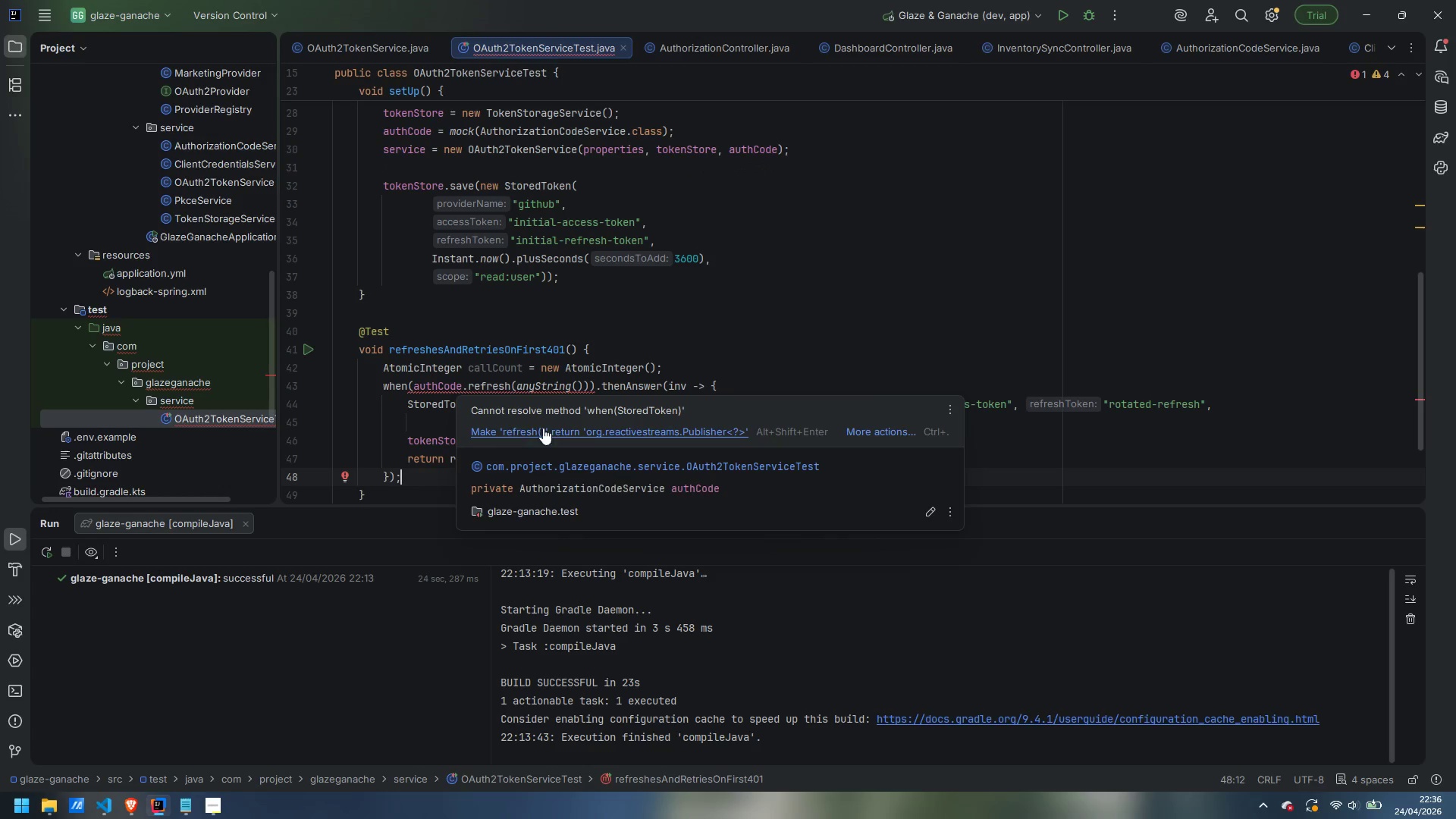 
left_click([852, 428])
 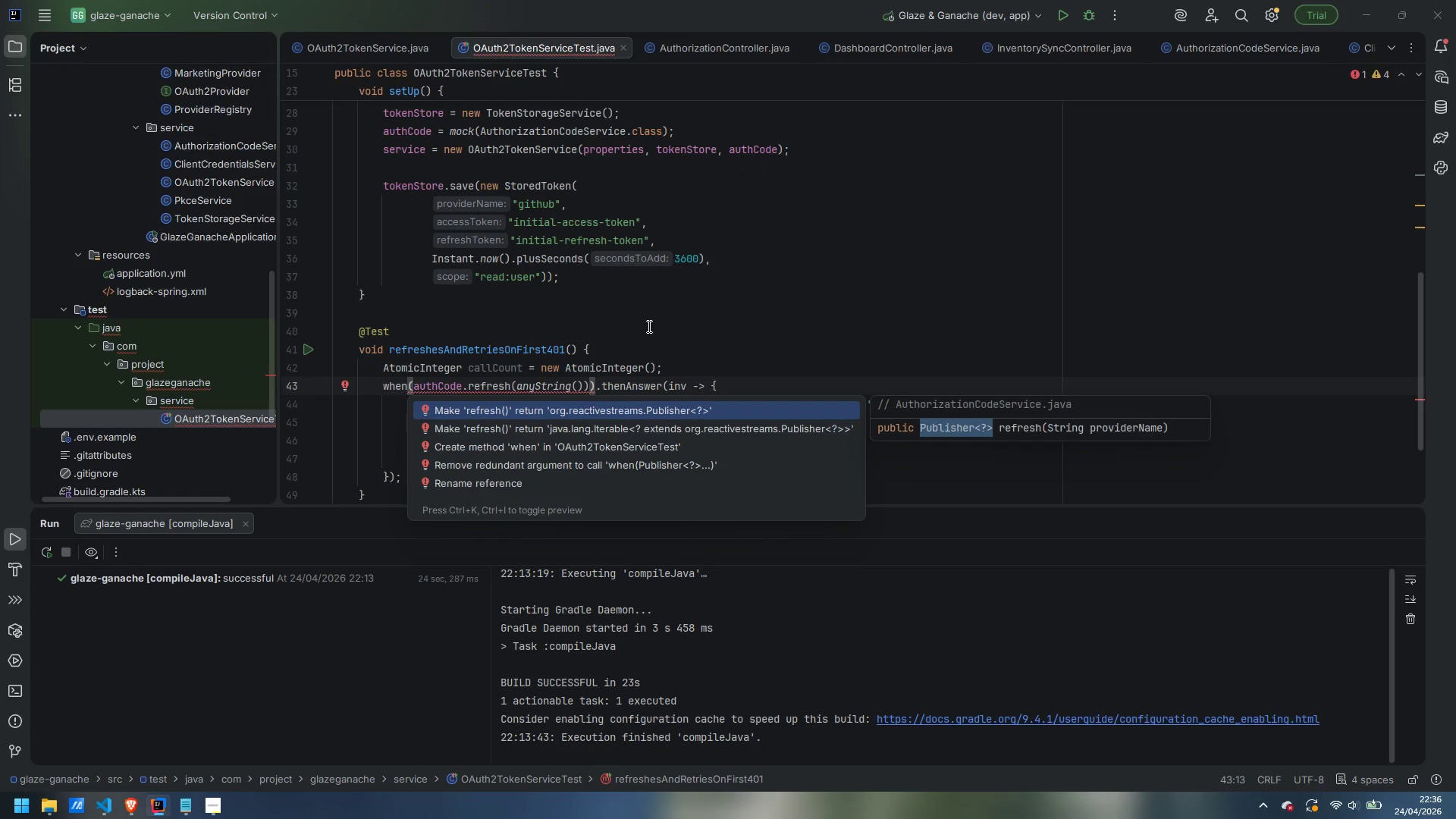 
left_click([660, 325])
 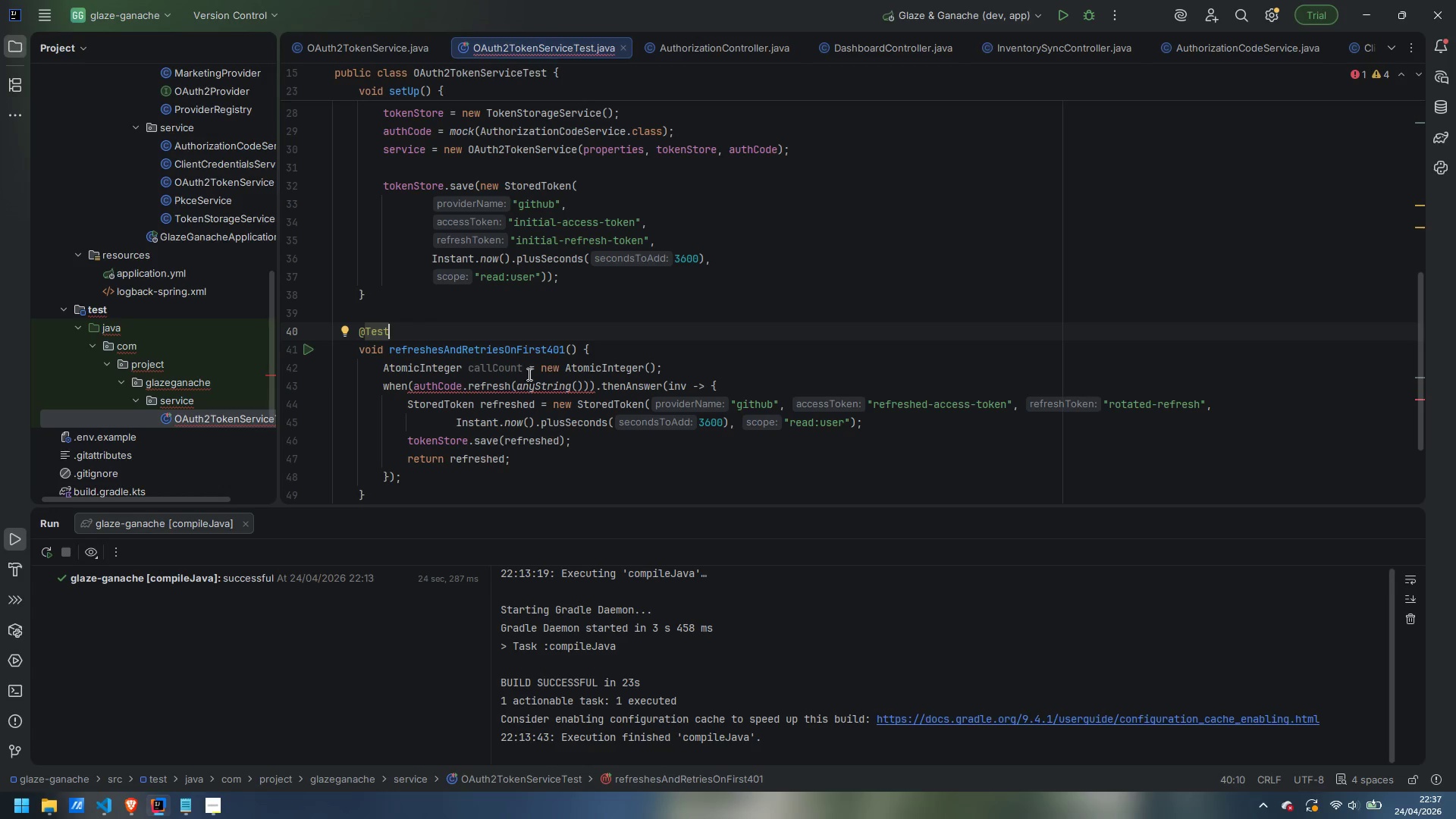 
hold_key(key=ControlLeft, duration=1.02)
left_click([487, 384])
 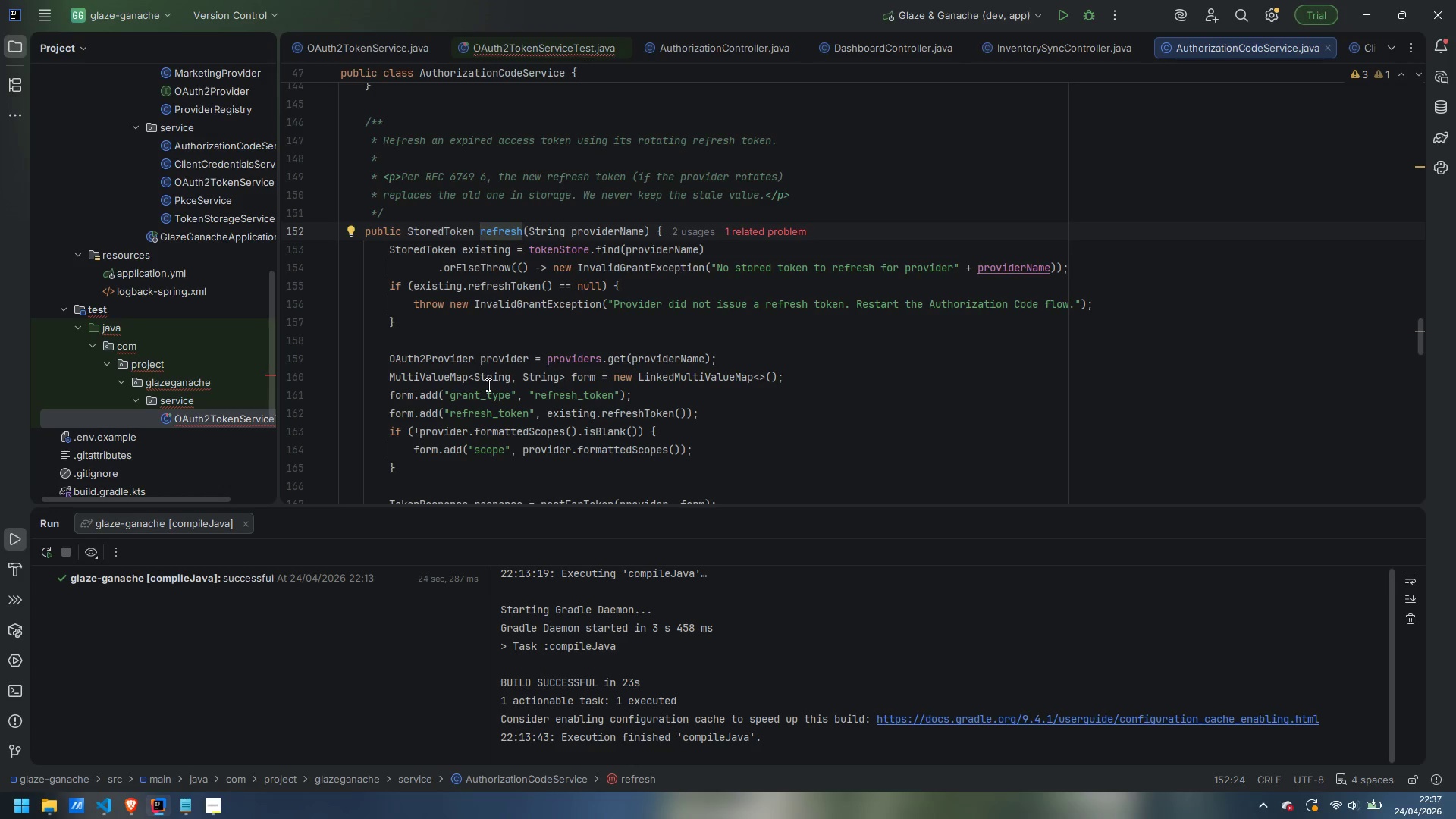 
wait(23.26)
 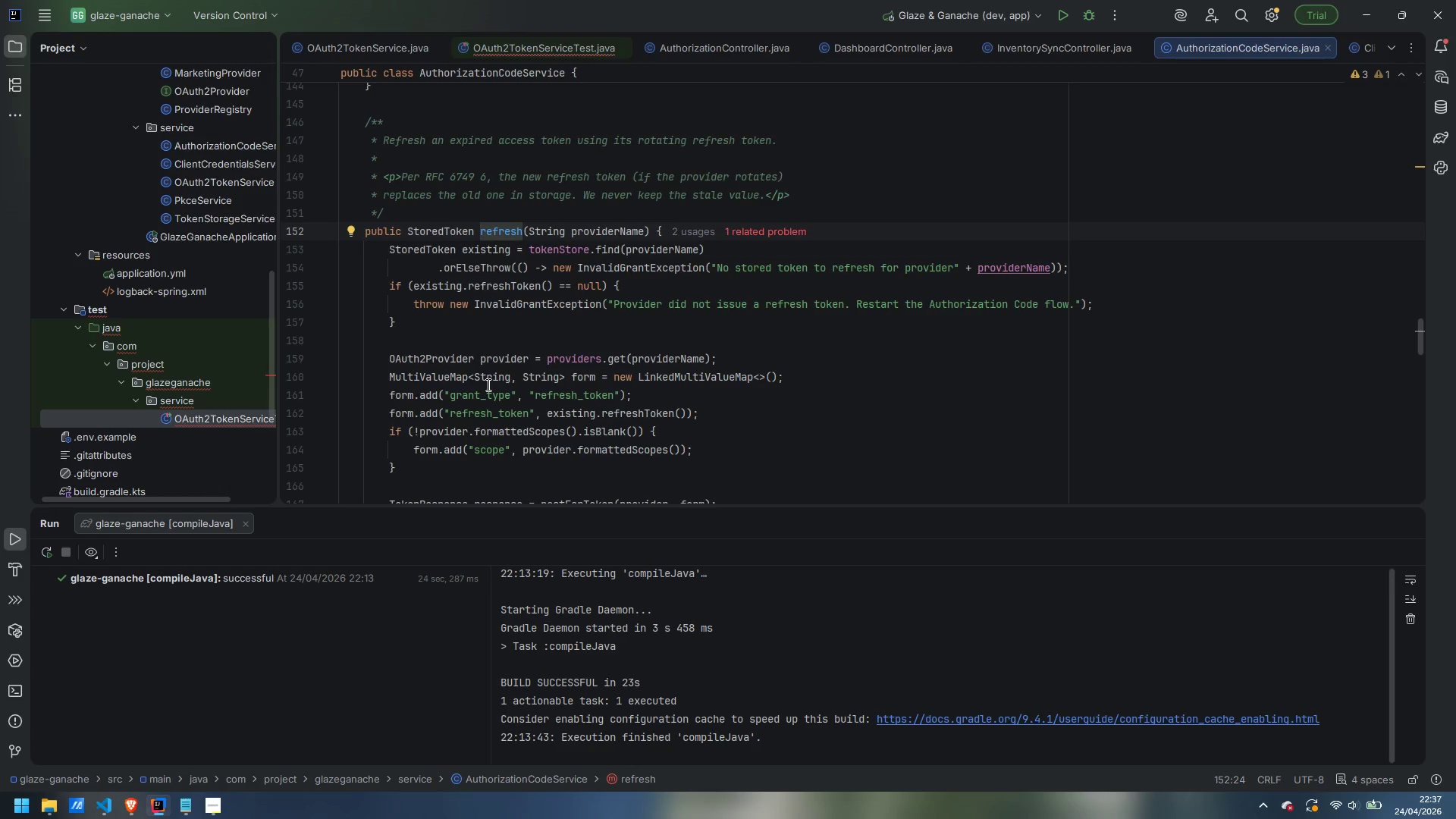 
mouse_move([485, 409])
 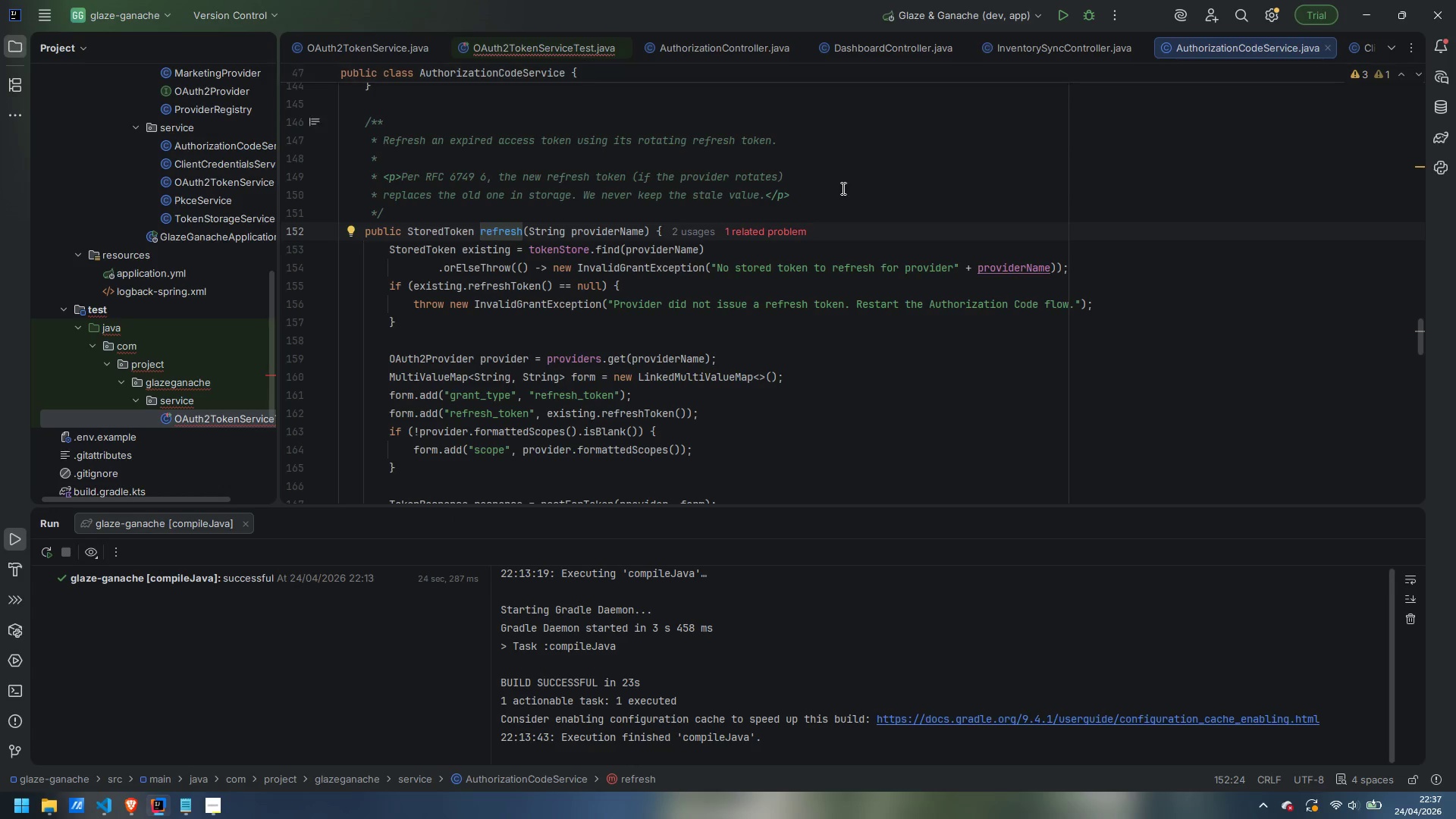 
scroll: coordinate [162, 378], scroll_direction: down, amount: 3.0
 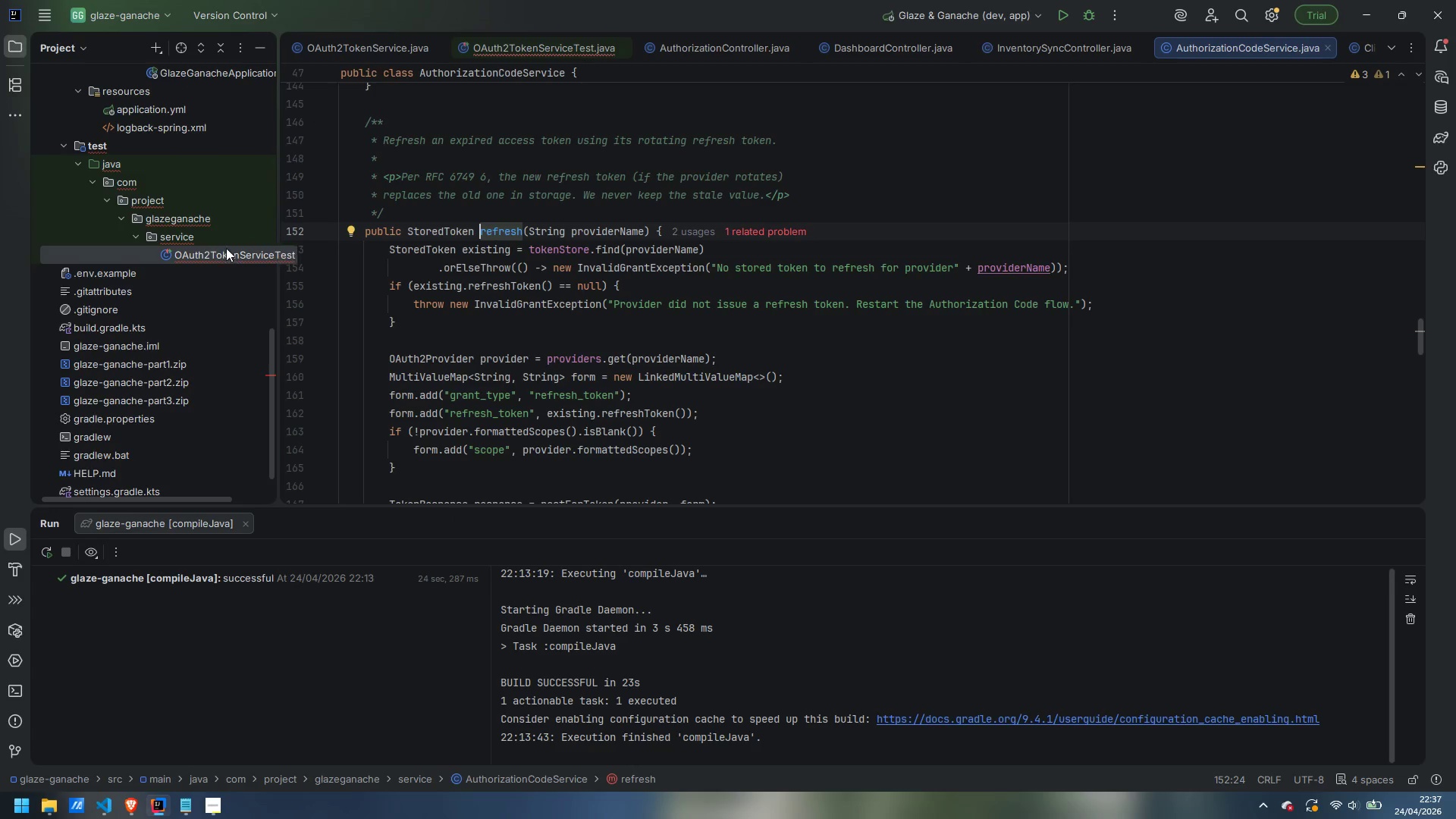 
double_click([226, 248])
 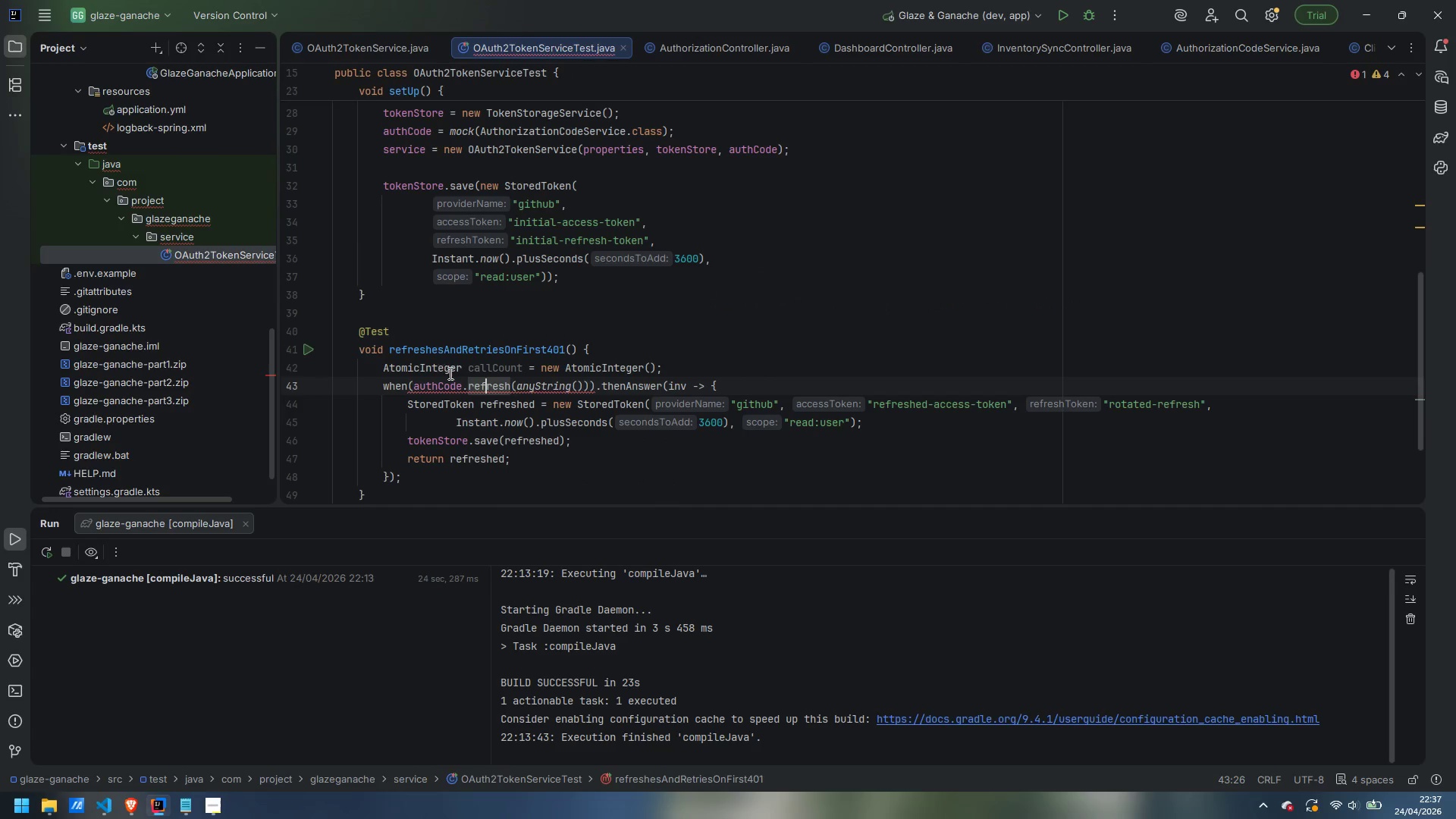 
mouse_move([434, 382])
 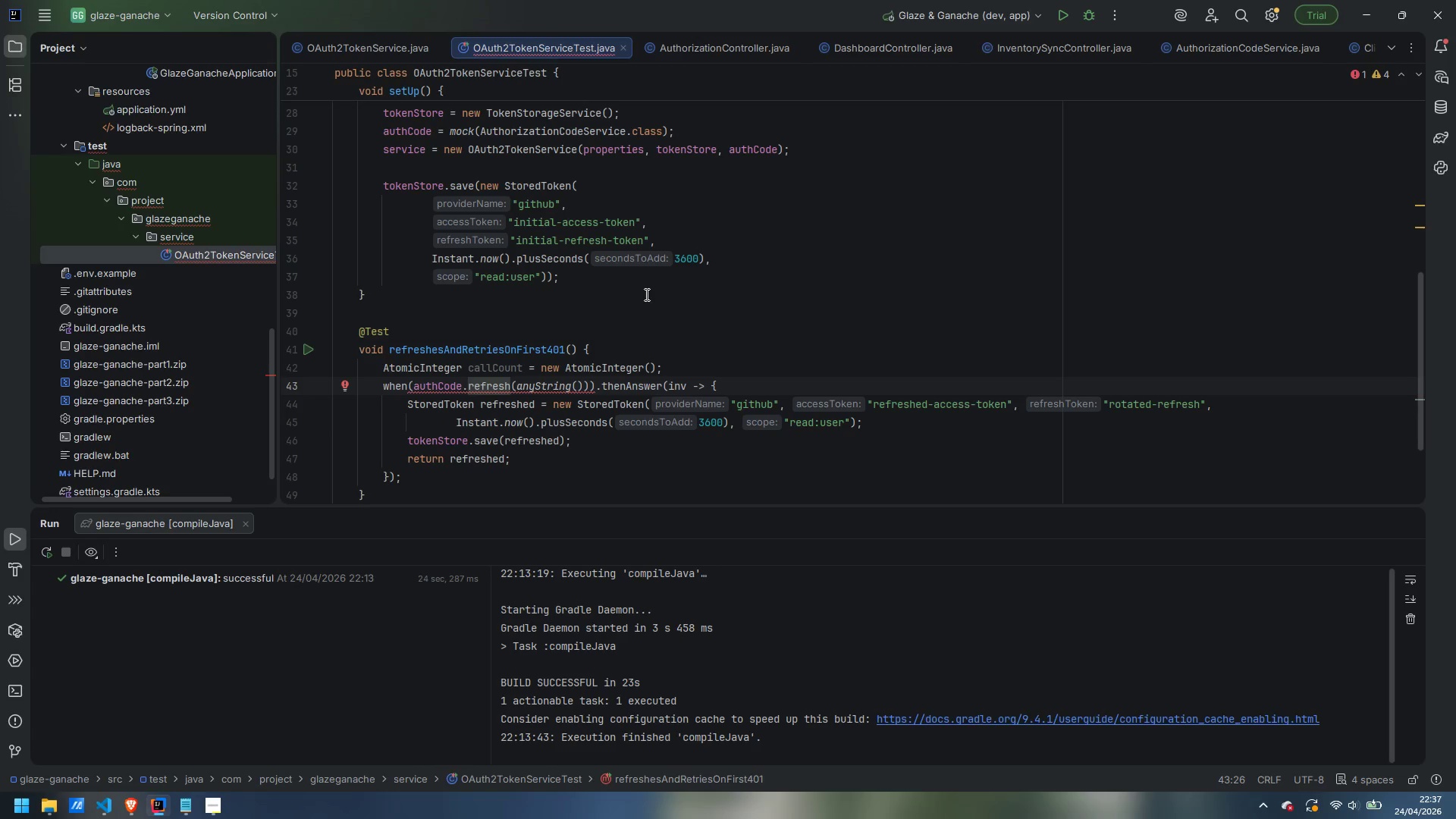 
scroll: coordinate [720, 312], scroll_direction: up, amount: 13.0
 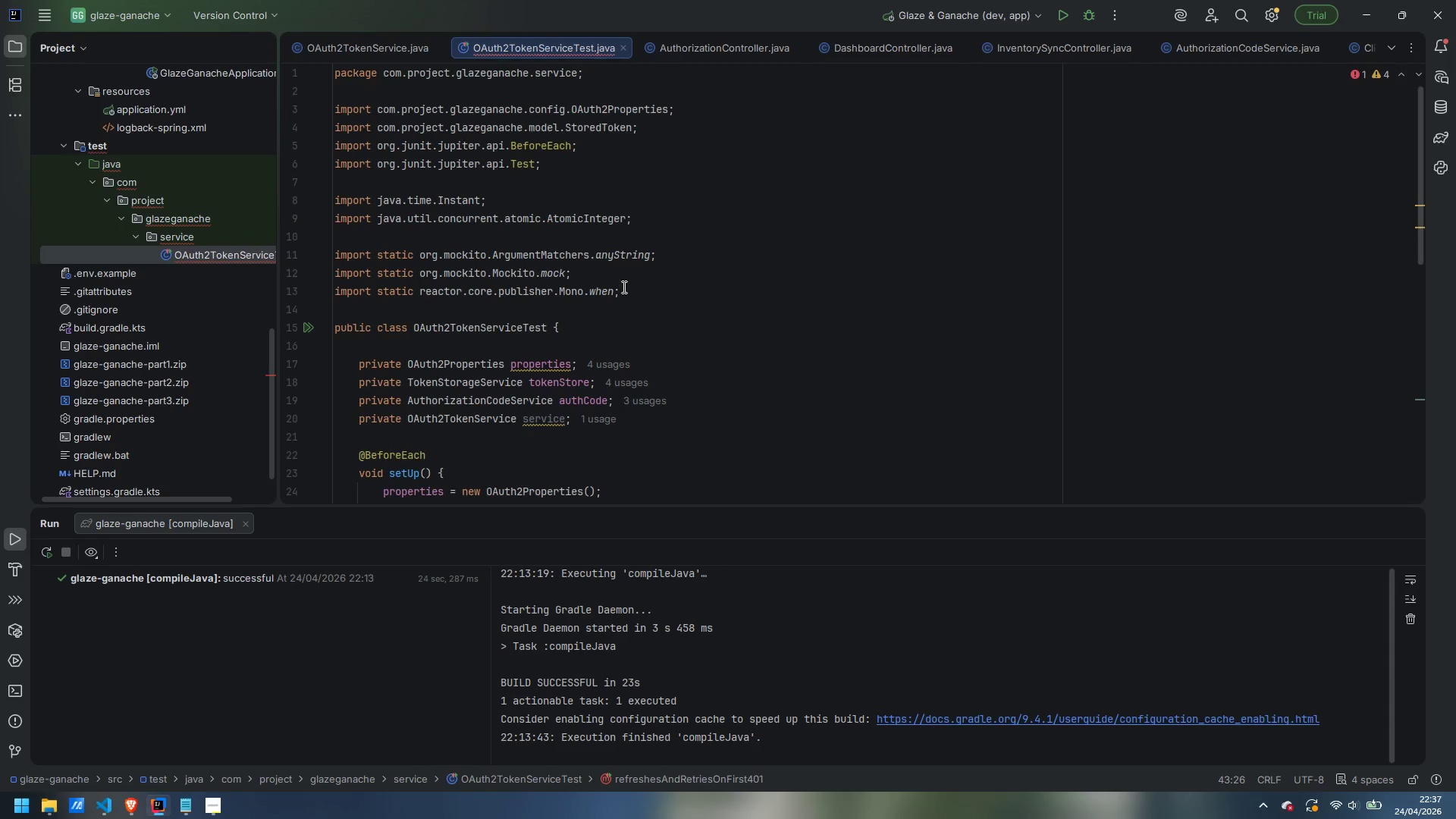 
left_click_drag(start_coordinate=[650, 292], to_coordinate=[648, 277])
 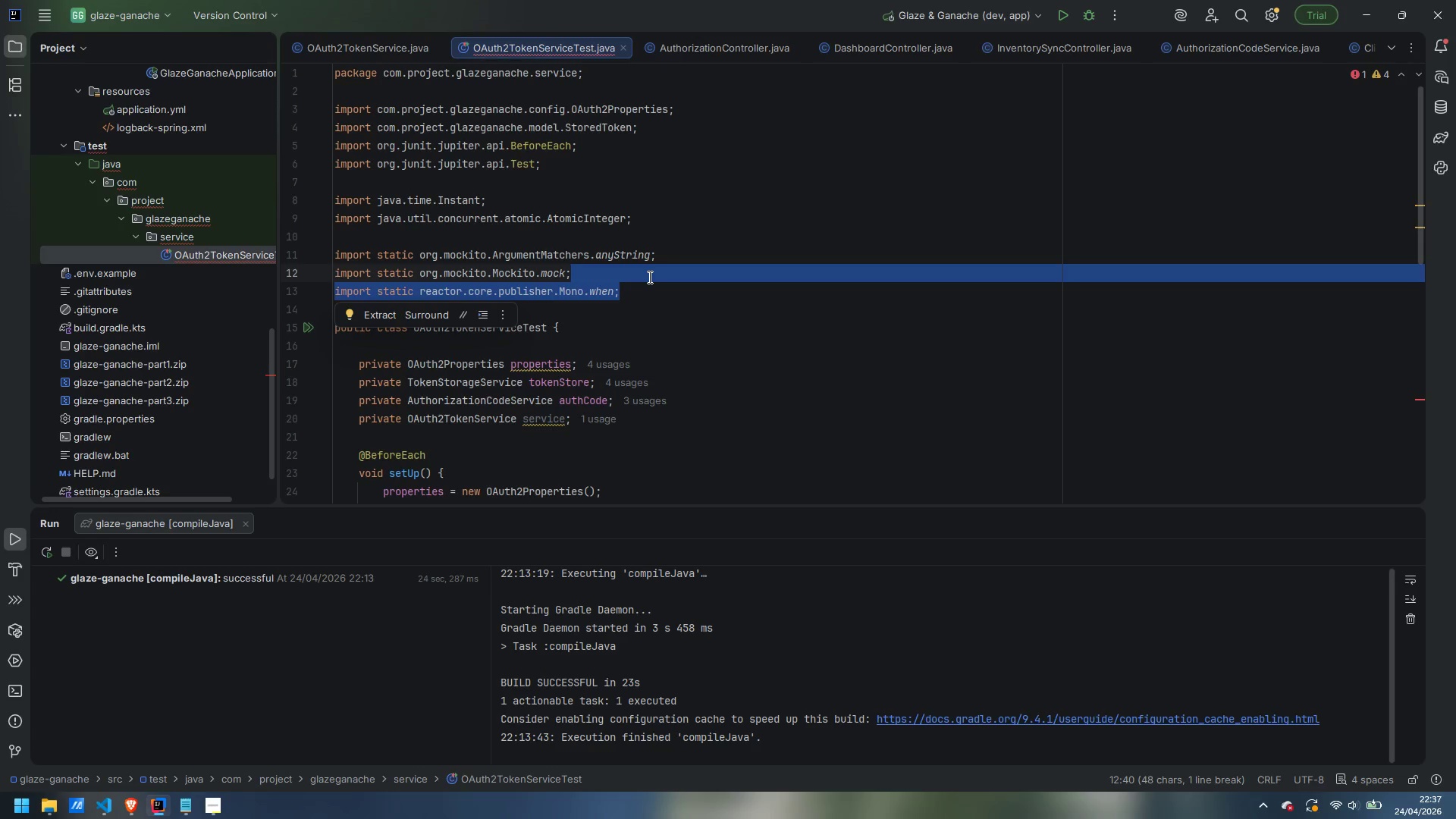 
key(Backspace)
 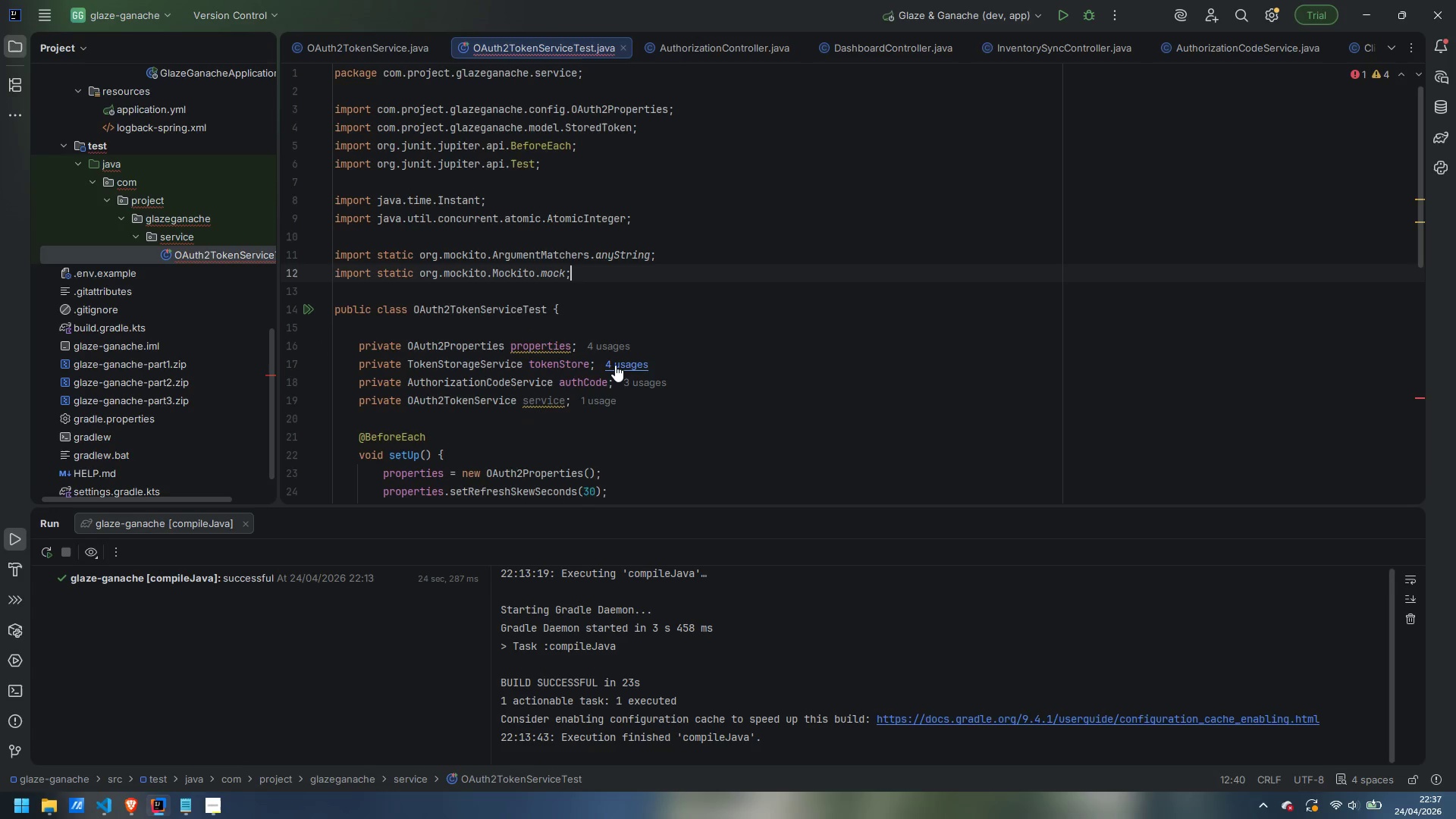 
scroll: coordinate [613, 372], scroll_direction: down, amount: 10.0
 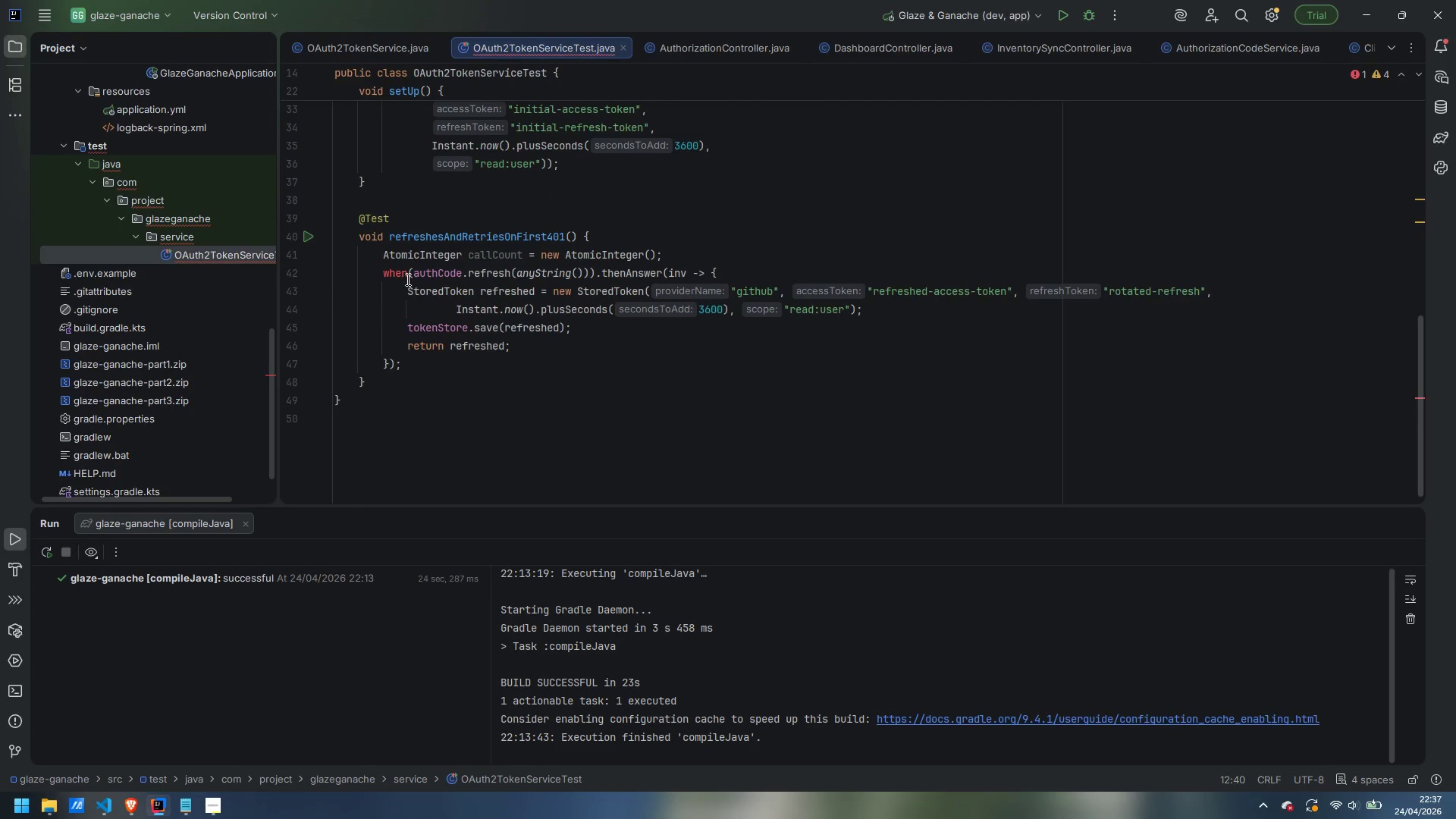 
left_click([397, 269])
 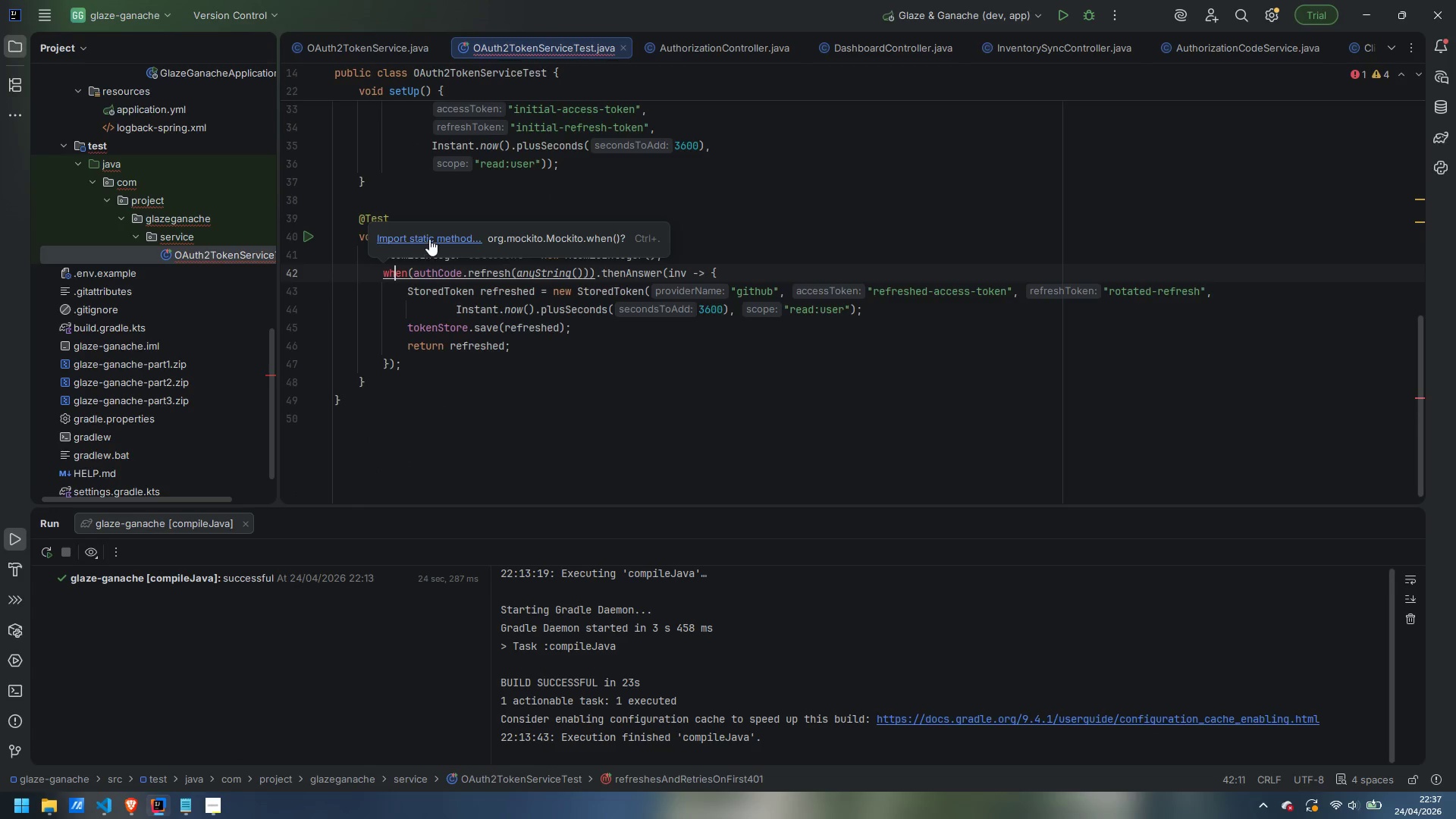 
left_click([442, 239])
 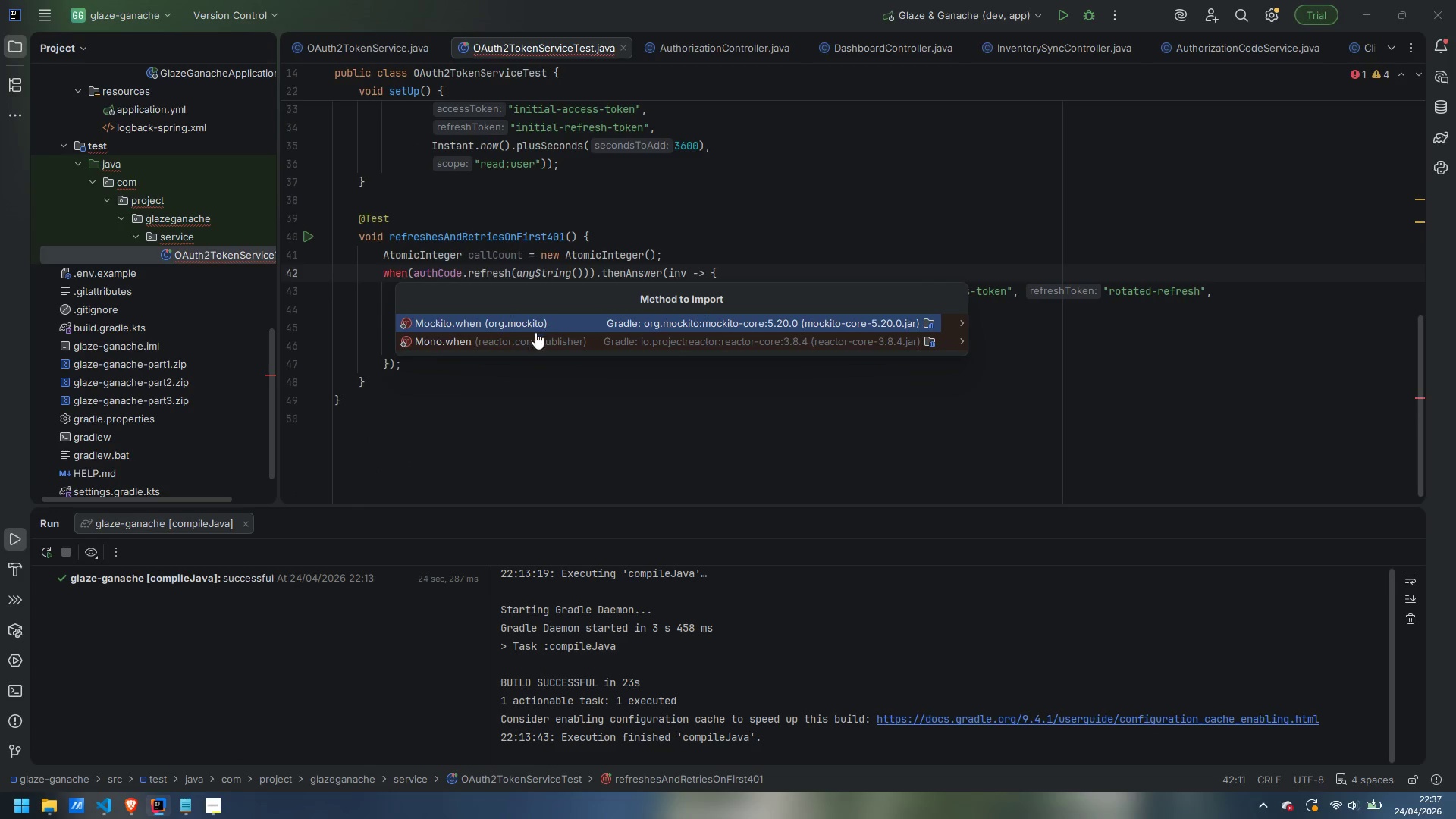 
left_click([535, 319])
 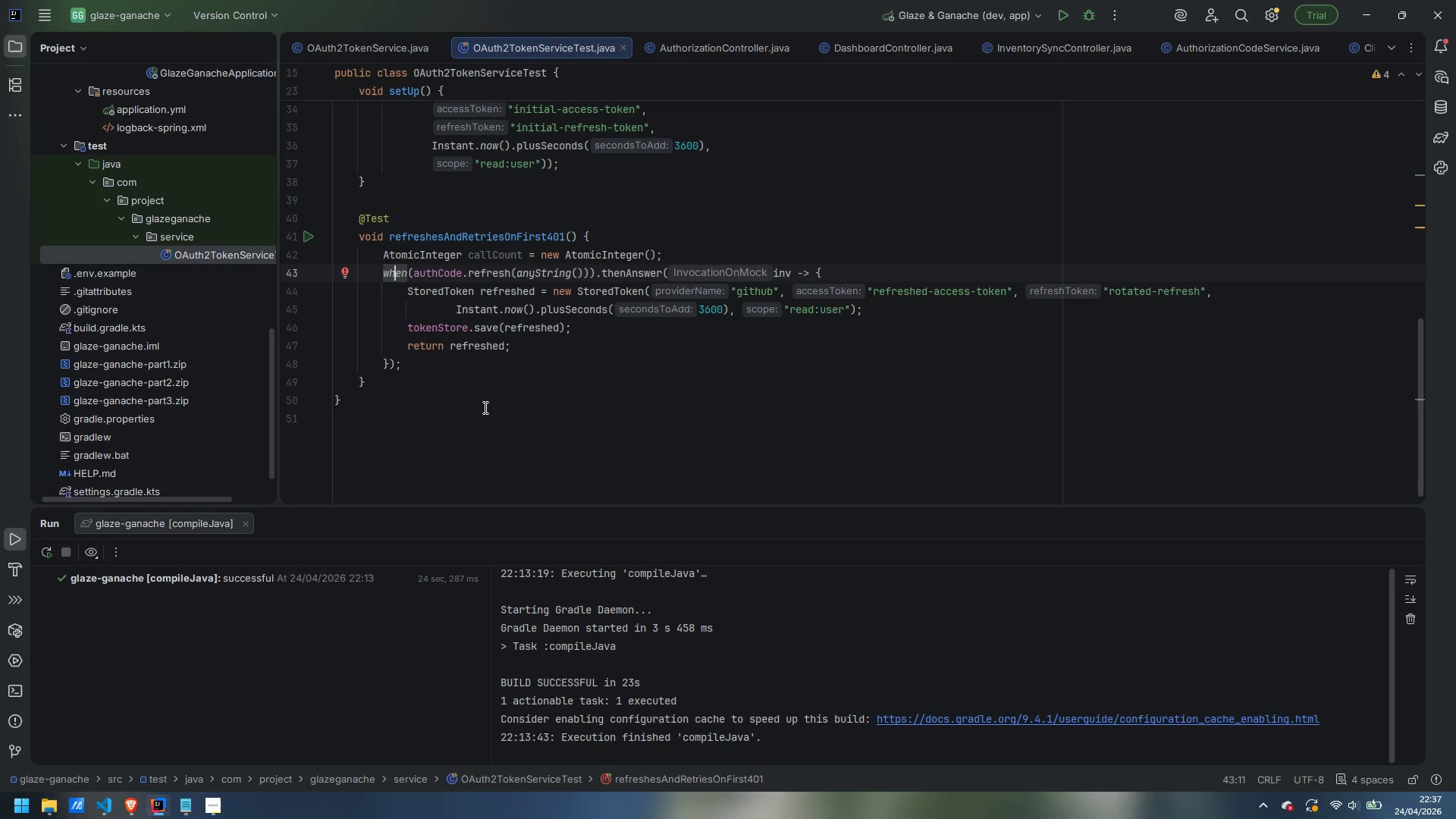 
left_click([406, 362])
 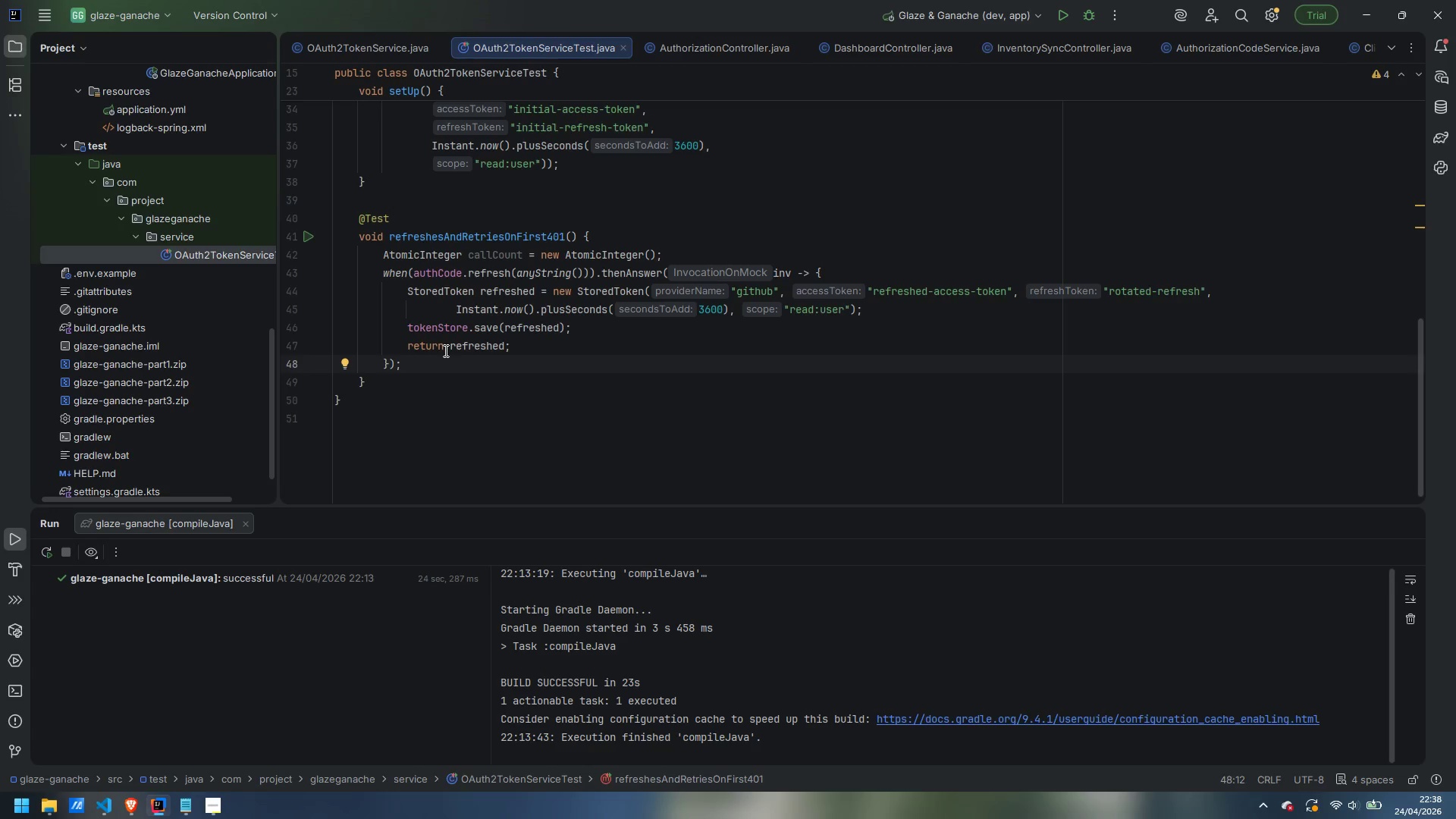 
wait(11.2)
 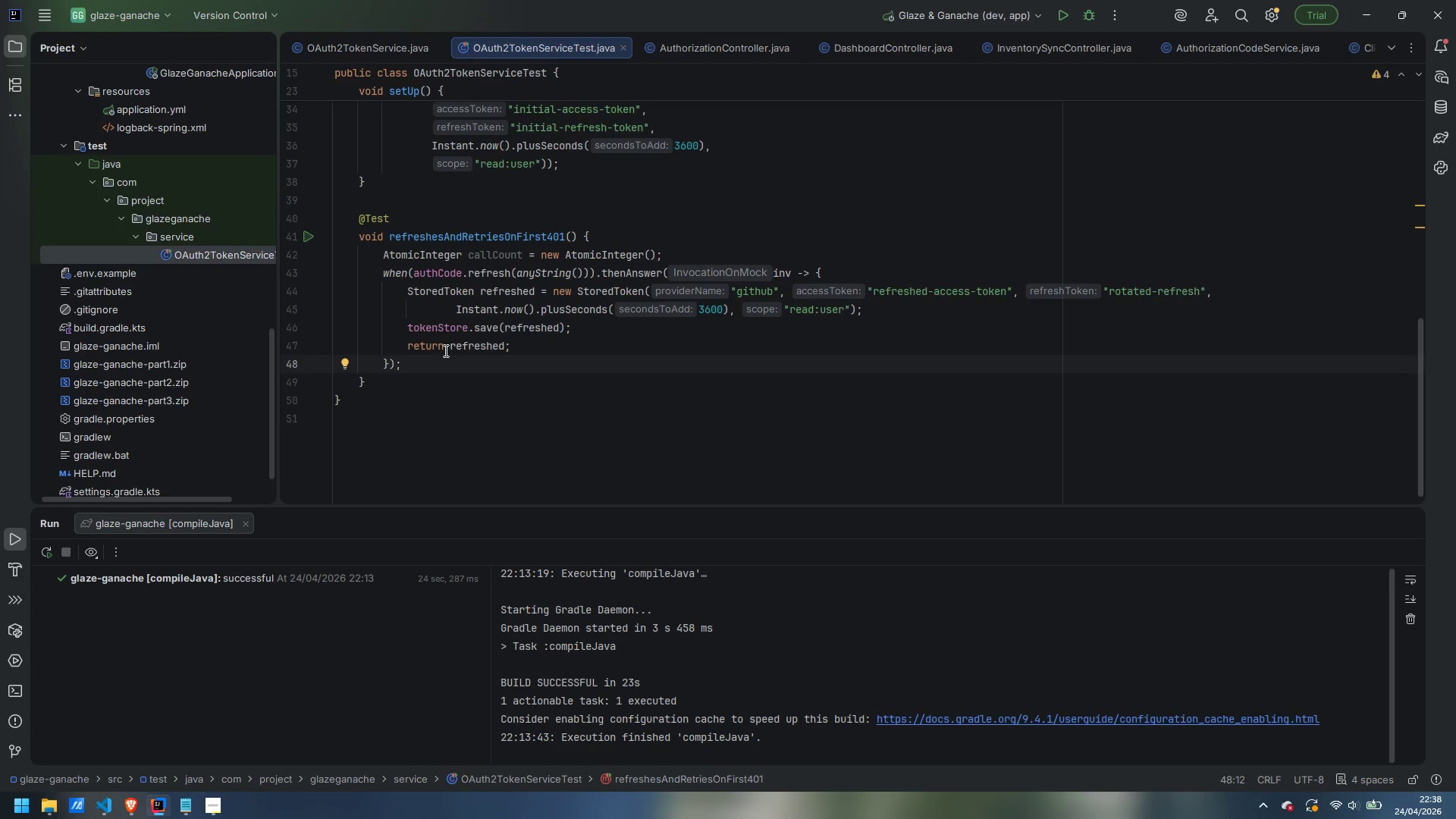 
key(Enter)
 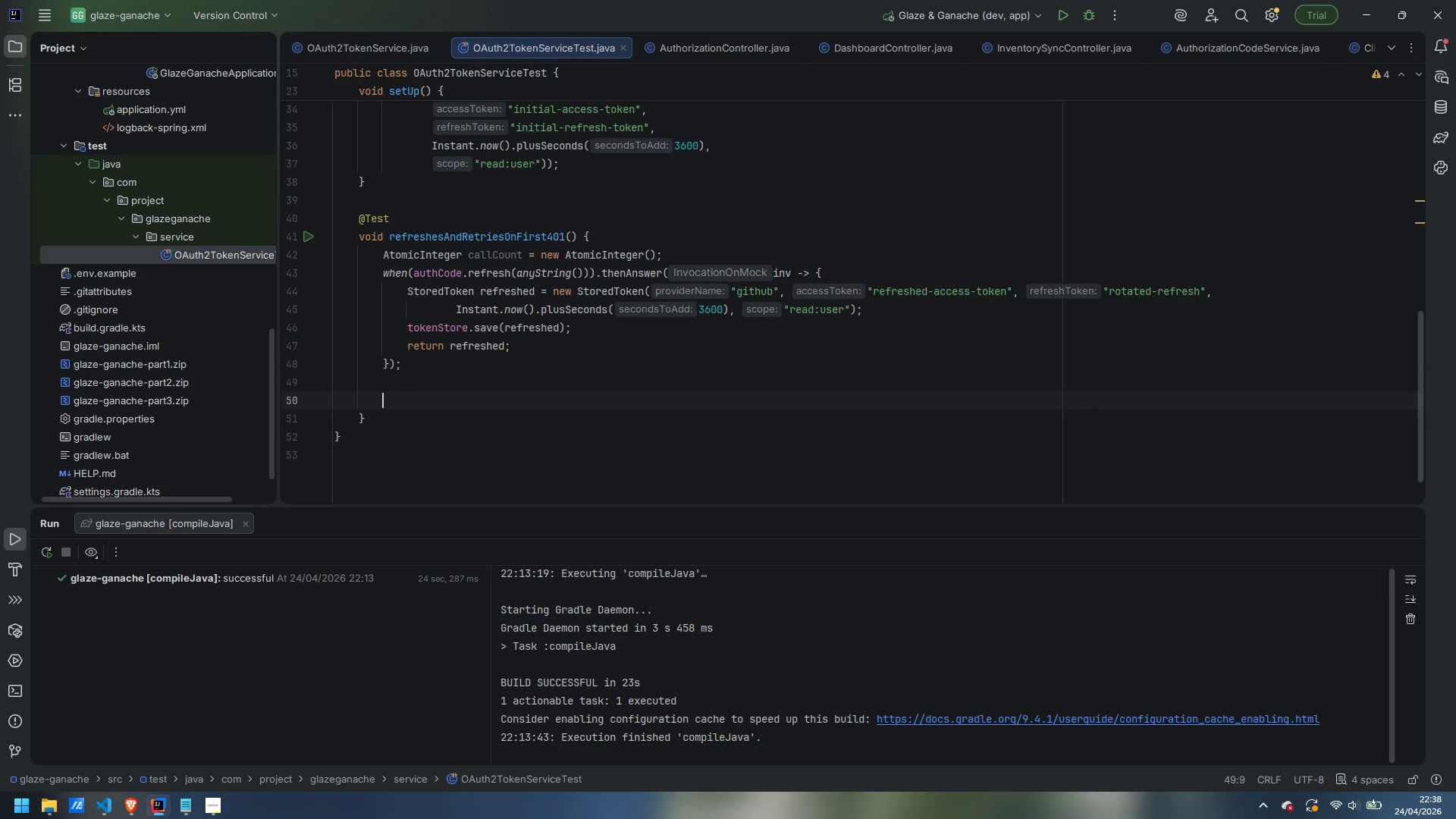 
key(Enter)
 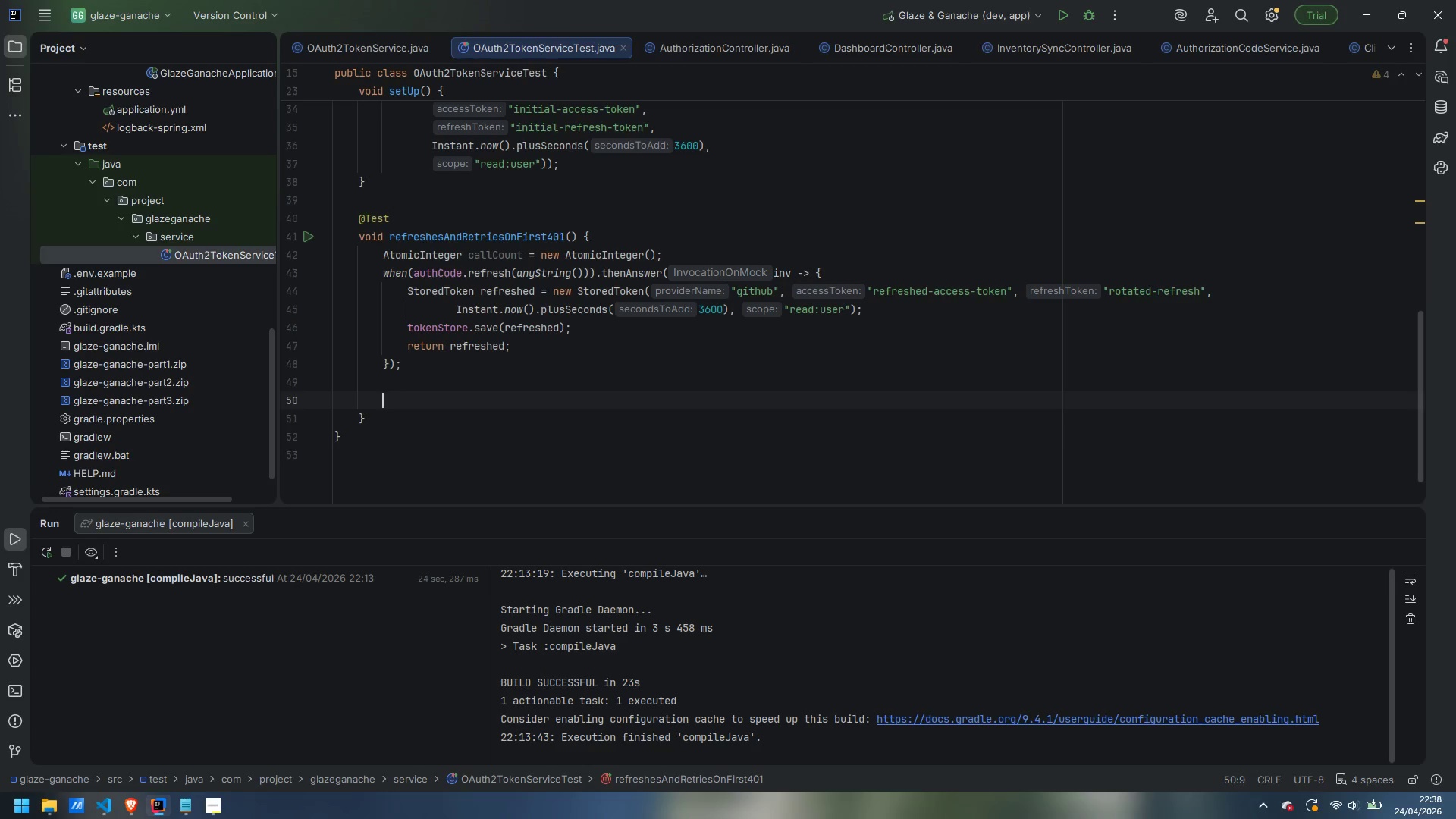 
hold_key(key=ControlLeft, duration=0.39)
 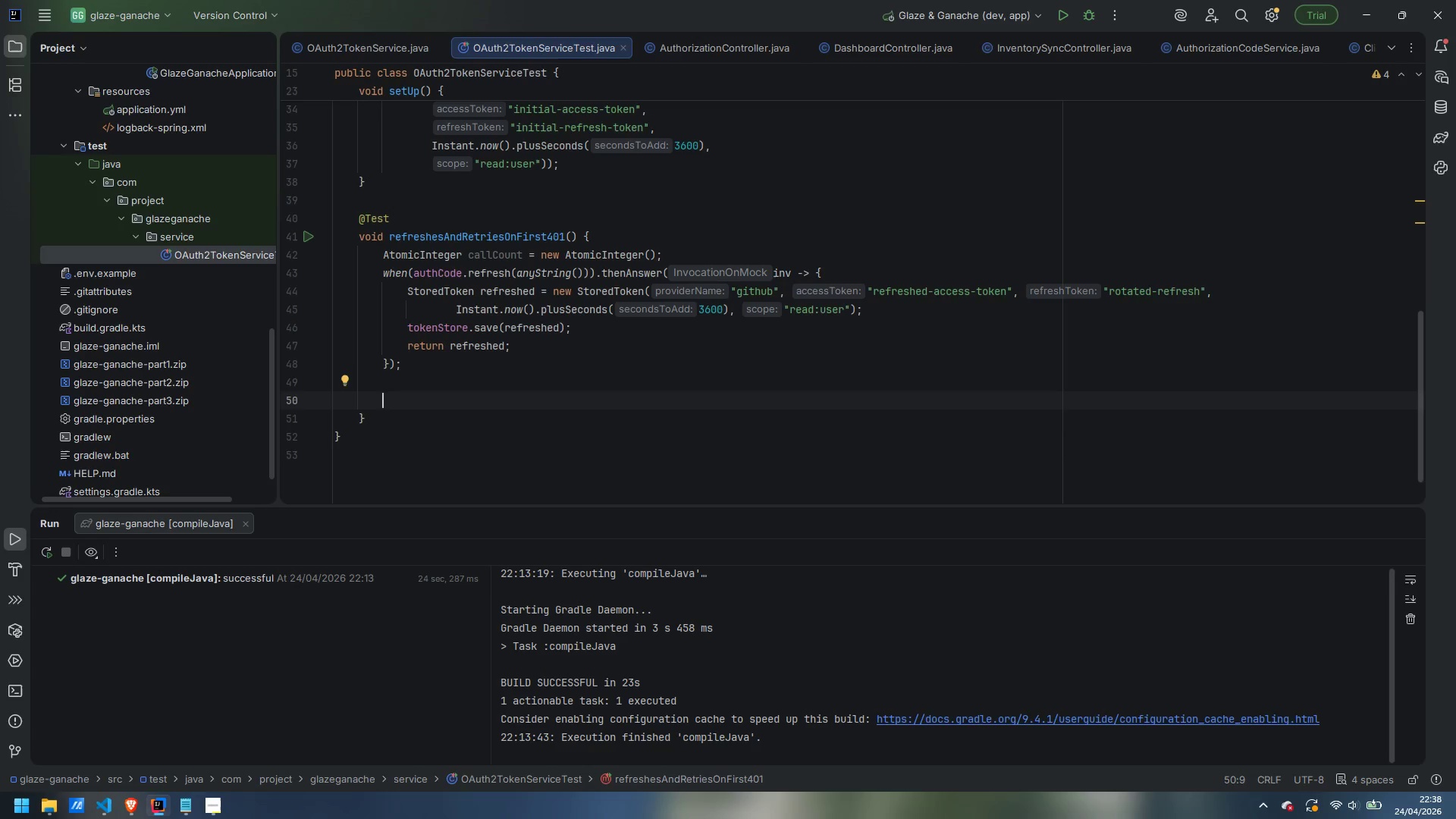 
type(String result = service.withFreshAccessToken("github)
 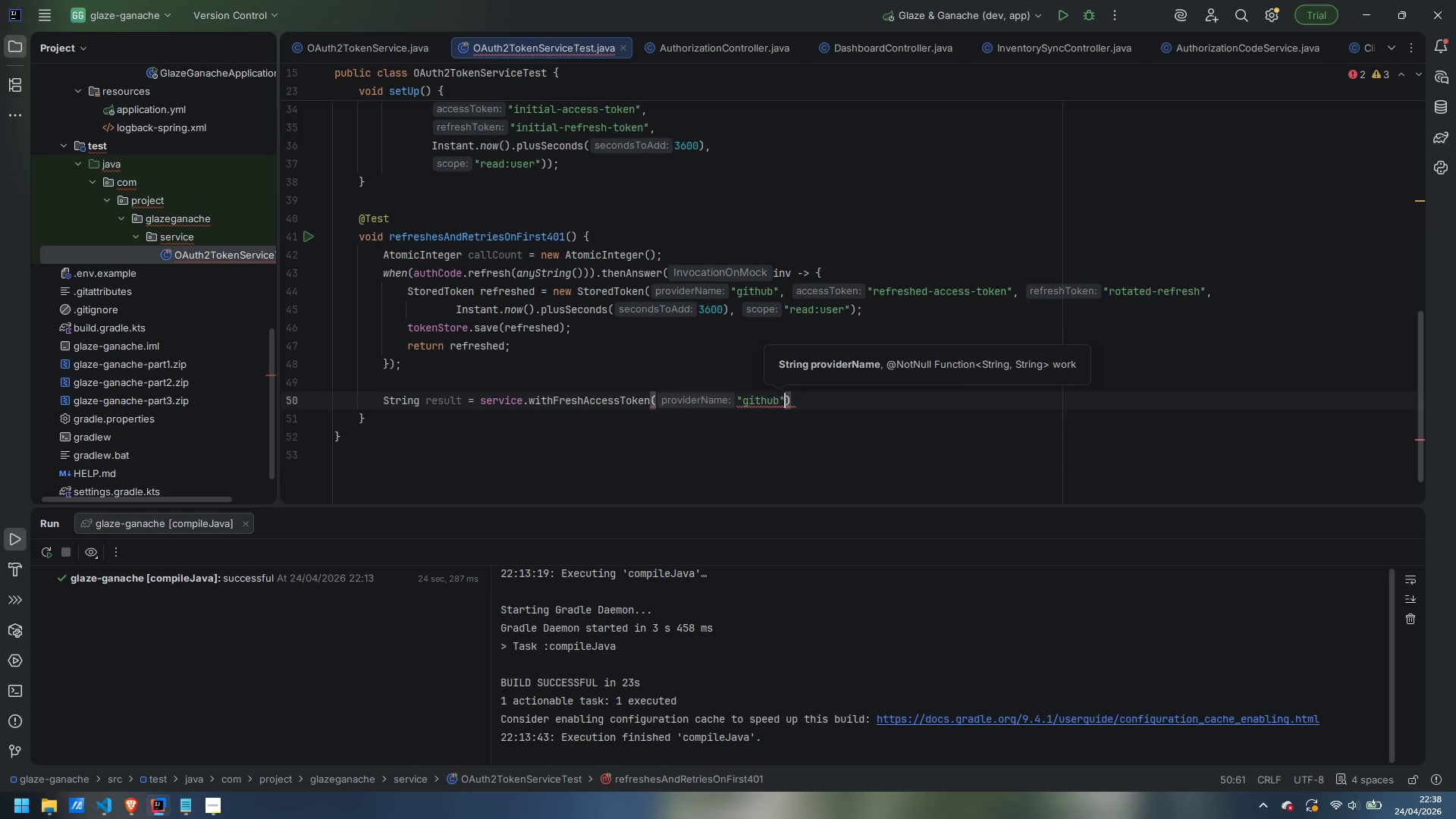 
key(ArrowRight)
 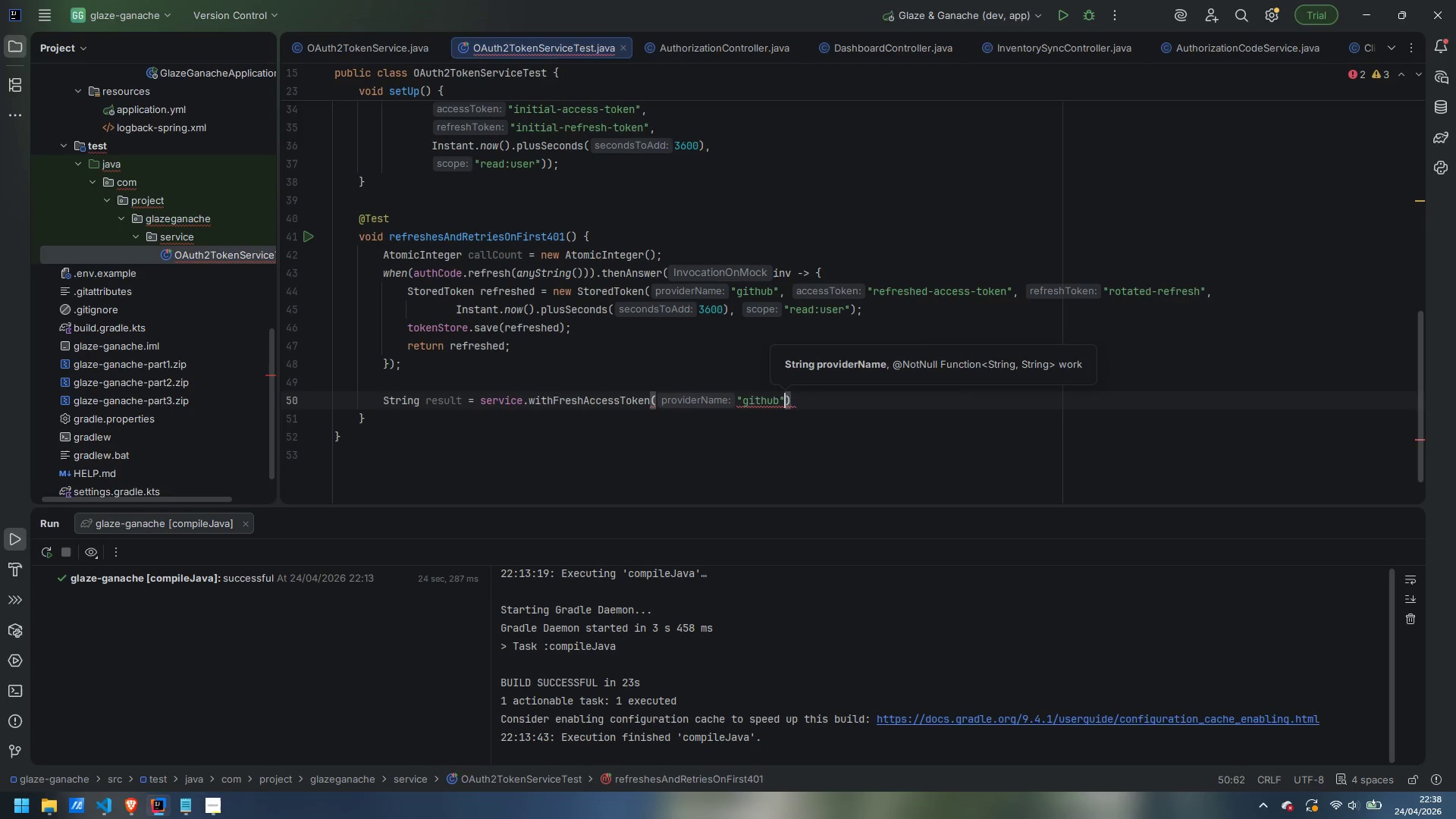 
type(, accesstijeb)
key(Backspace)
key(Backspace)
key(Backspace)
key(Backspace)
key(Backspace)
type(Token -> {)
 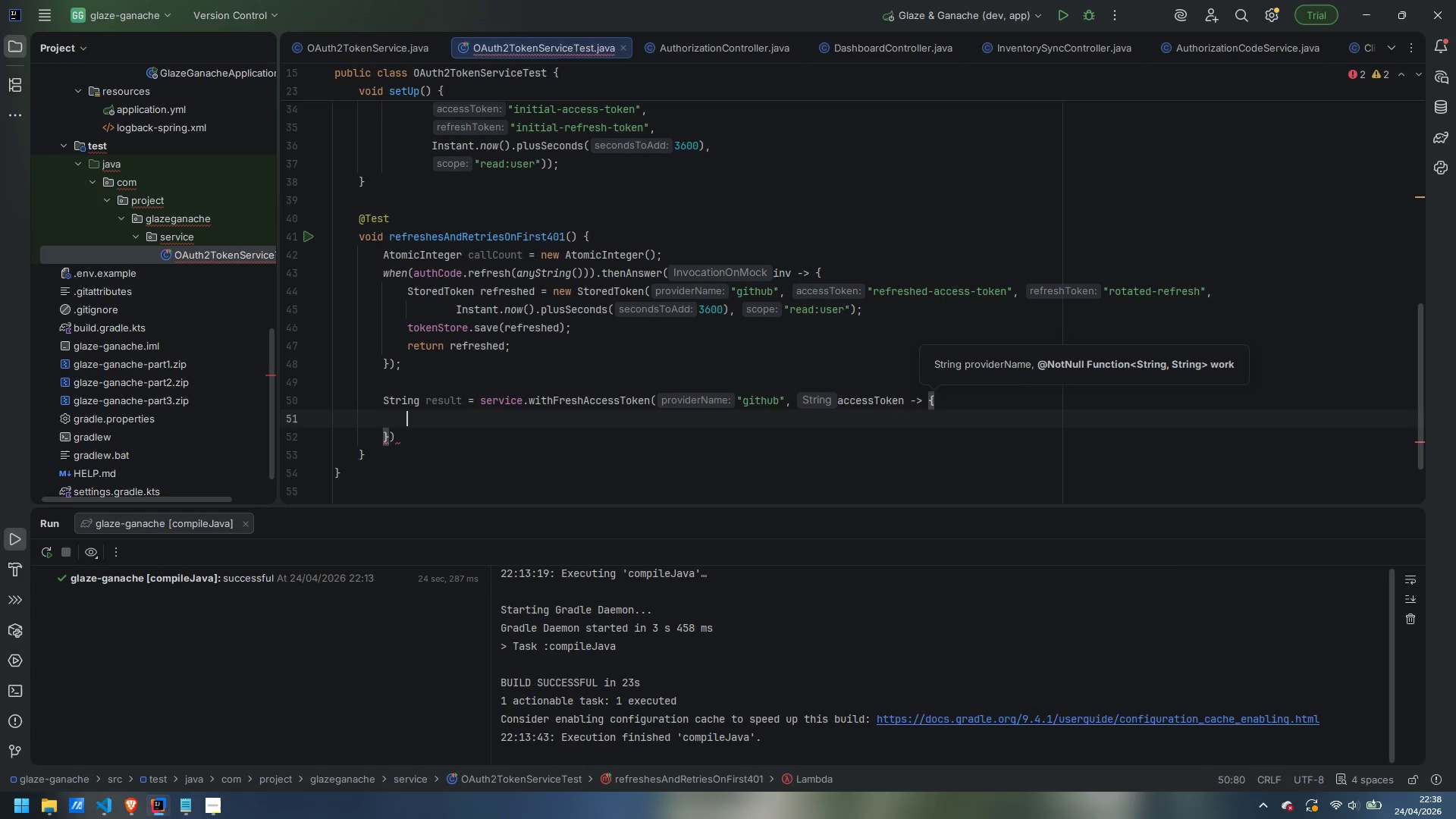 
 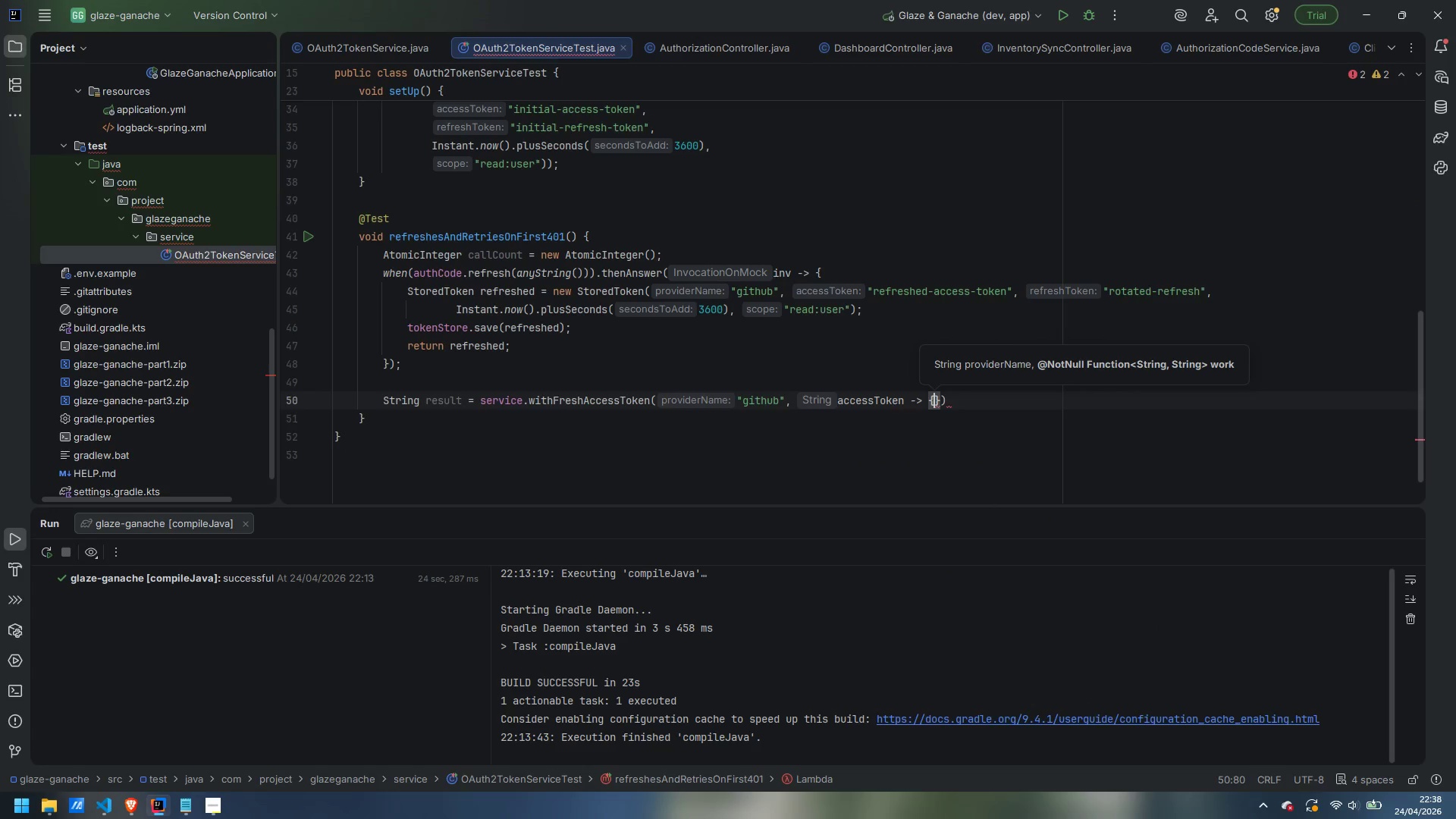 
key(Enter)
 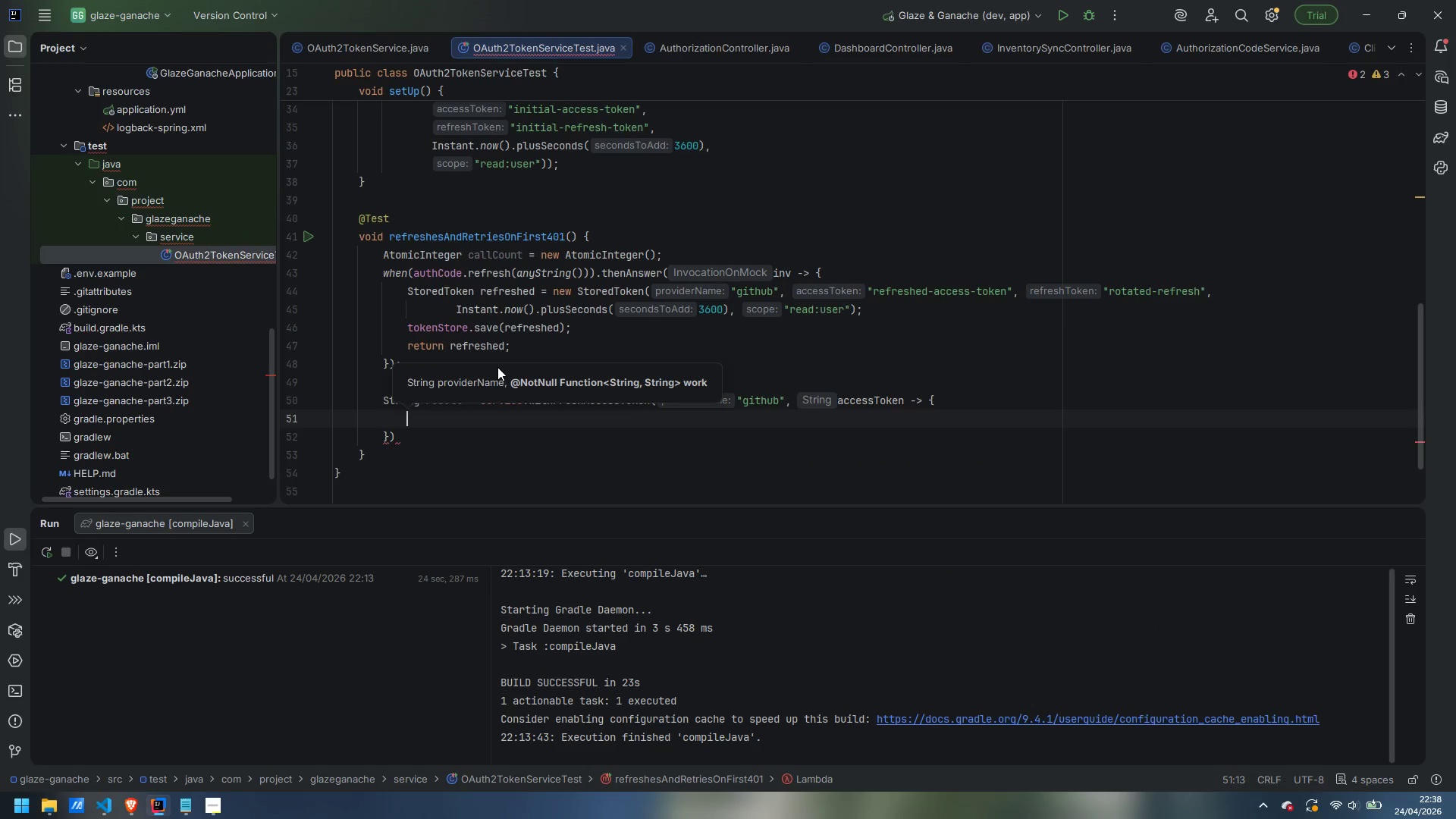 
type(int attempt = callCount.)
 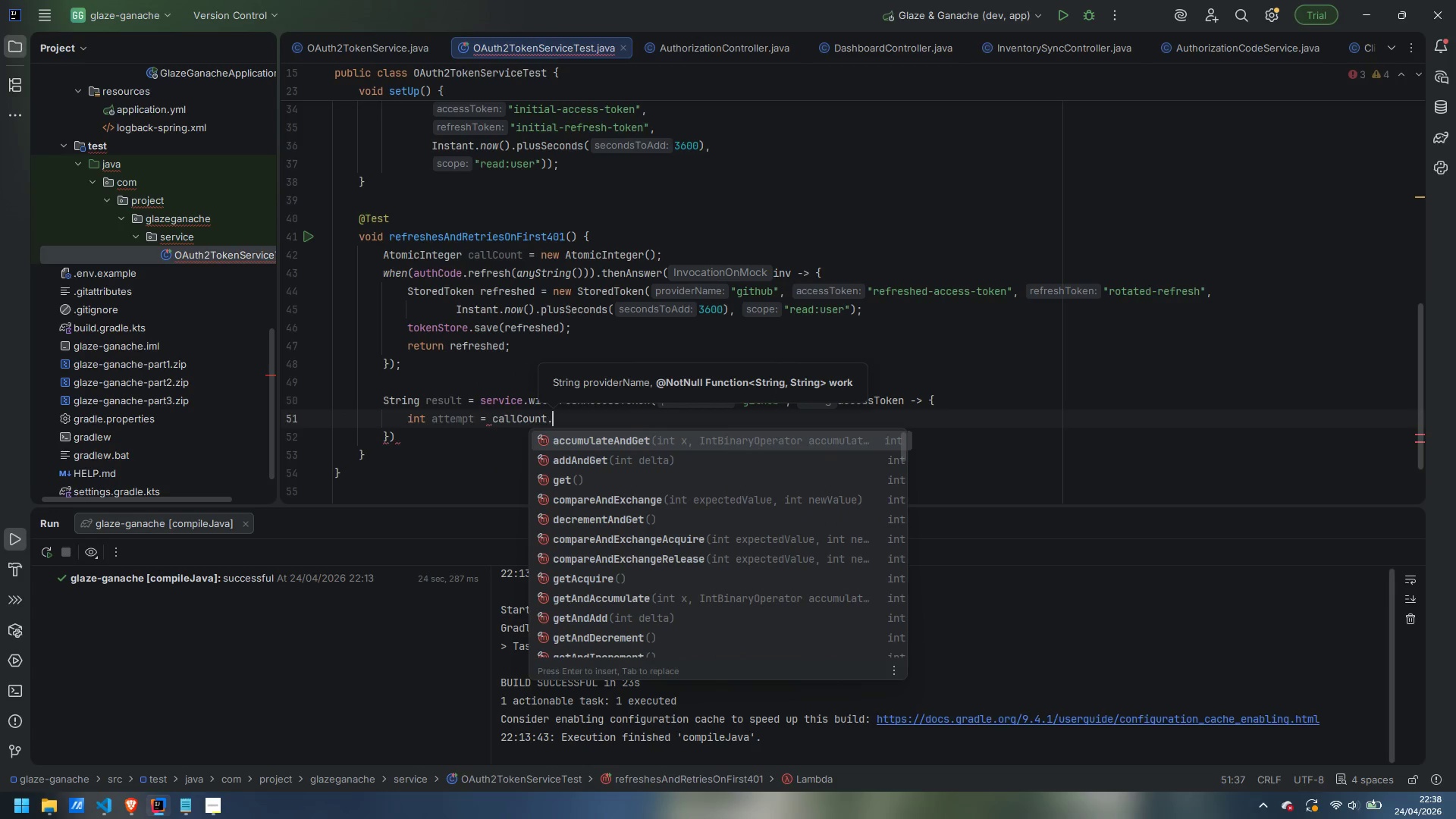 
wait(5.77)
 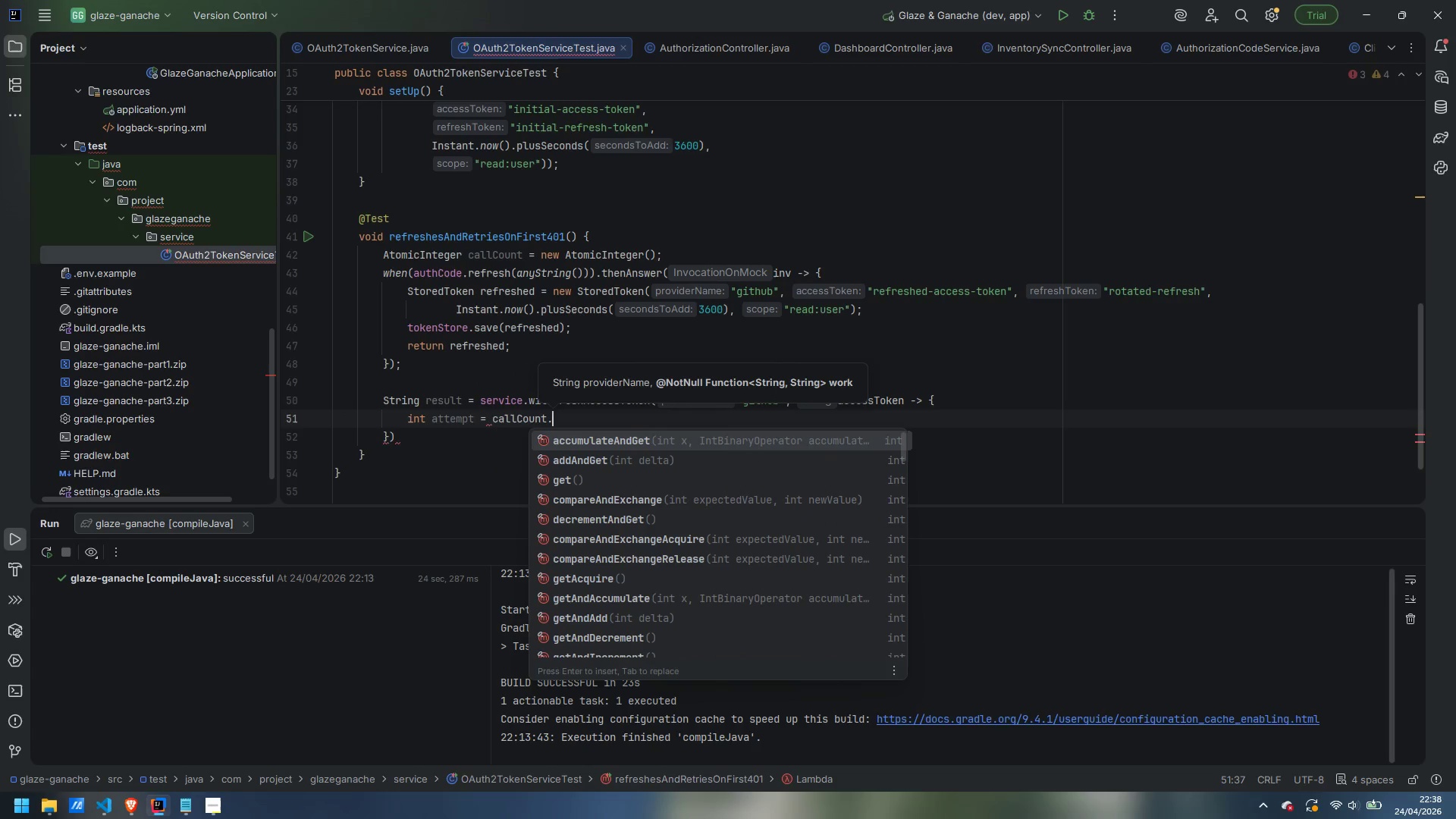 
type(incrementAndGet();)
 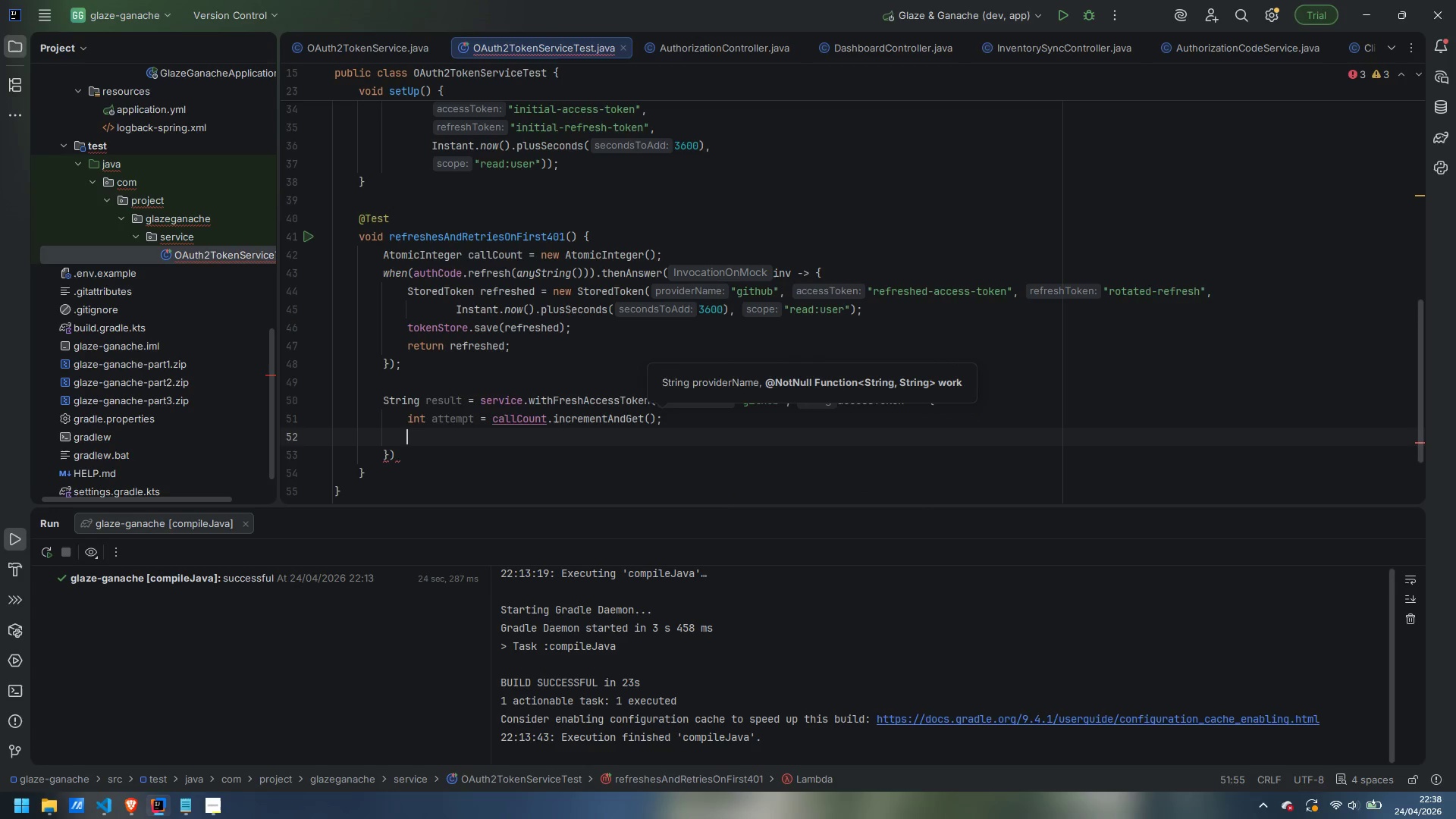 
 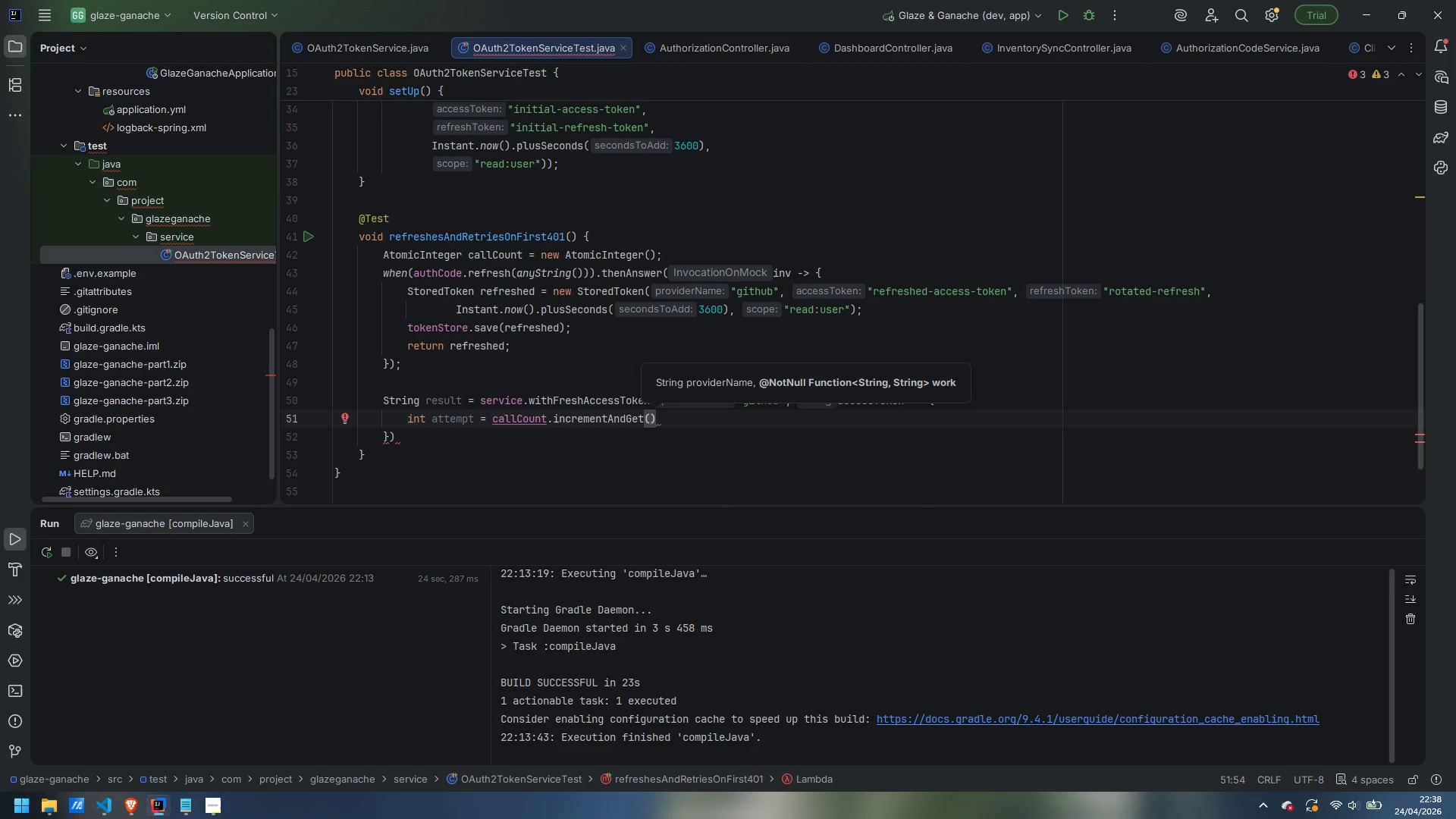 
key(Enter)
 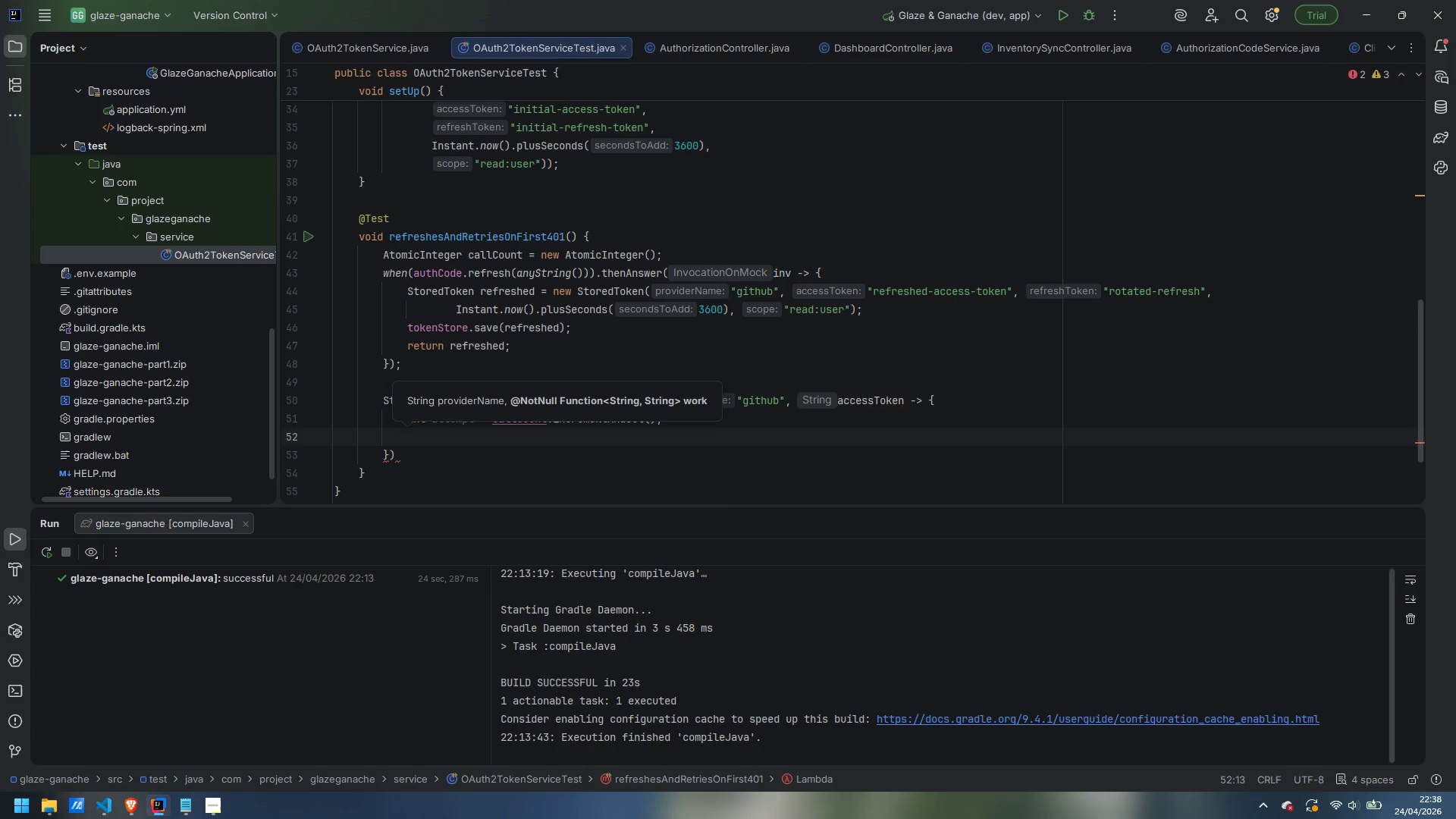 
type(if (attempt == 1)
 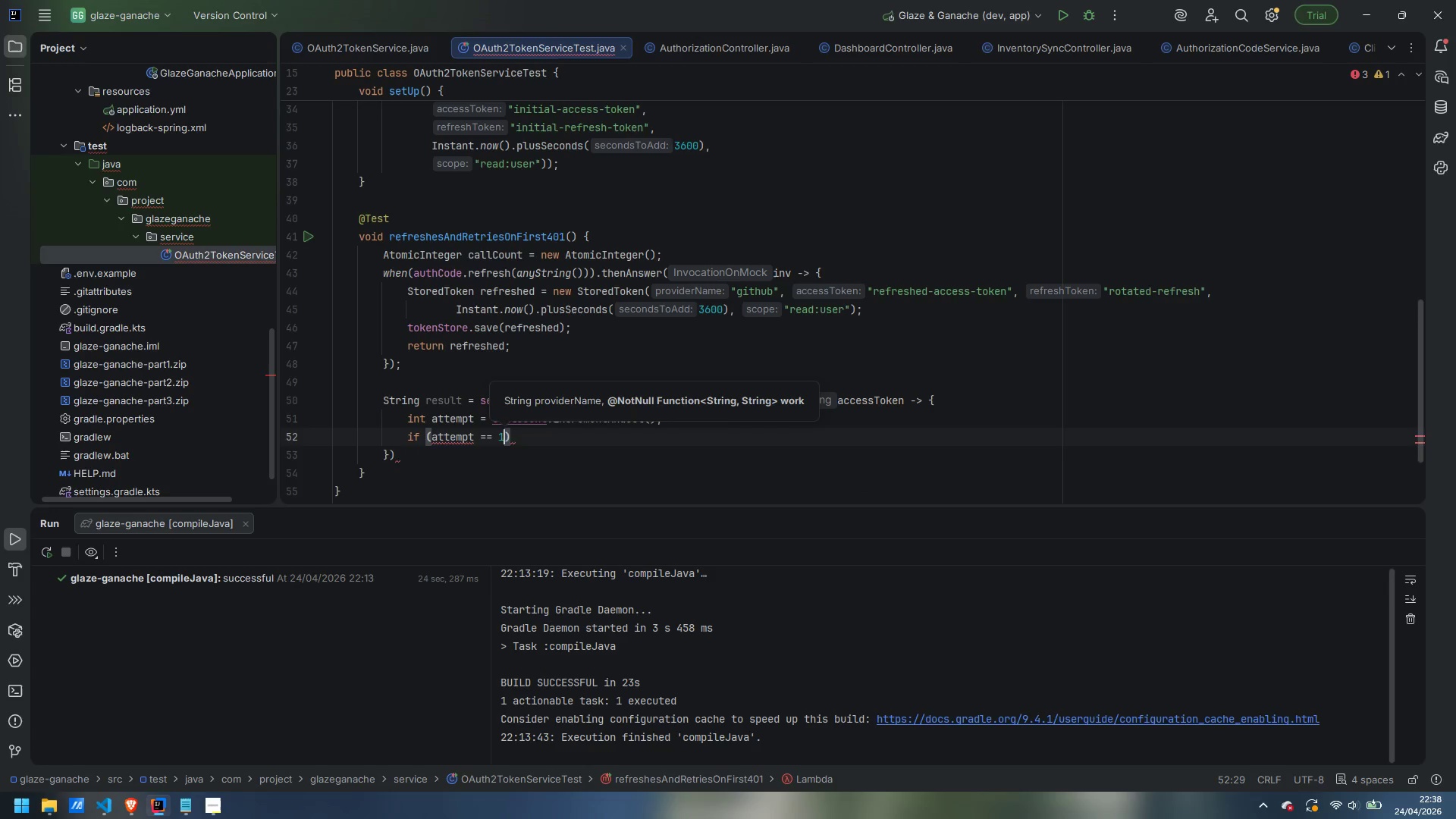 
key(ArrowRight)
 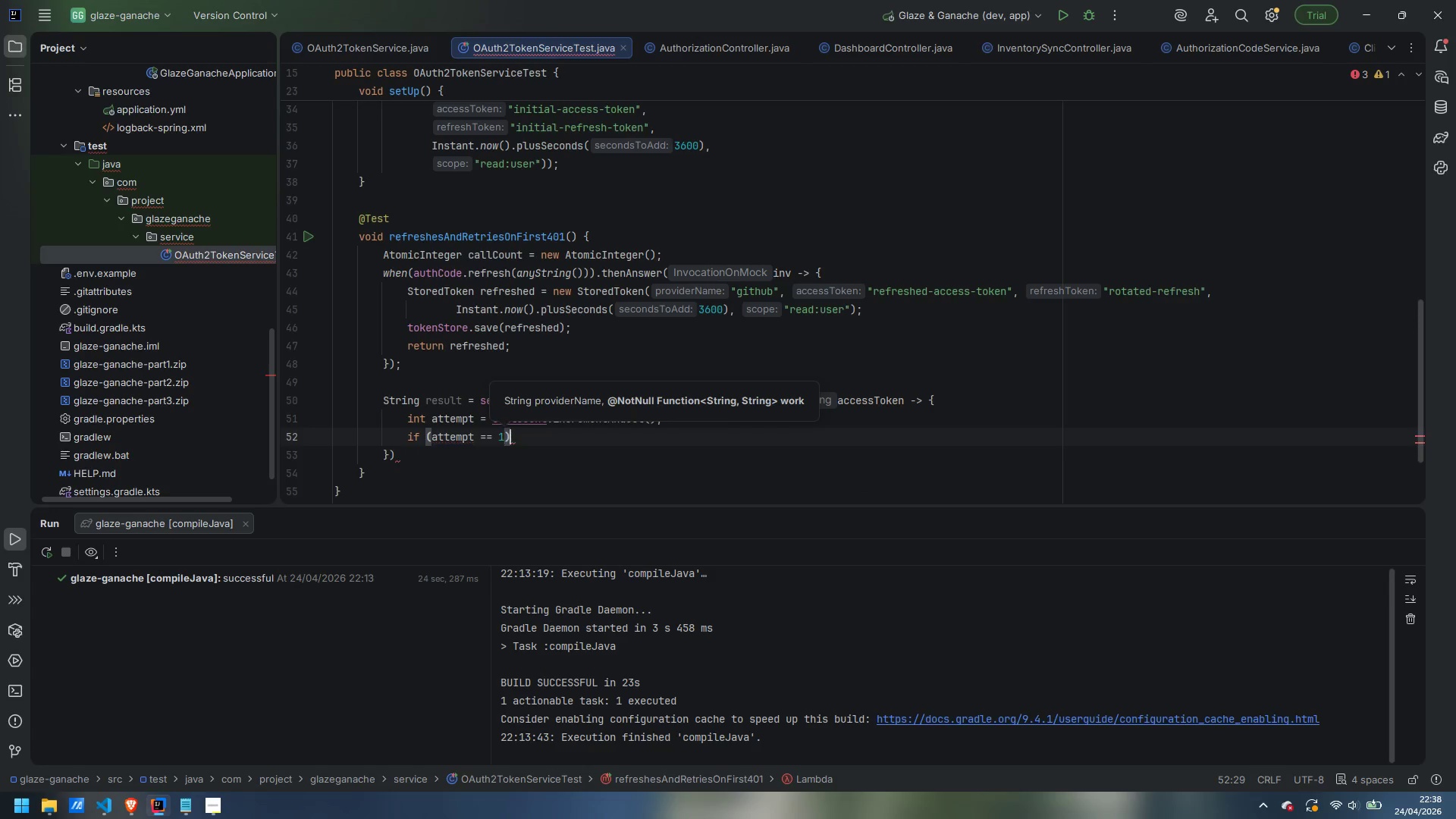 
key(Space)
 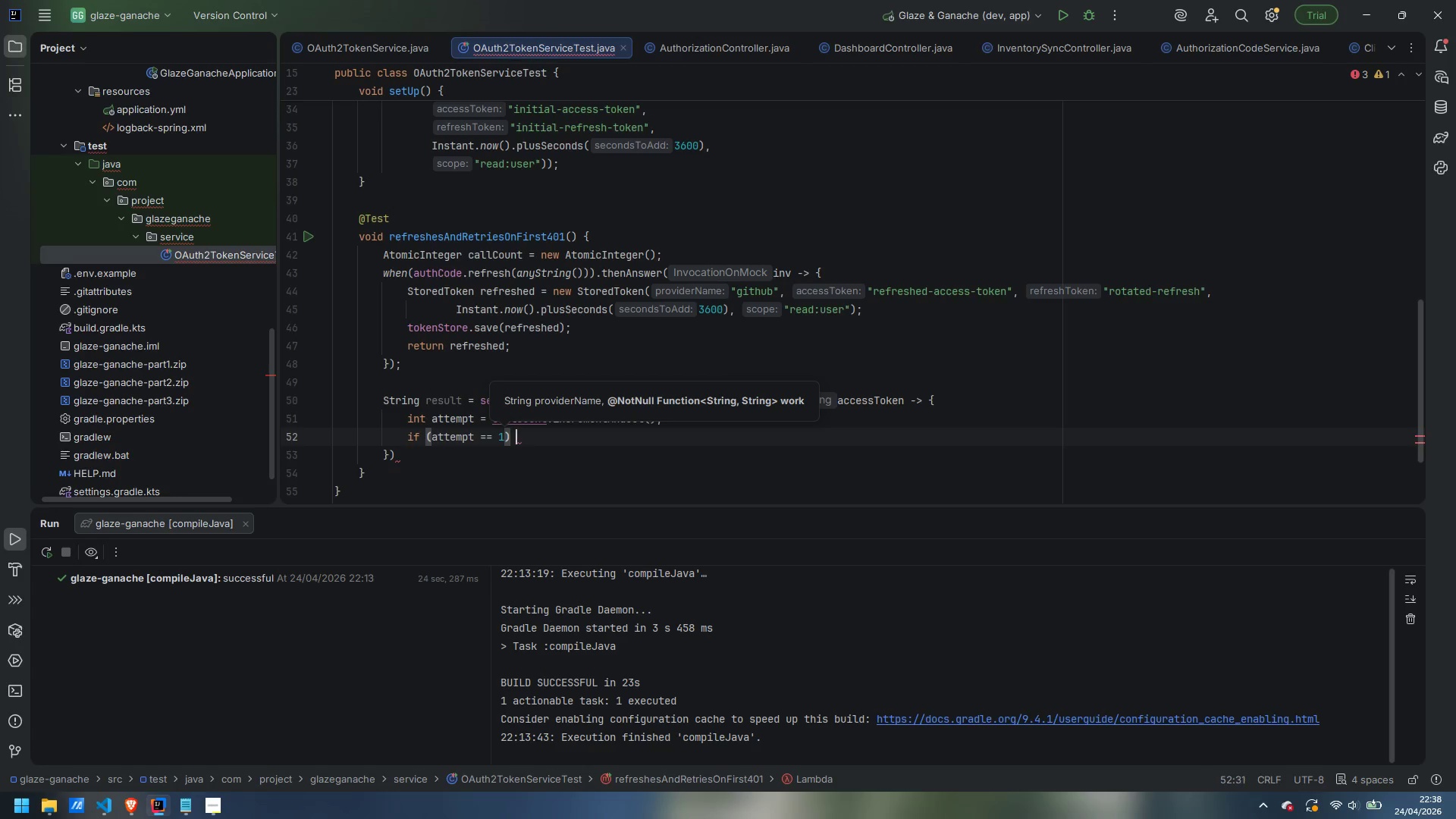 
key(Shift+BracketLeft)
 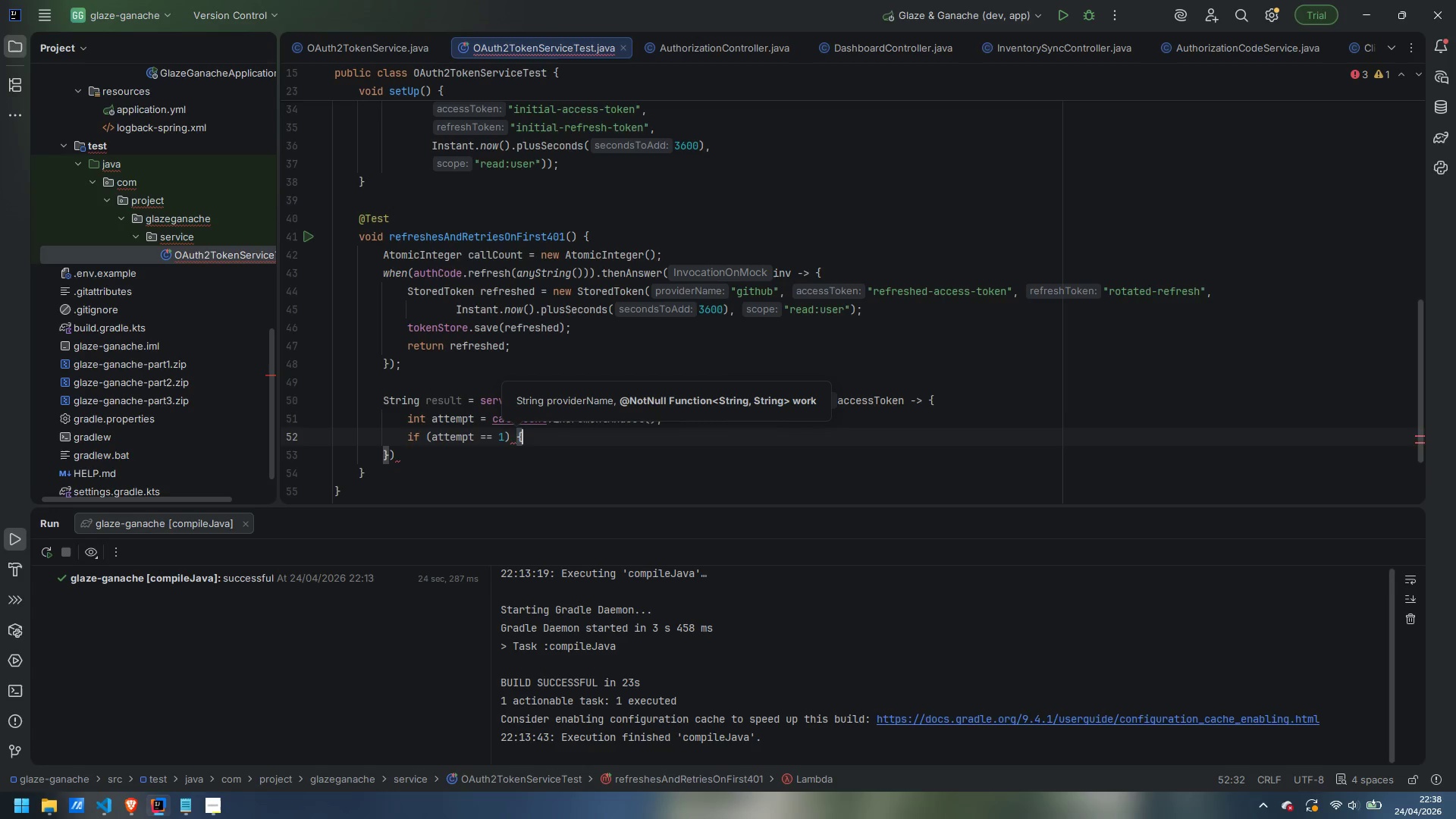 
key(Enter)
 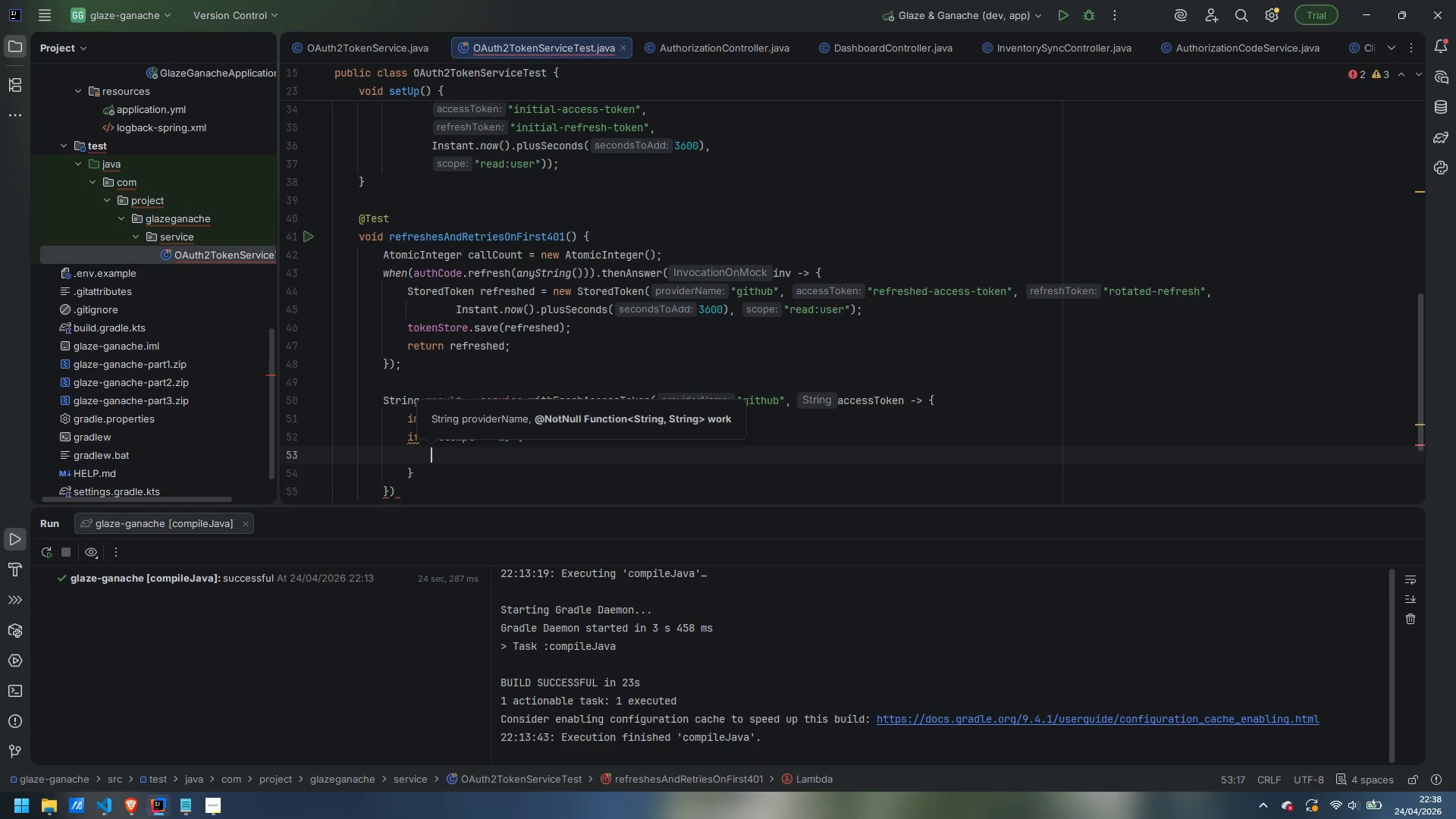 
type(thr)
 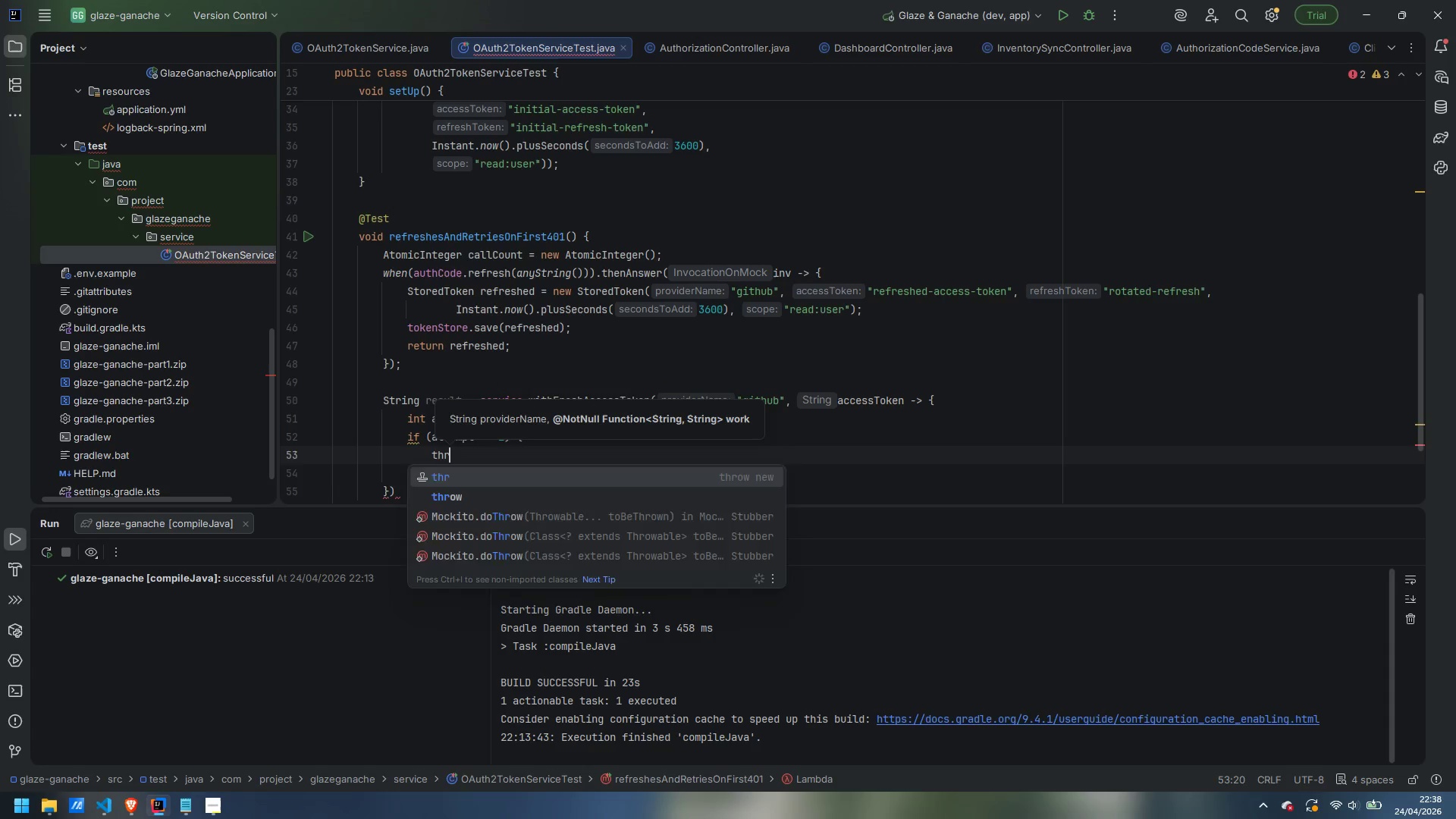 
key(Enter)
 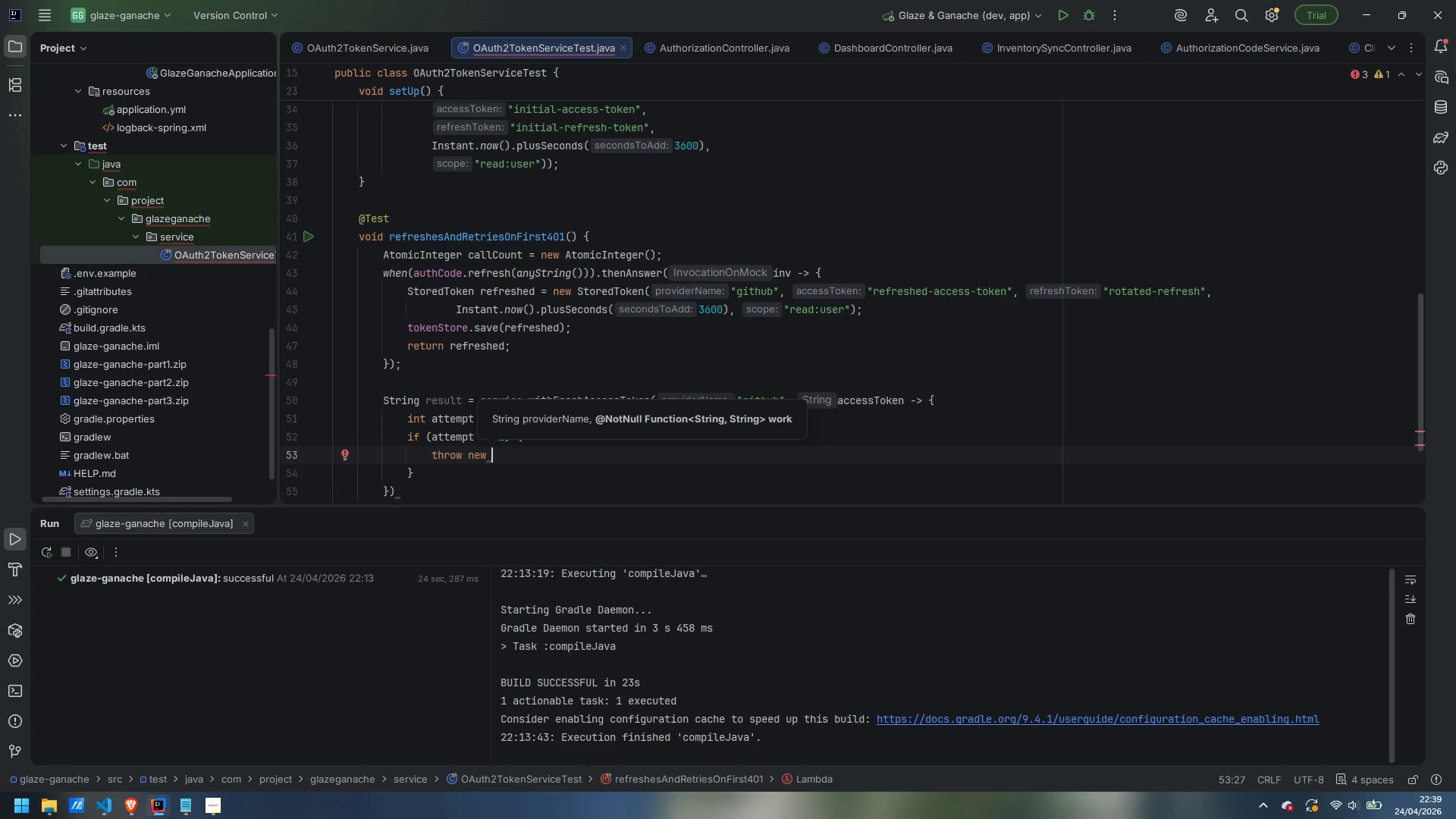 
type(OAuth2TokenService.UnauthorizedResourceException)
 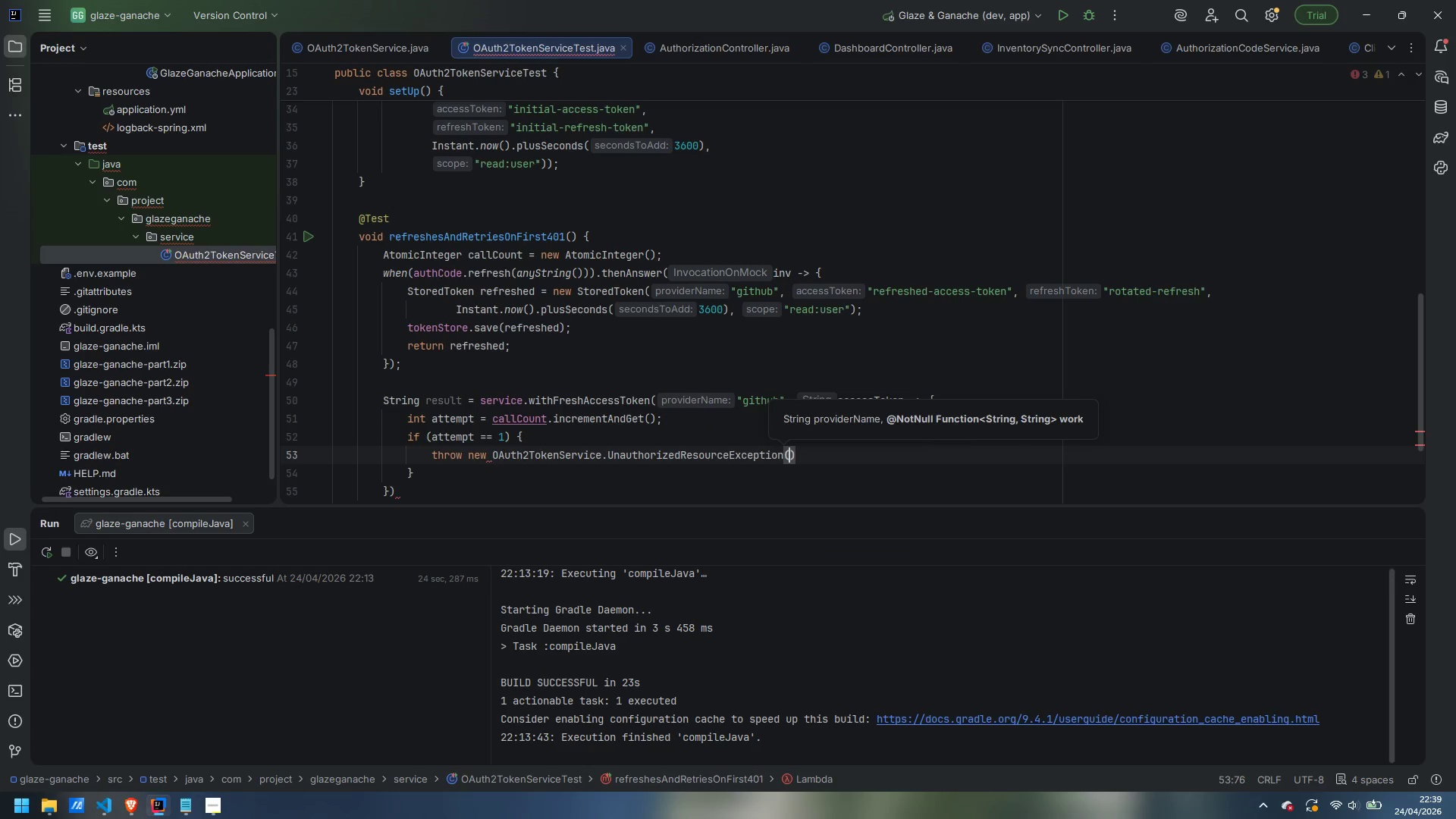 
 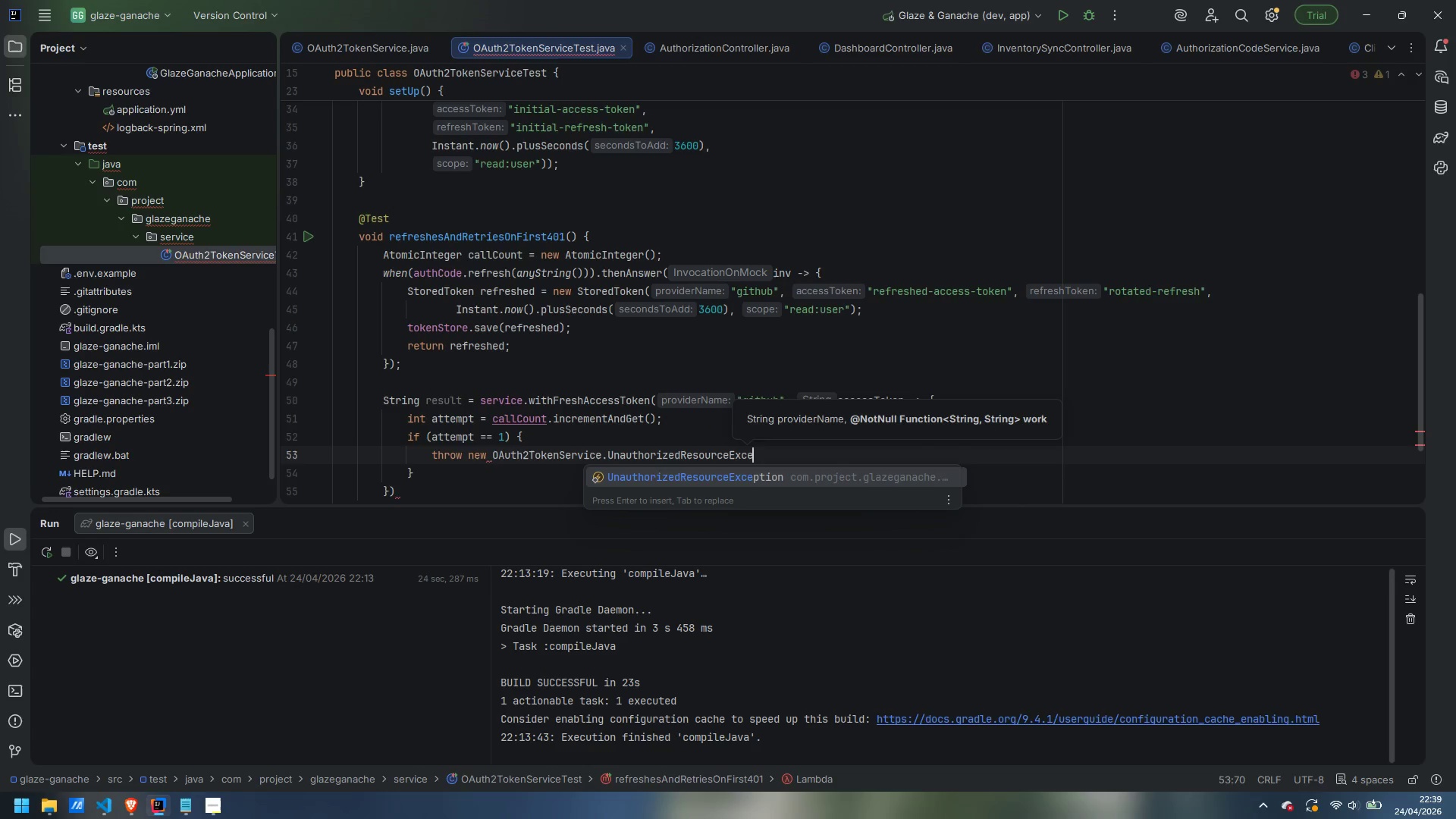 
key(Enter)
 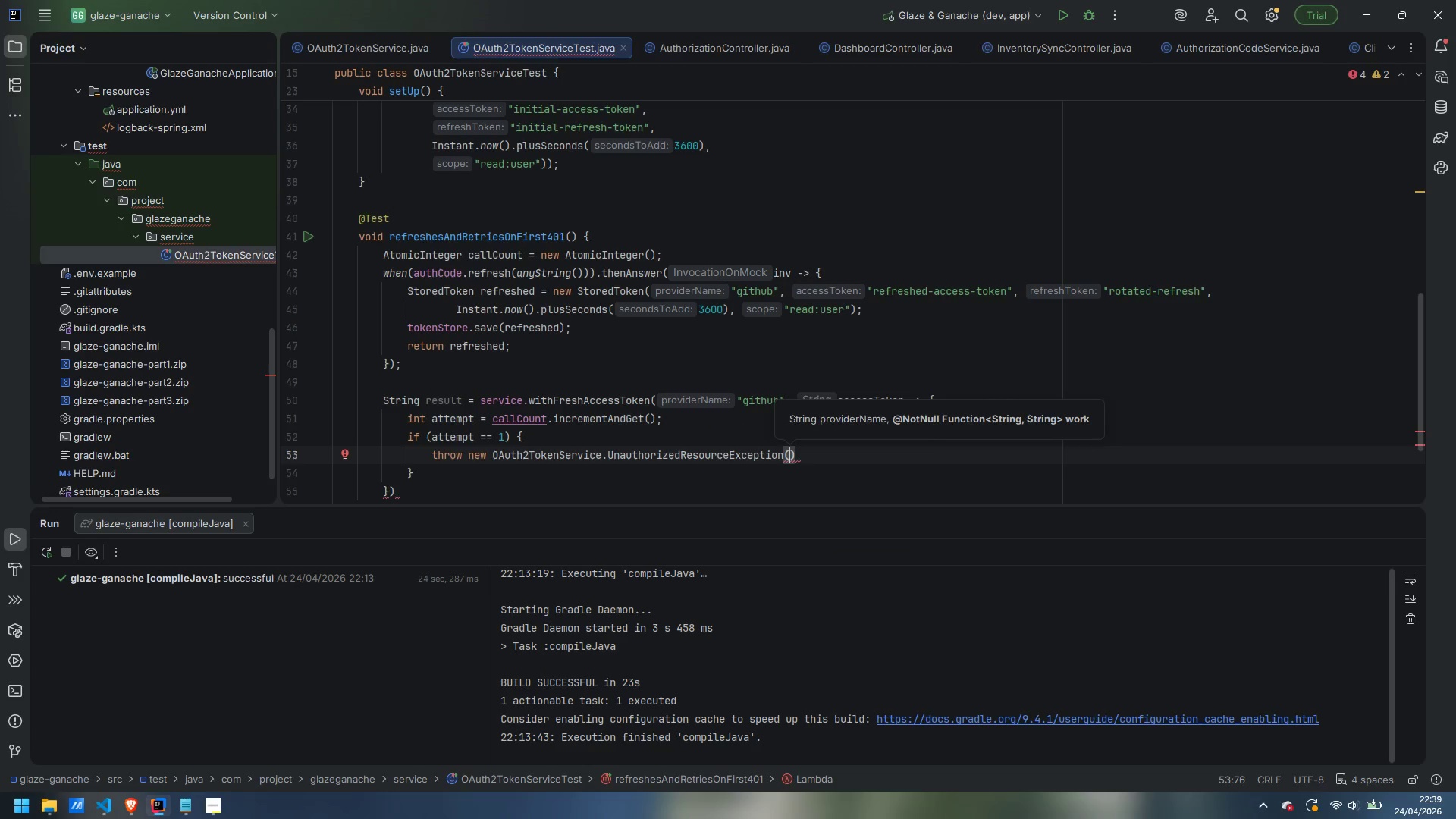 
type(new RuntimeException)
 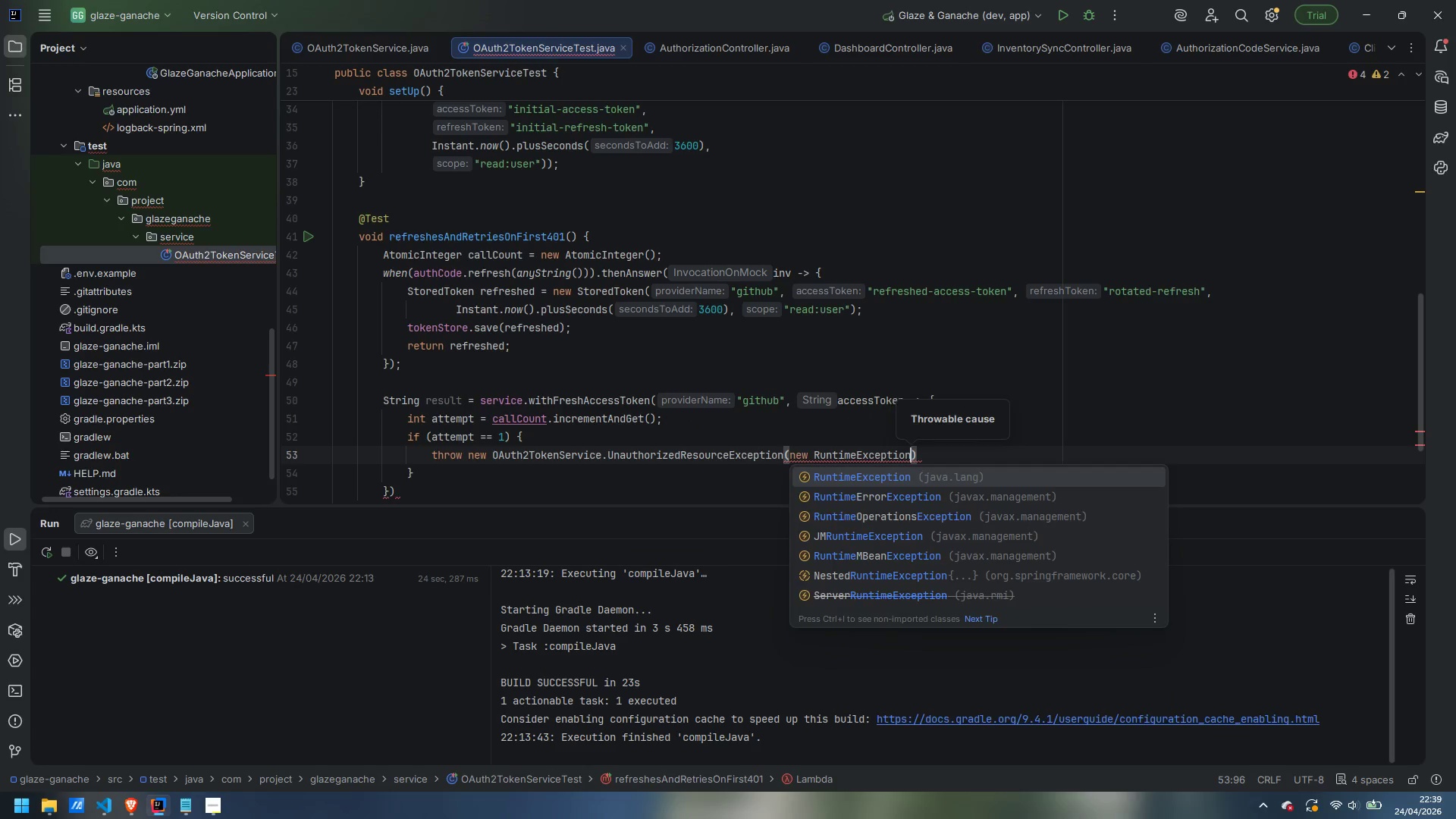 
key(Enter)
 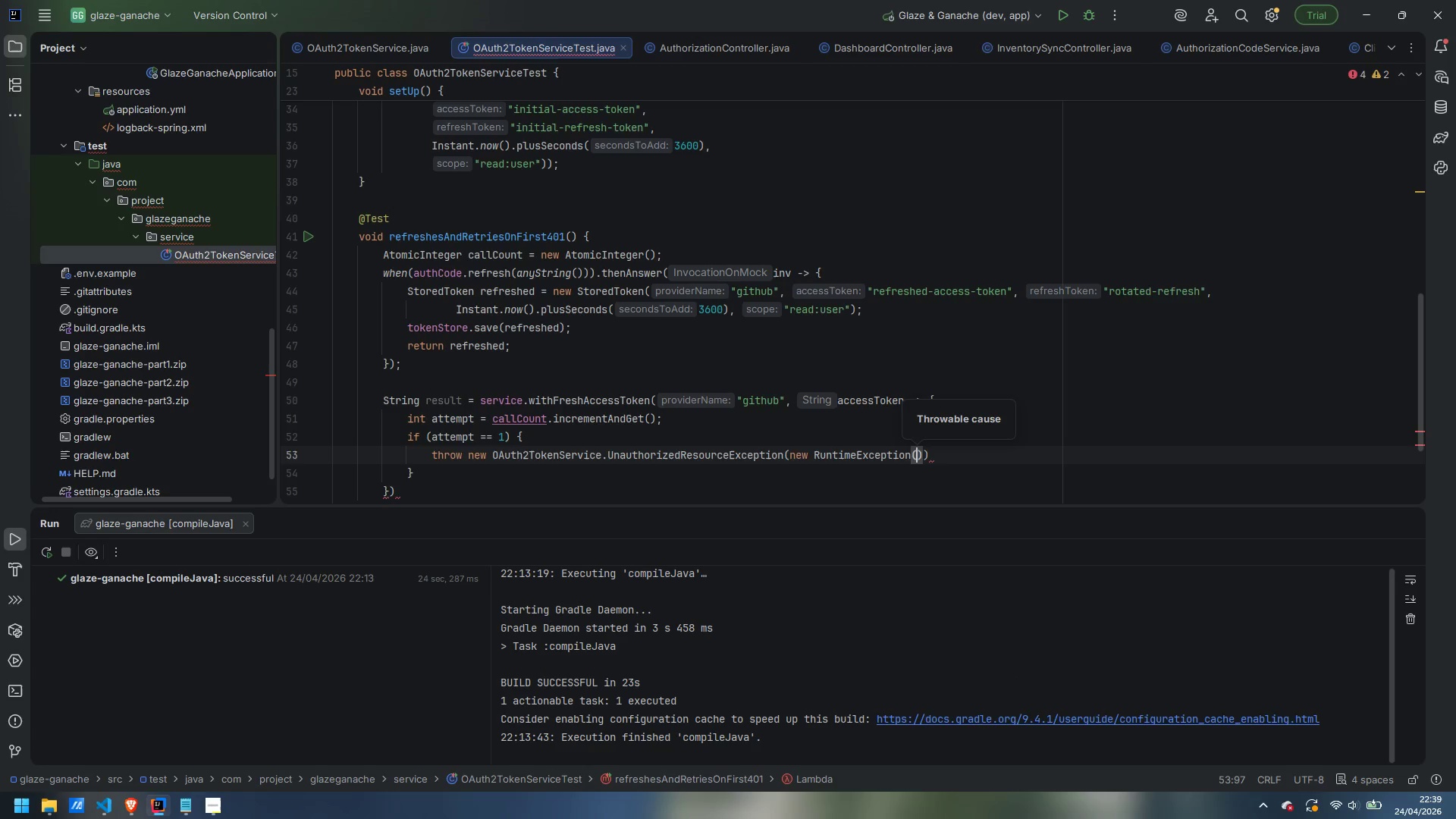 
type("401)
 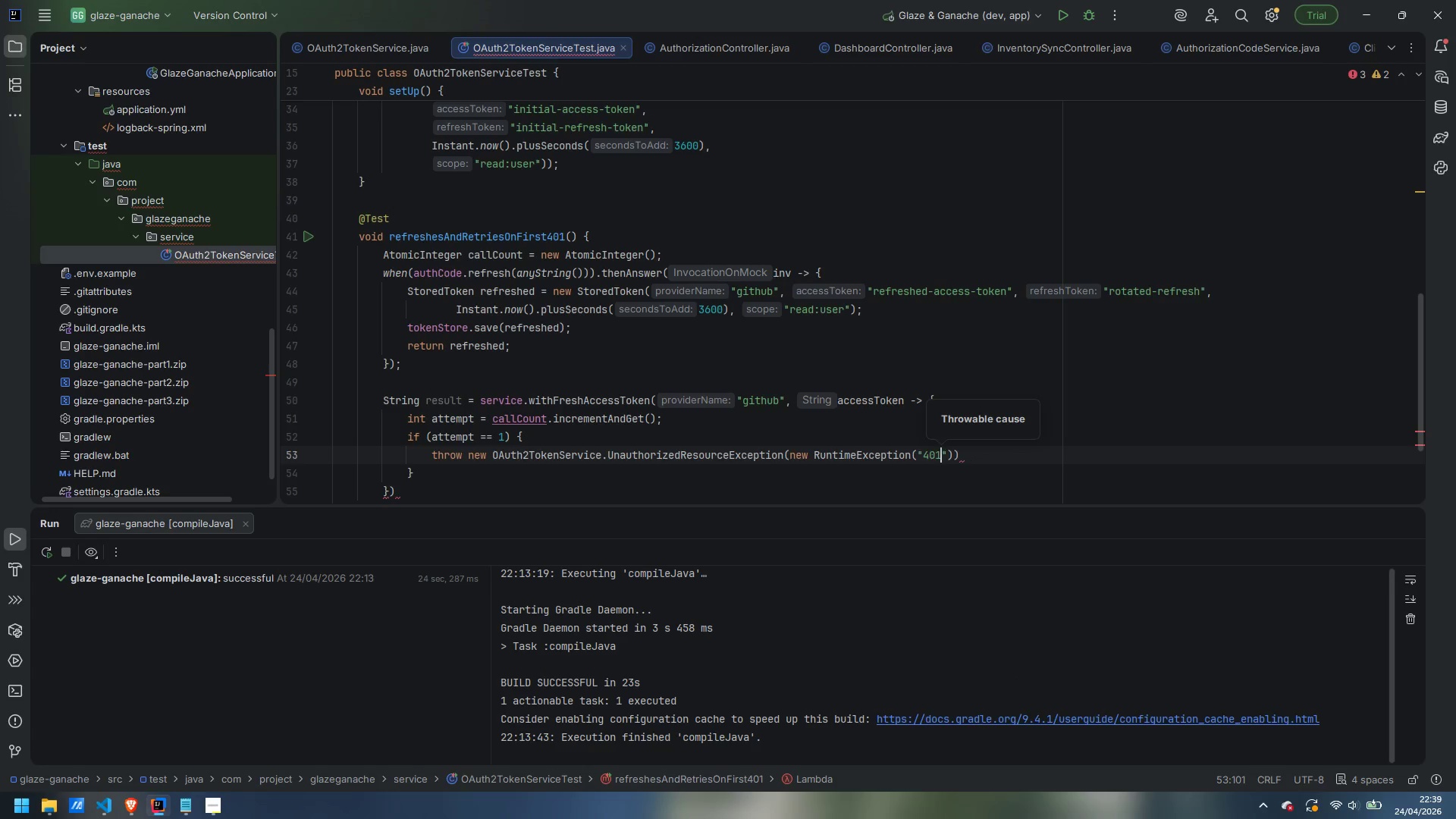 
key(ArrowRight)
 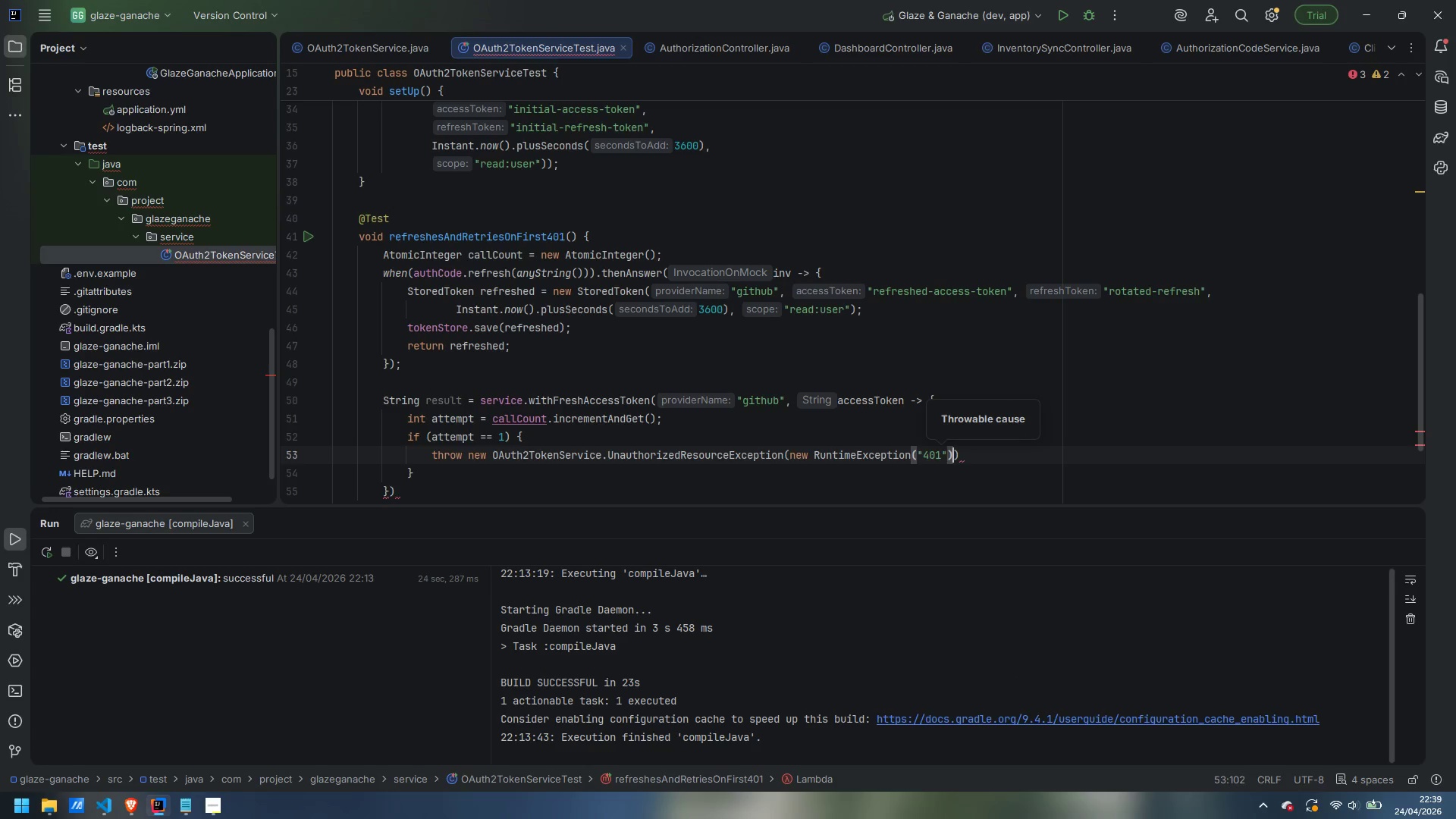 
key(ArrowRight)
 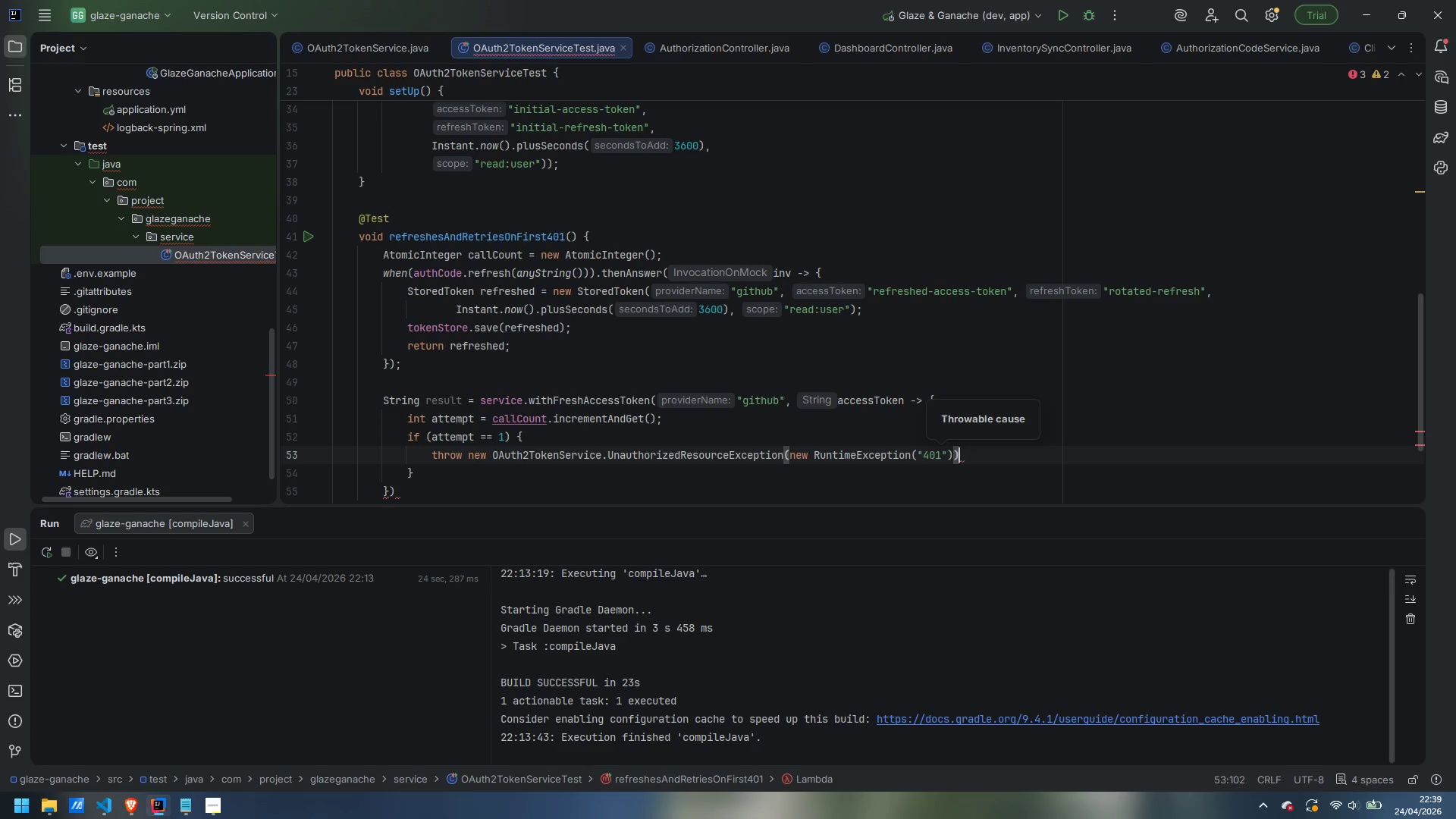 
key(ArrowRight)
 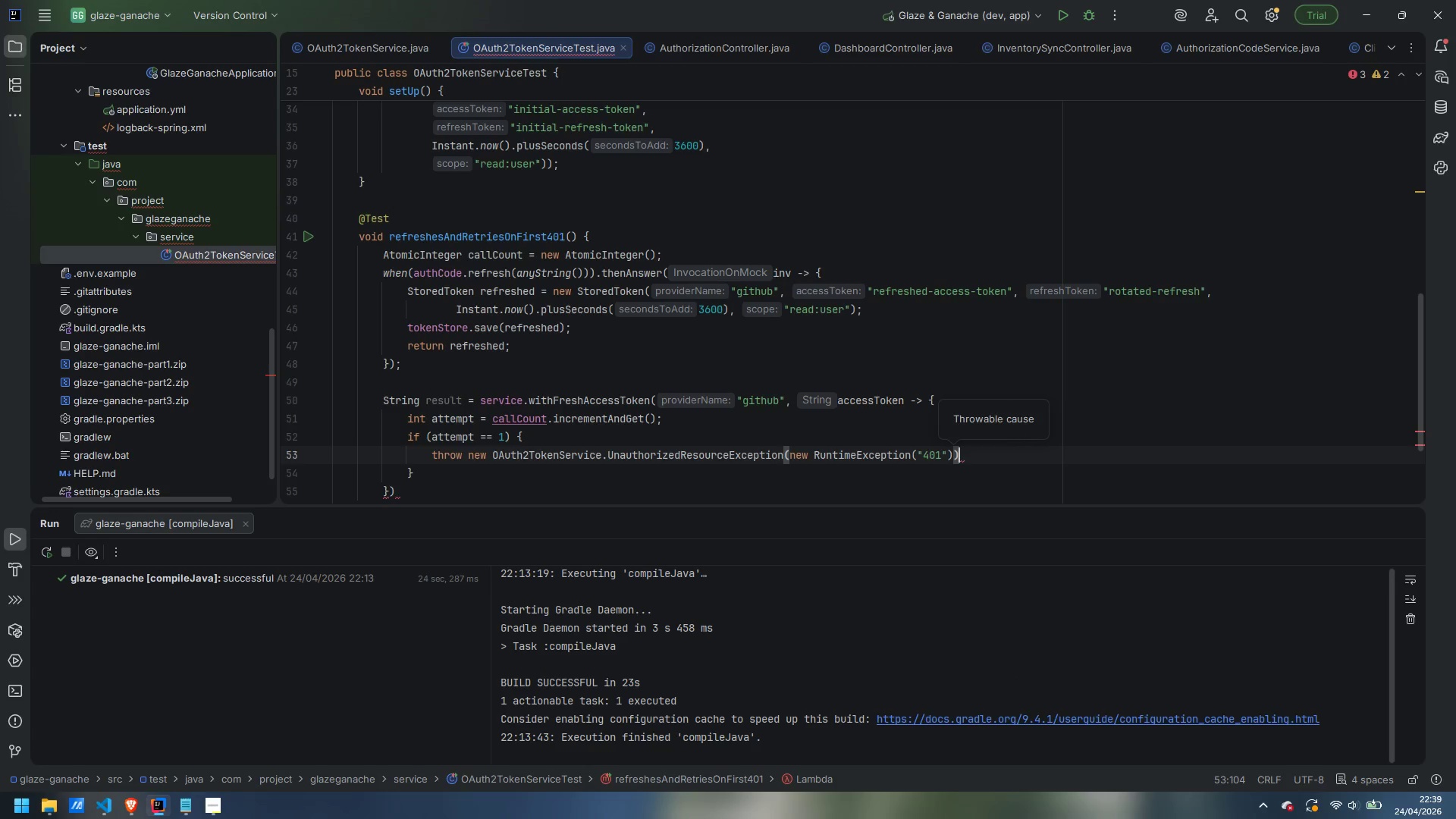 
key(Semicolon)
 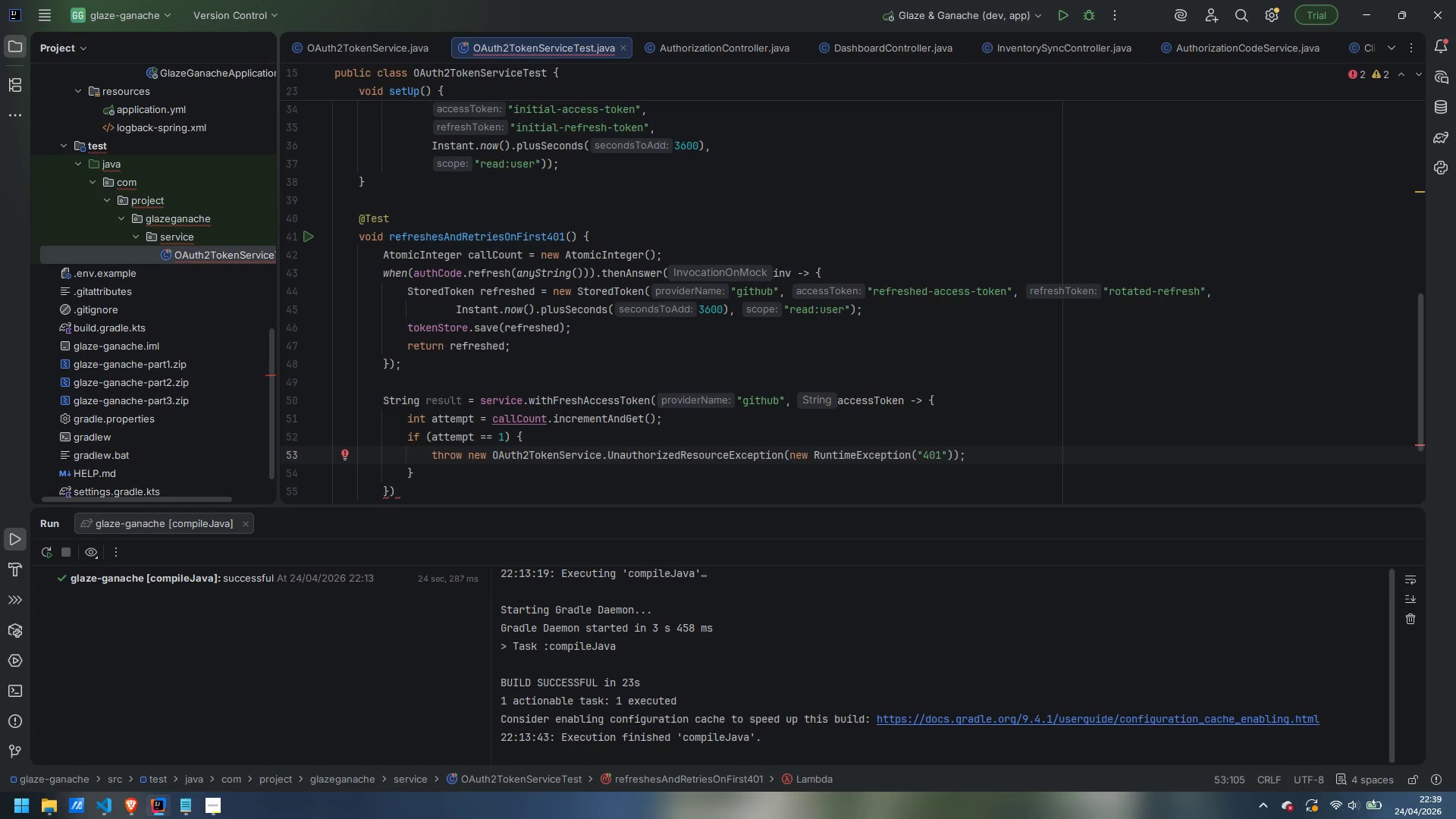 
key(ArrowDown)
 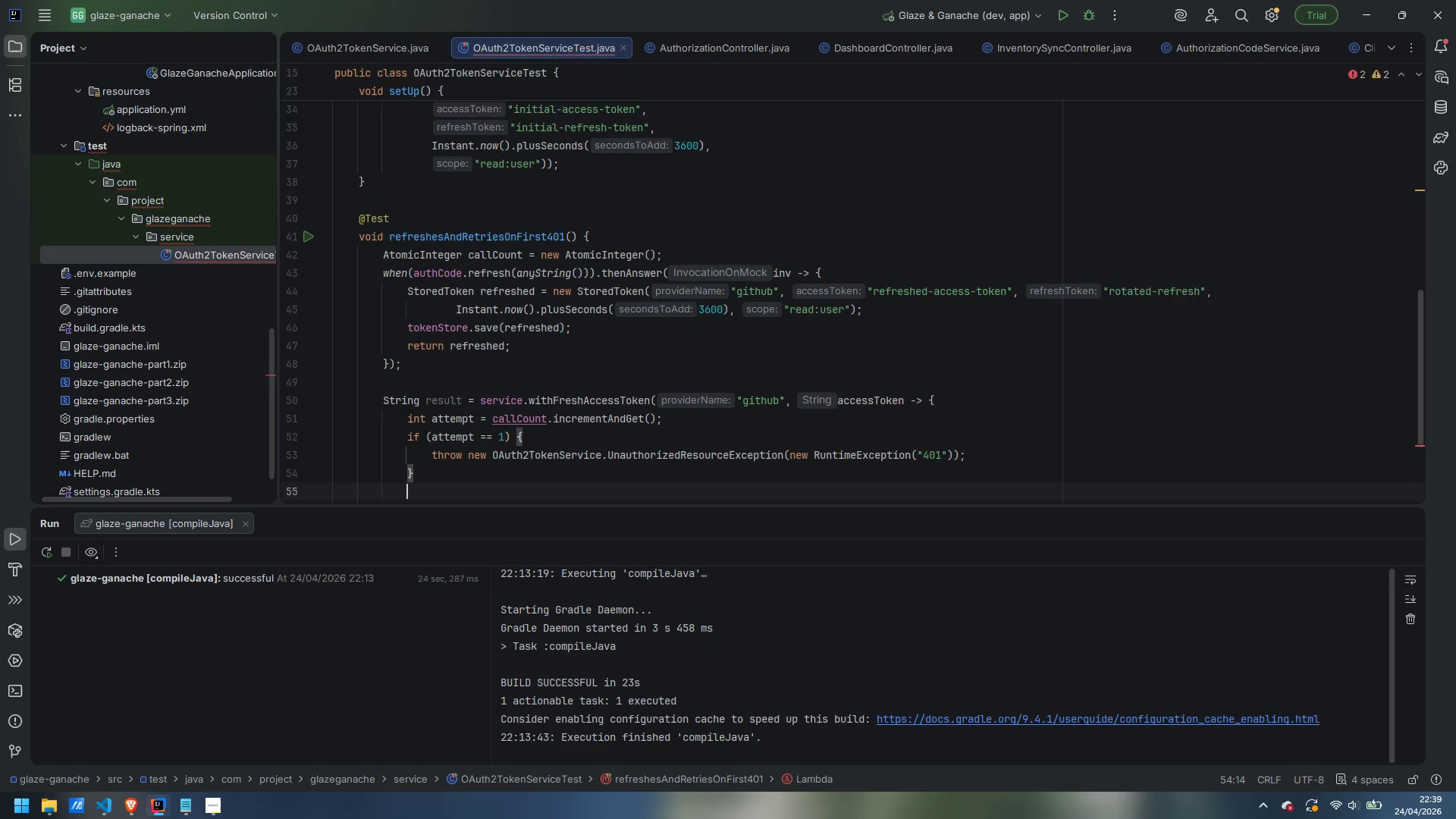 
key(Enter)
 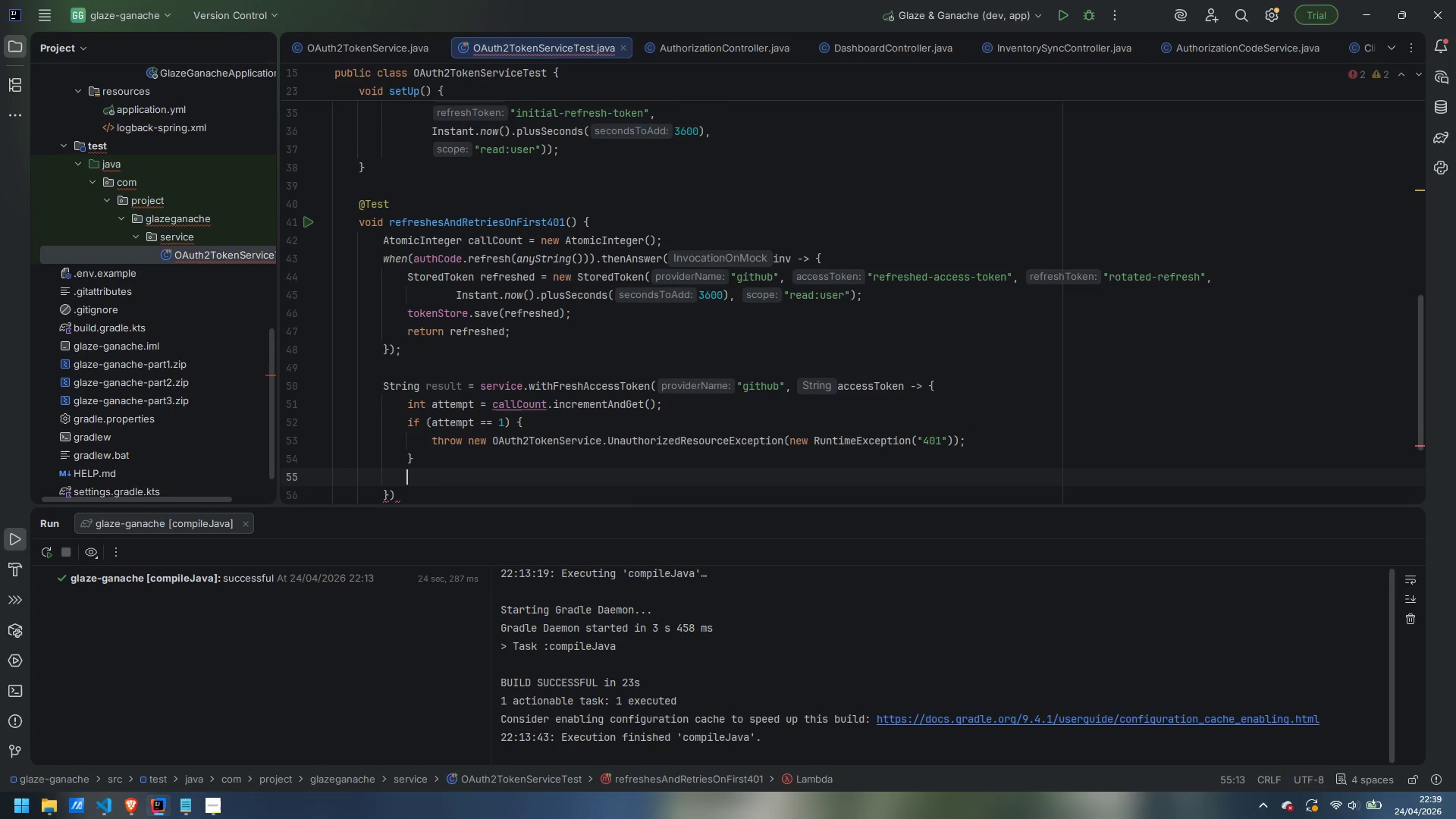 
type(assertThat()
 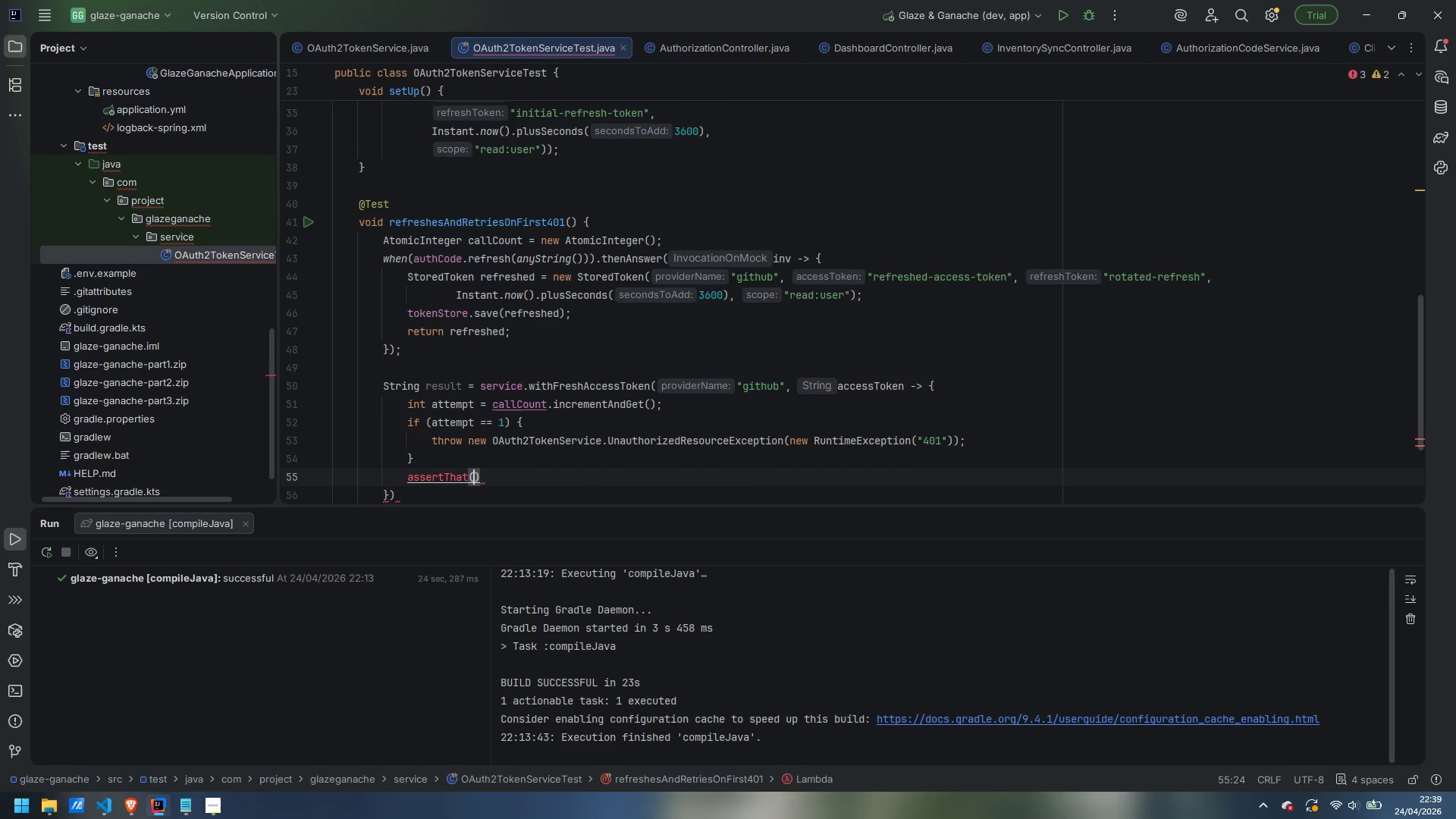 
key(Control+Period)
 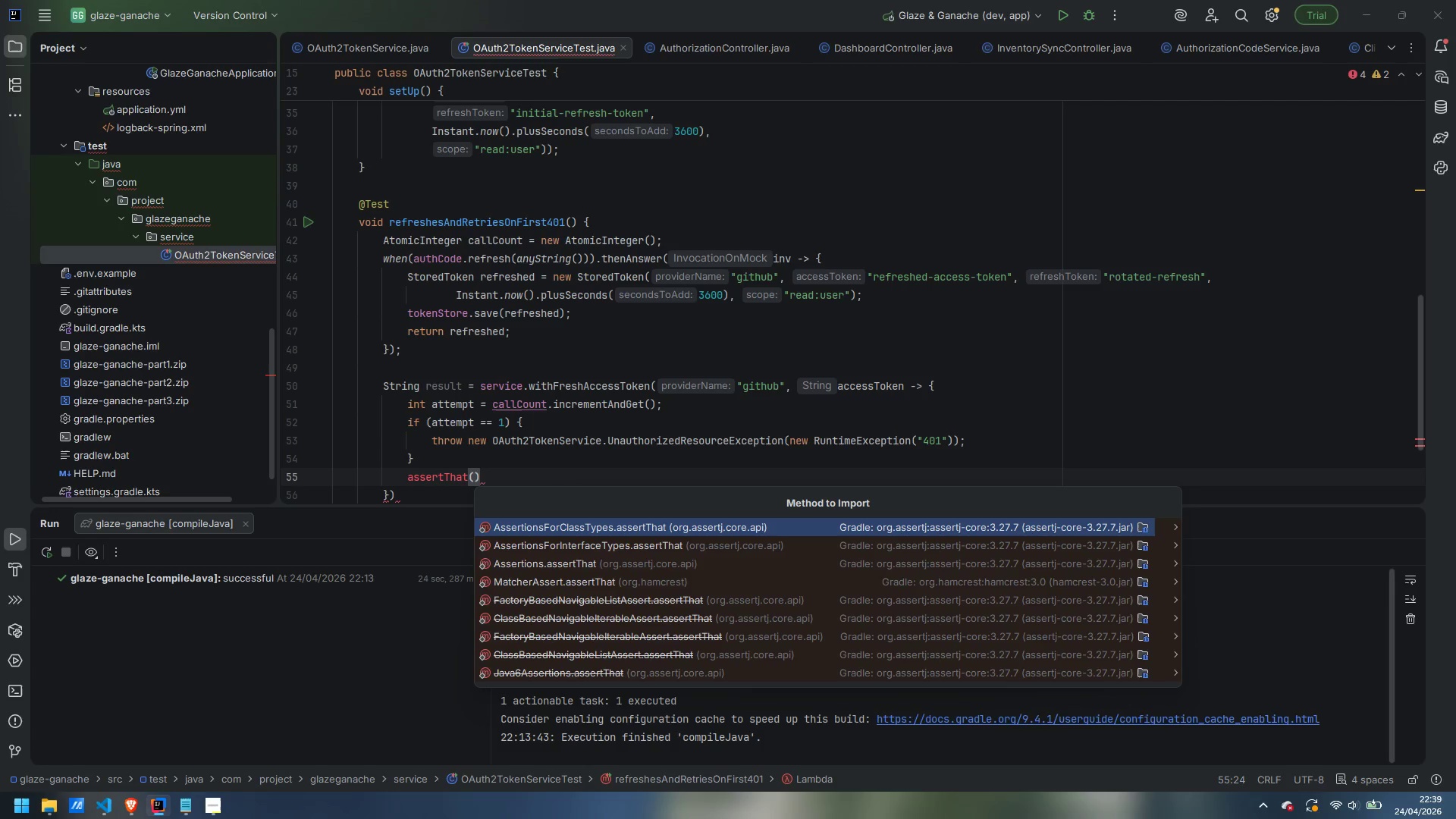 
key(ArrowDown)
 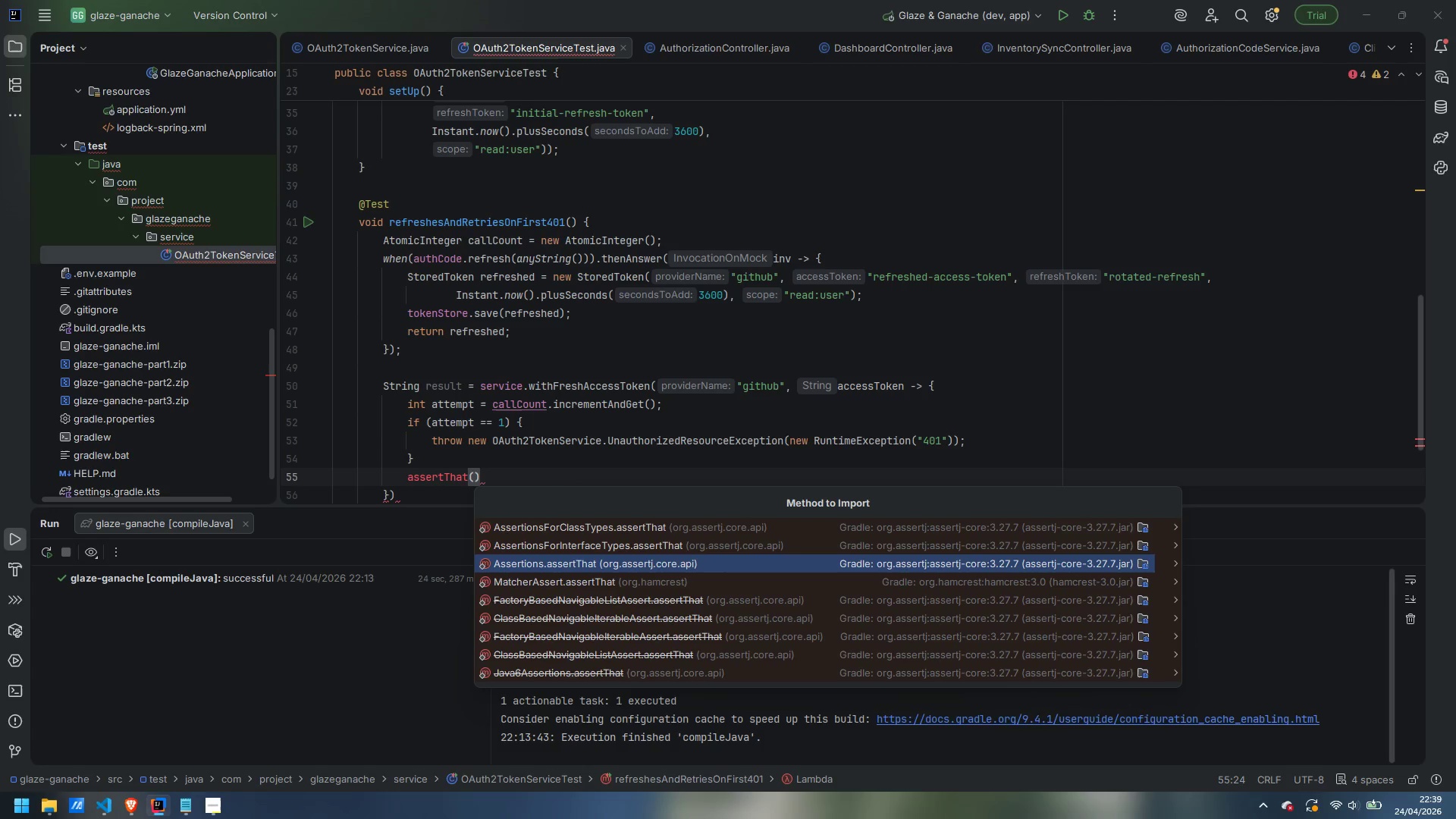 
key(ArrowDown)
 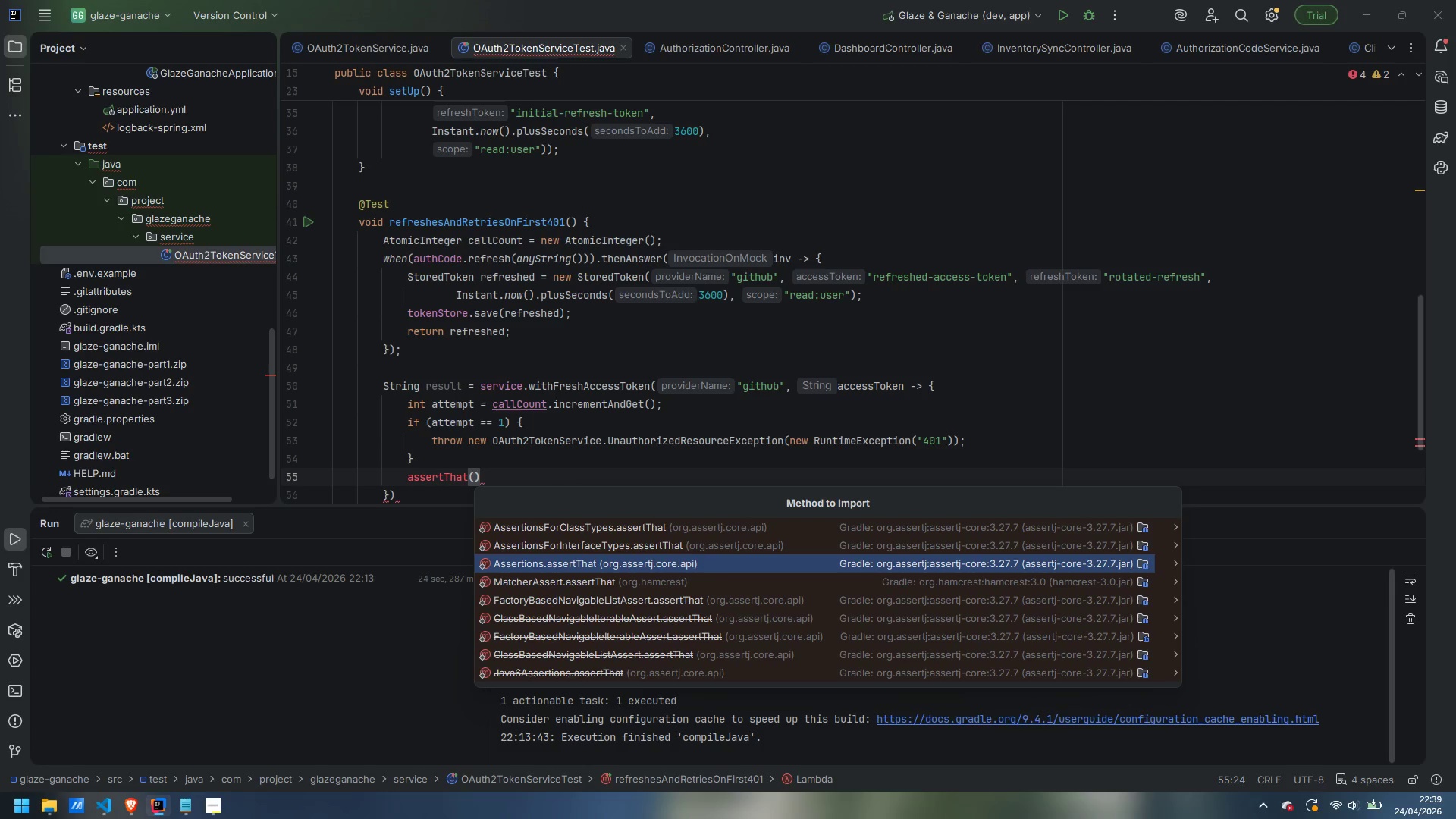 
key(Enter)
 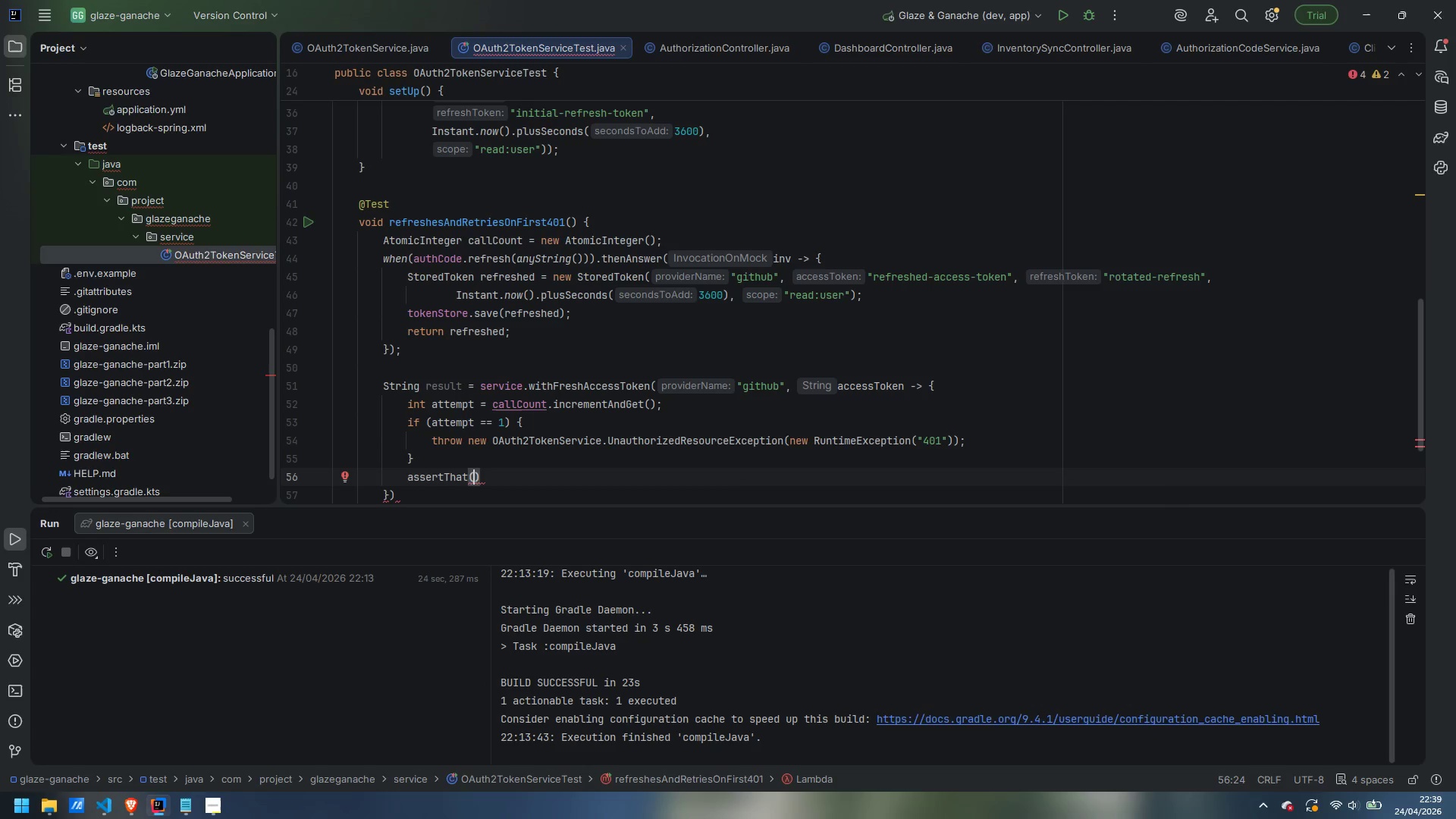 
type(accessToken)
 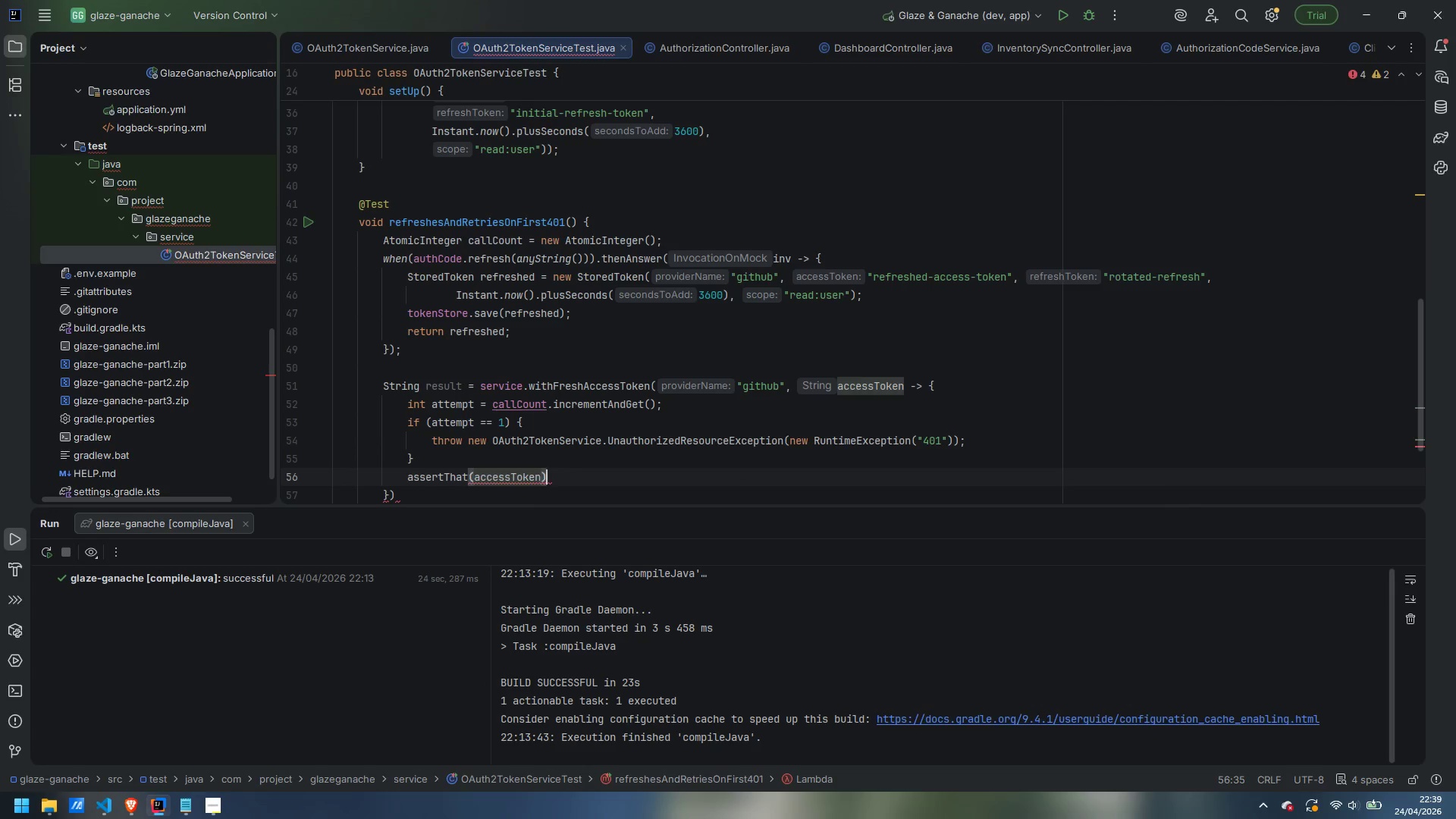 
key(ArrowRight)
 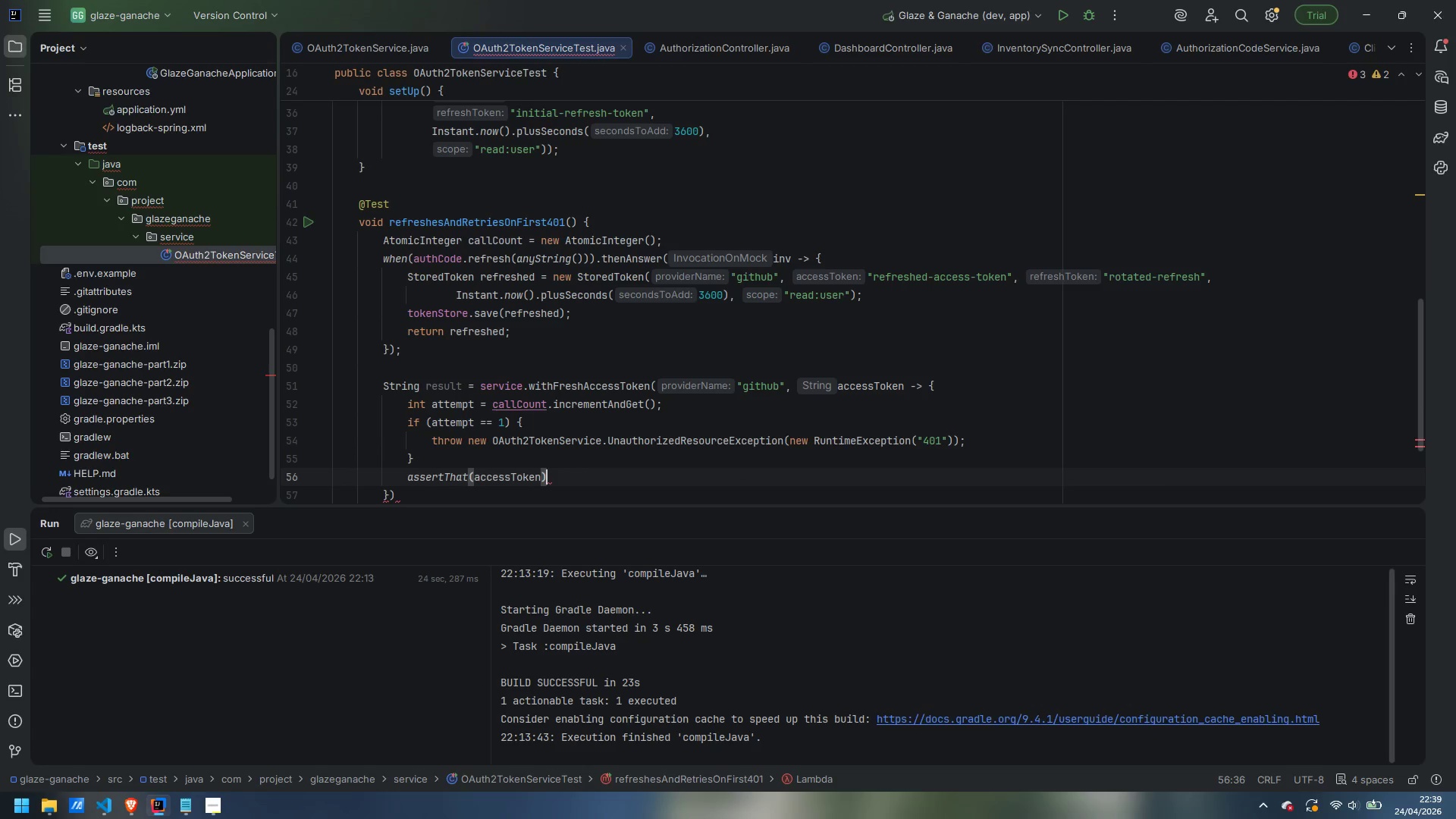 
type(.iq)
key(Backspace)
type(sQu)
key(Backspace)
key(Backspace)
type(R)
key(Backspace)
type(EqualTo("refrsh)
key(Backspace)
key(Backspace)
type(eshed-access-token)
 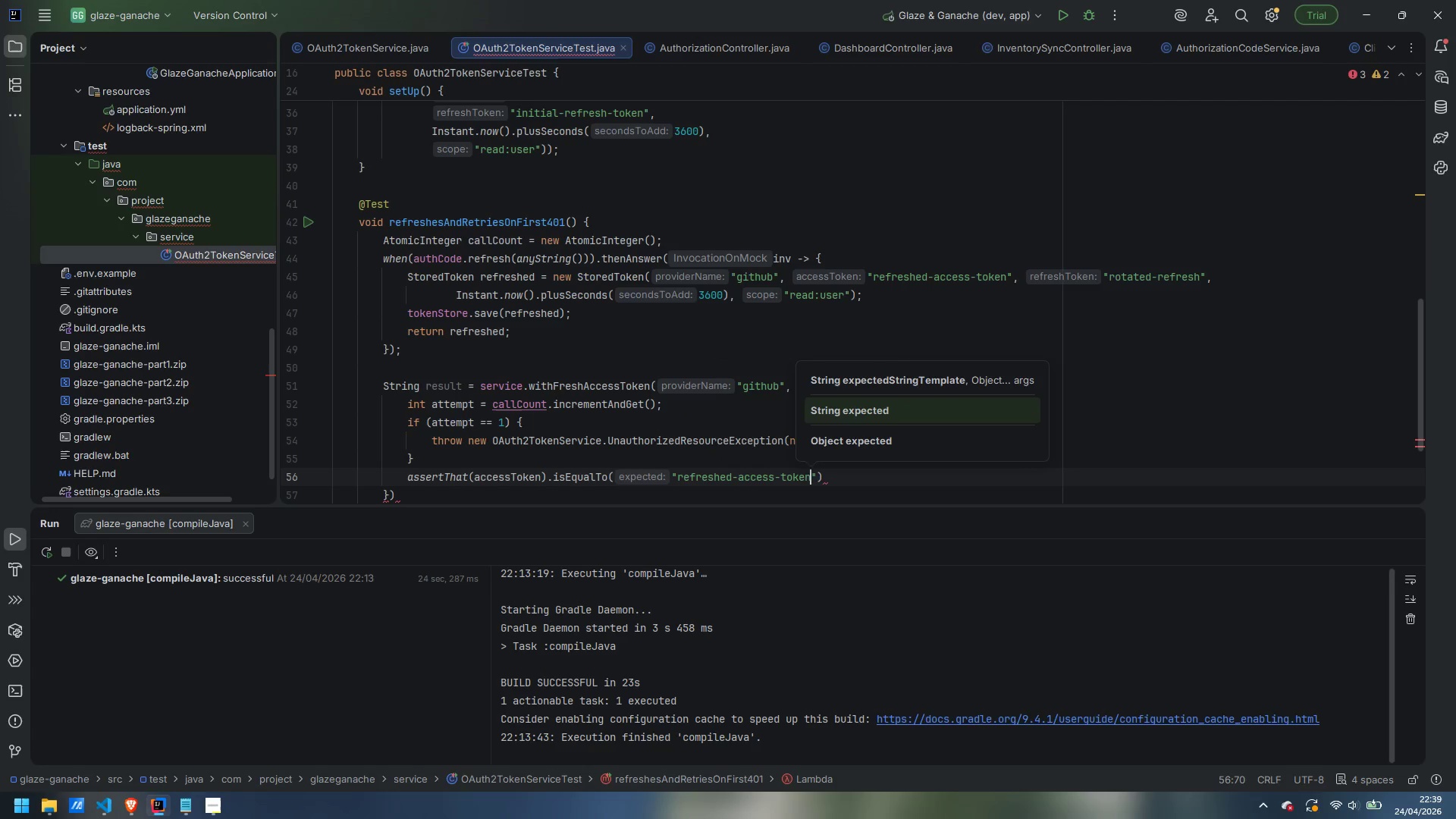 
 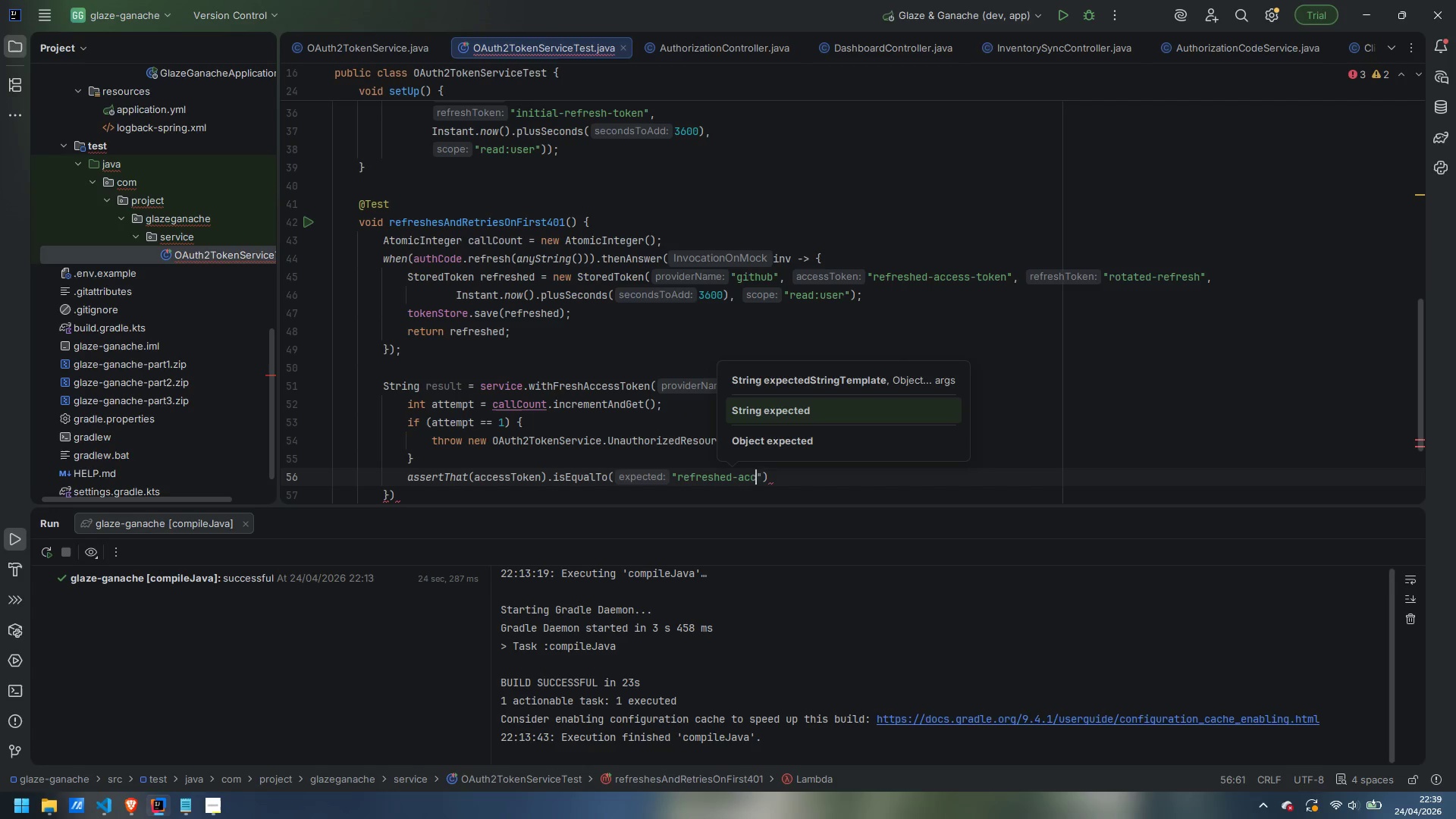 
key(ArrowRight)
 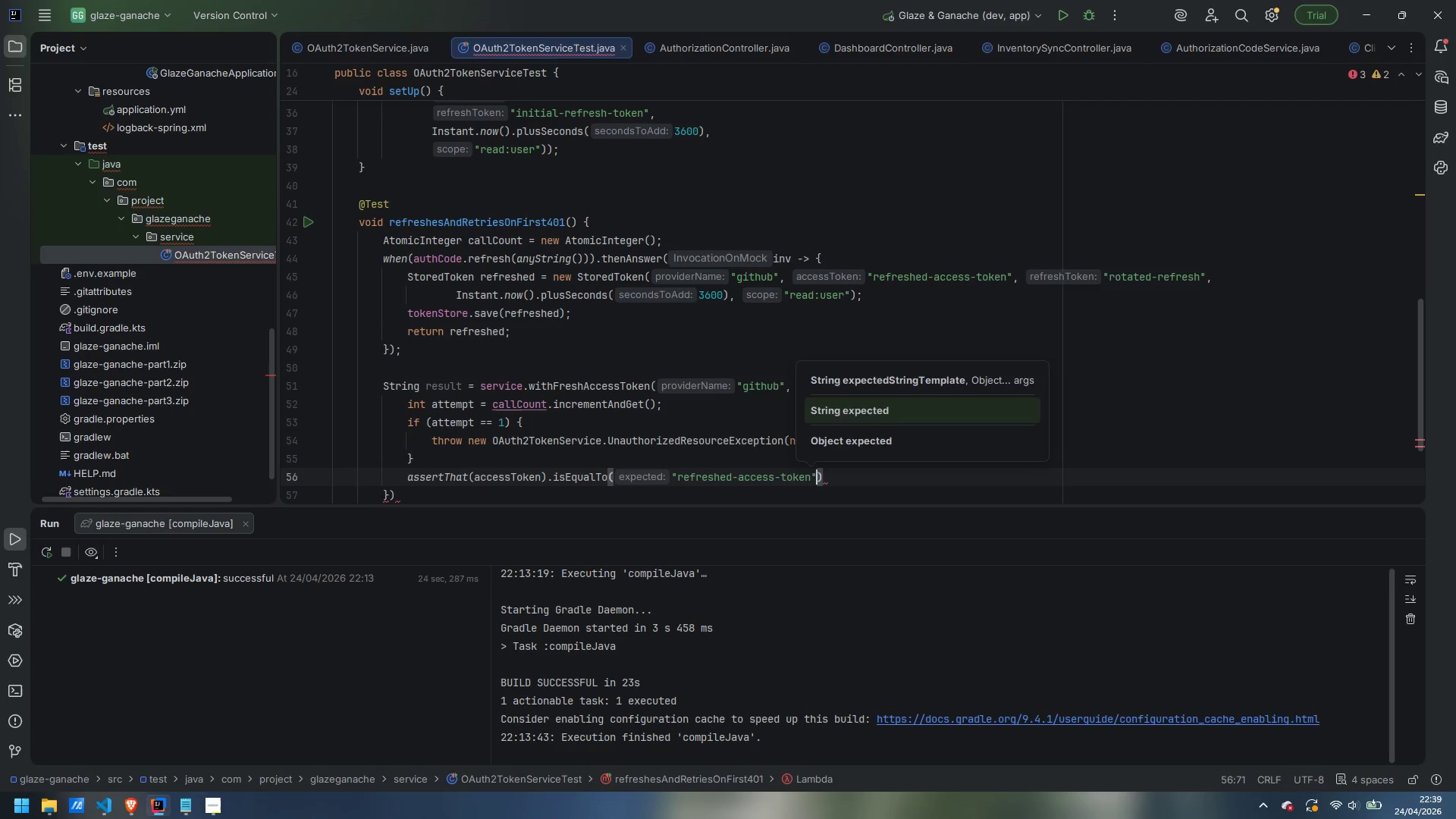 
key(ArrowRight)
 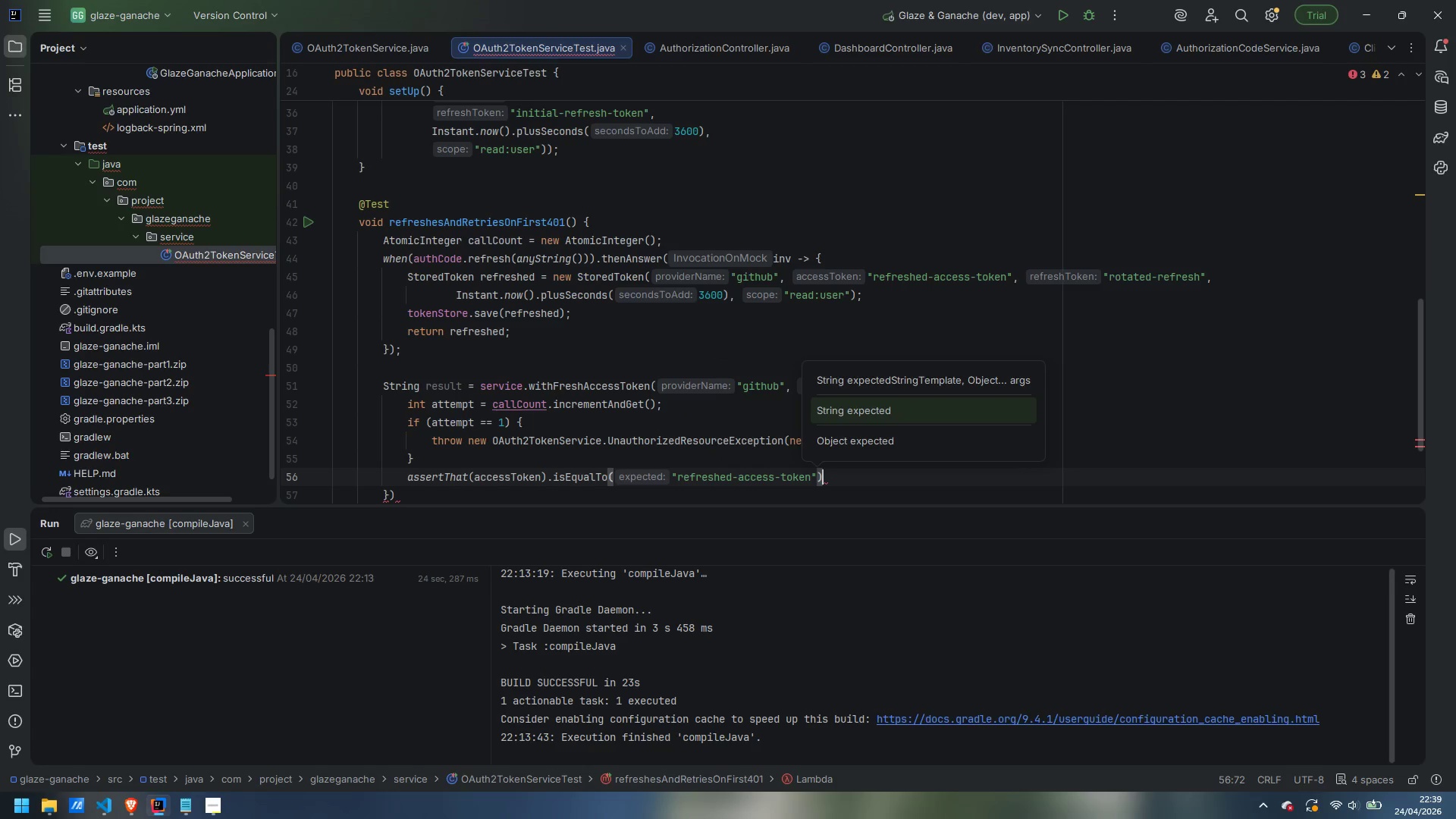 
key(Semicolon)
 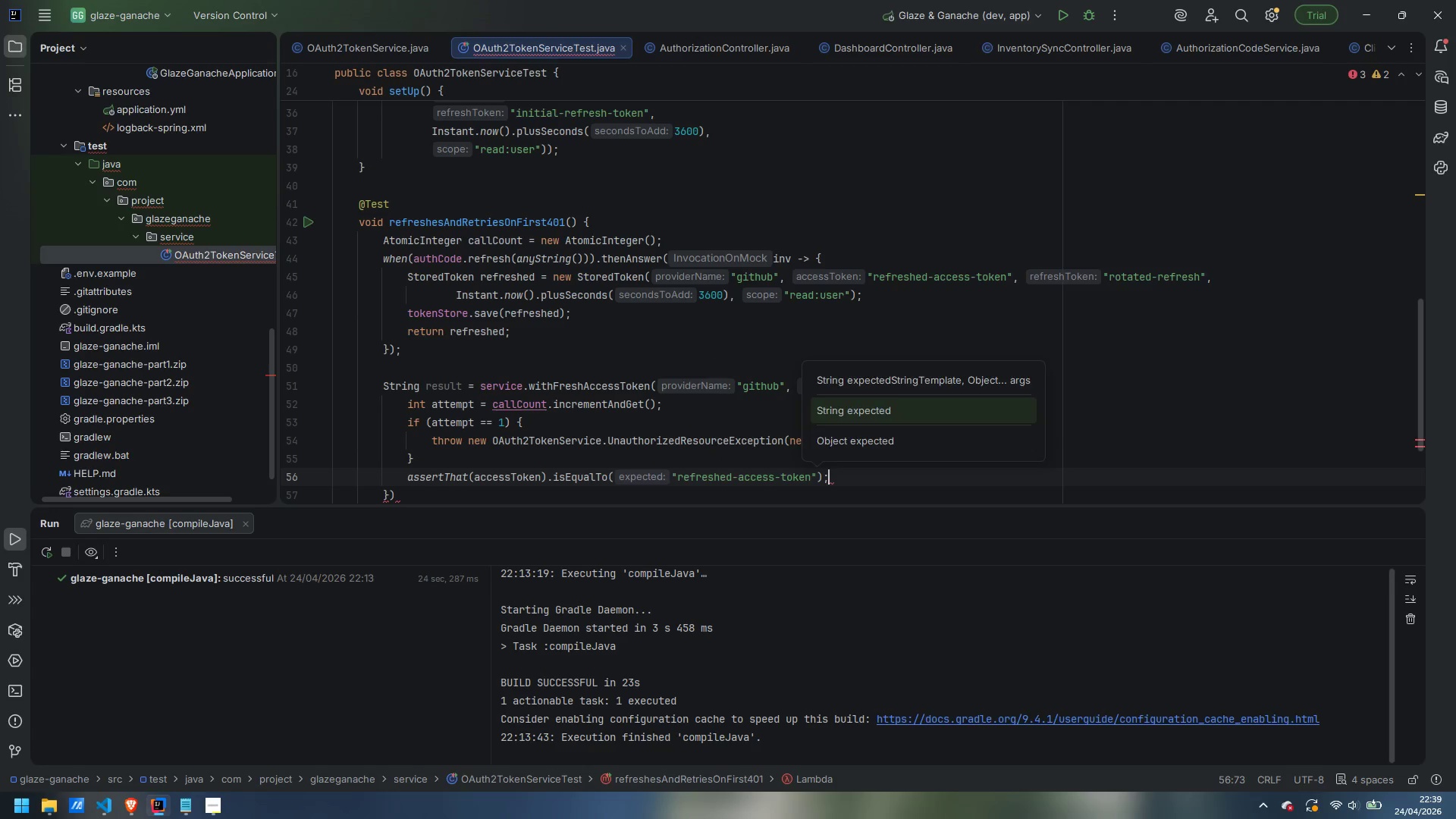 
key(Enter)
 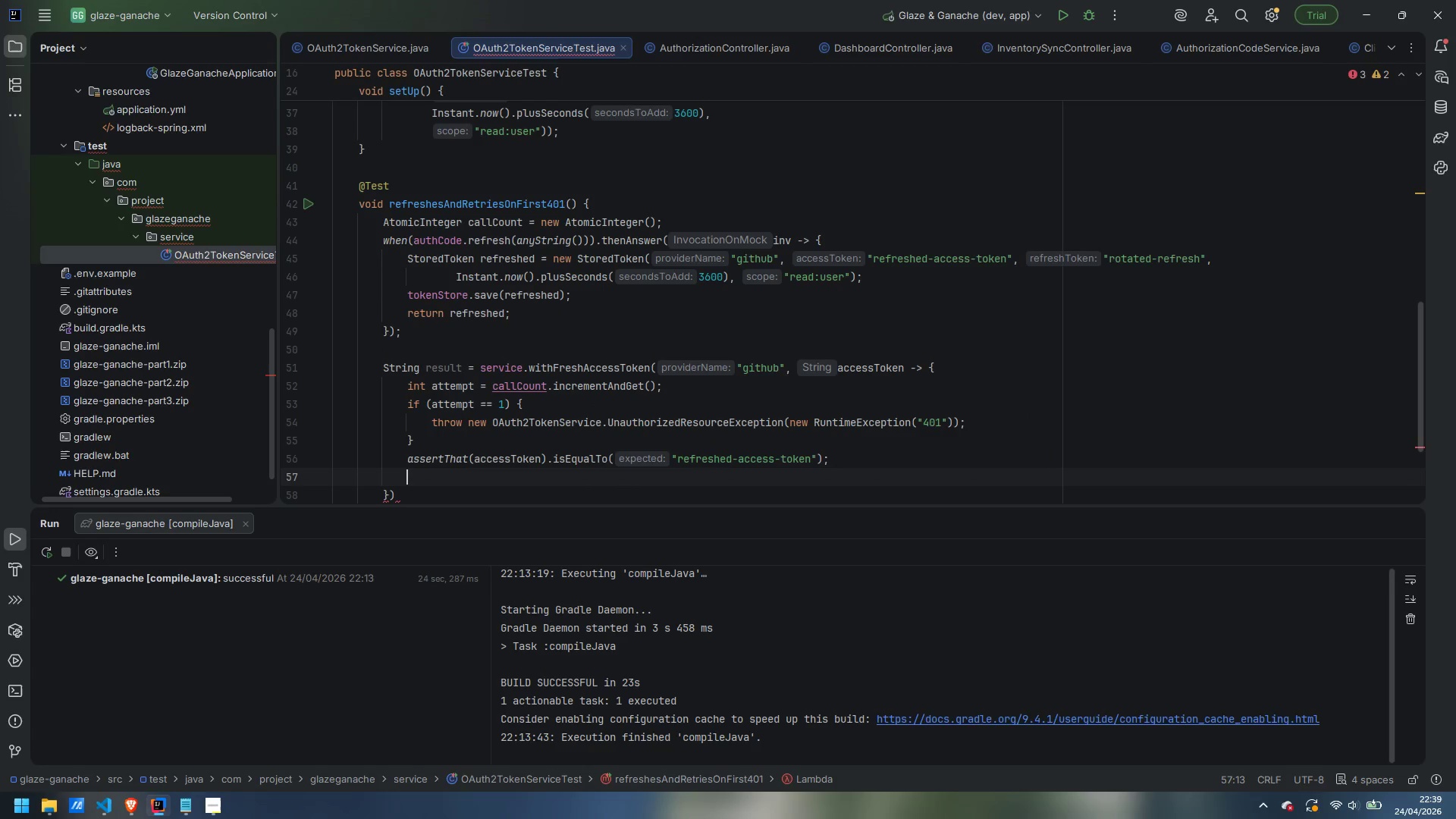 
type(rer)
 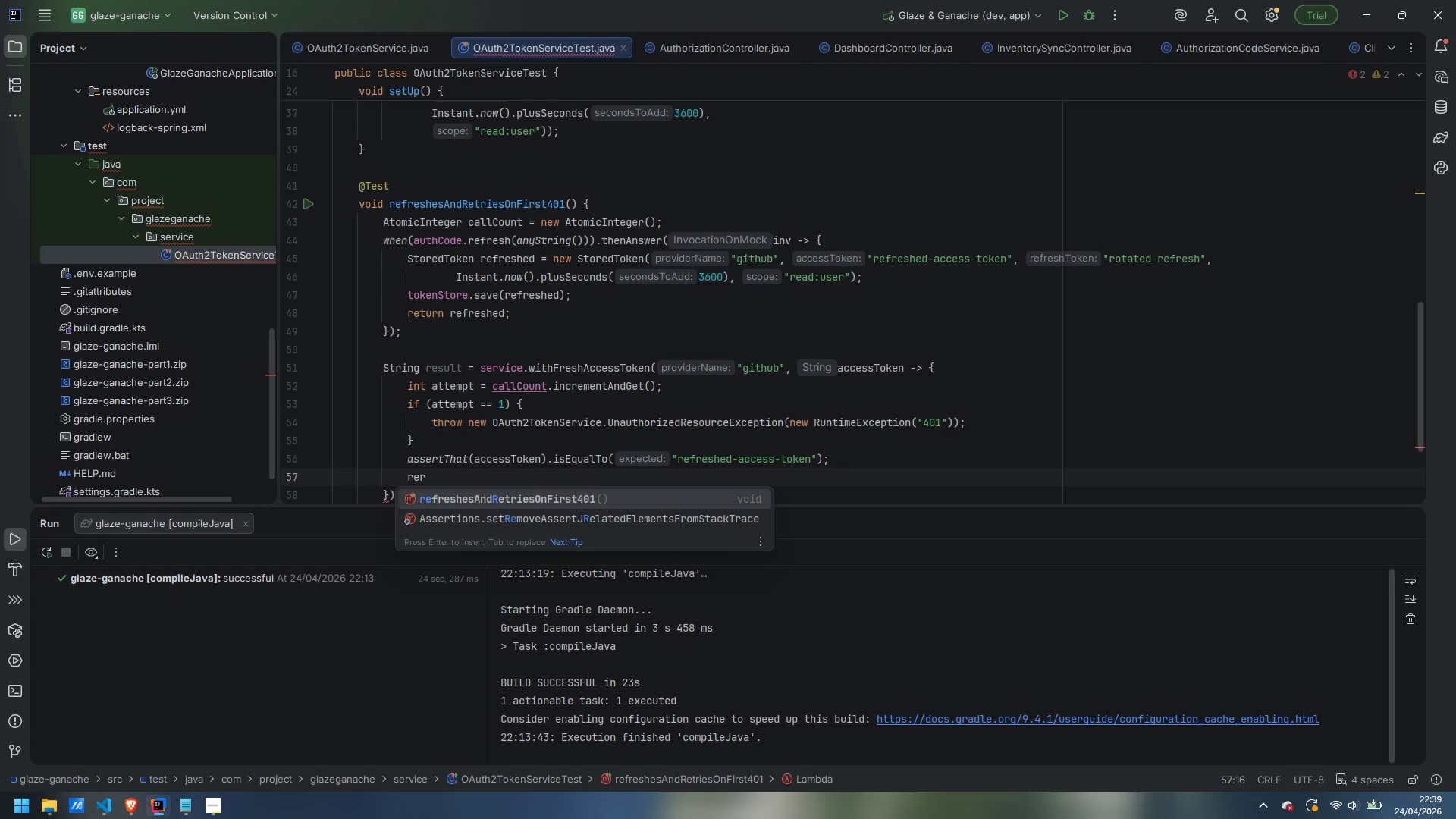 
key(Control+ControlLeft)
 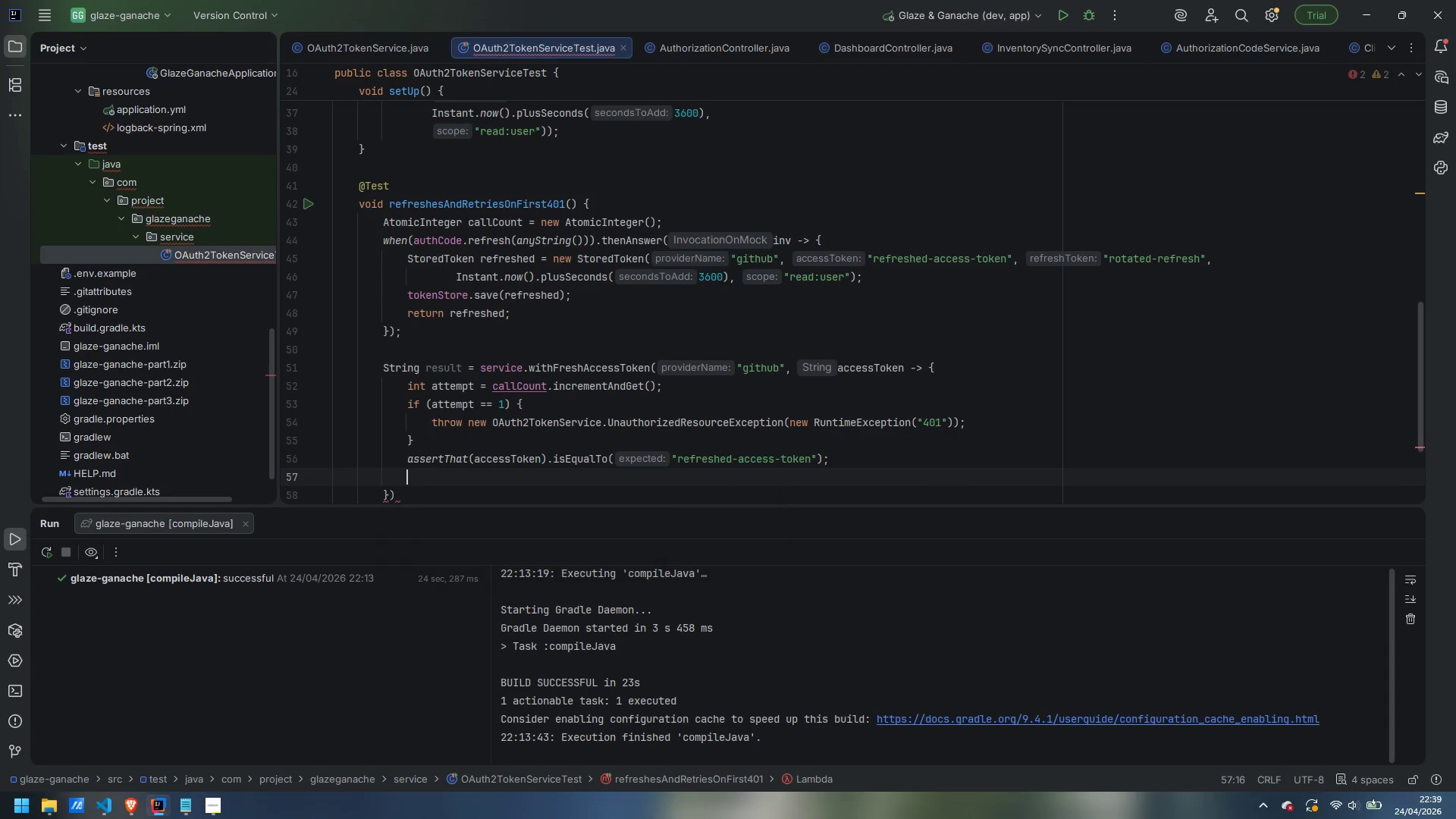 
key(Control+Backspace)
 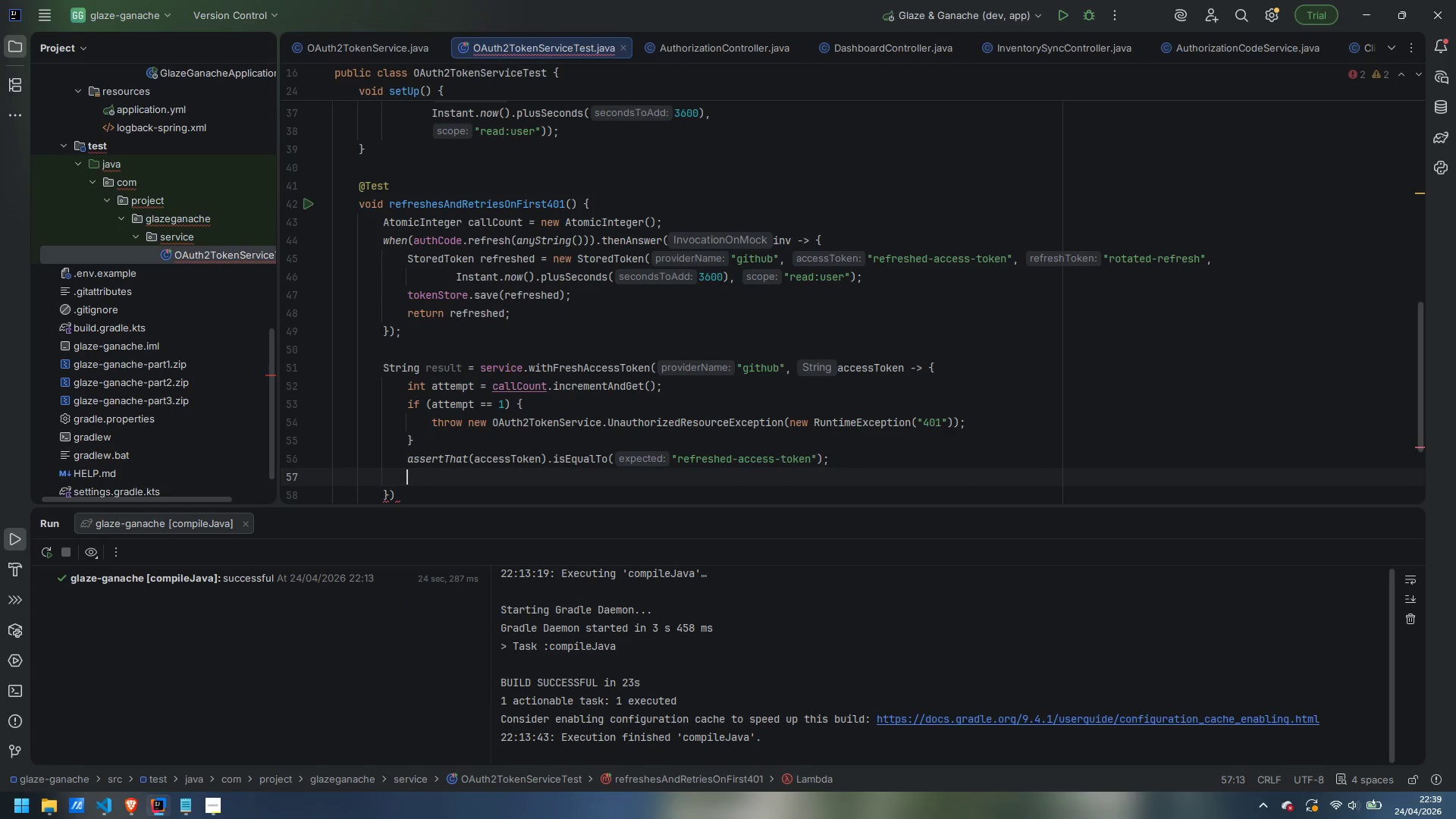 
type(reutrn "ok)
 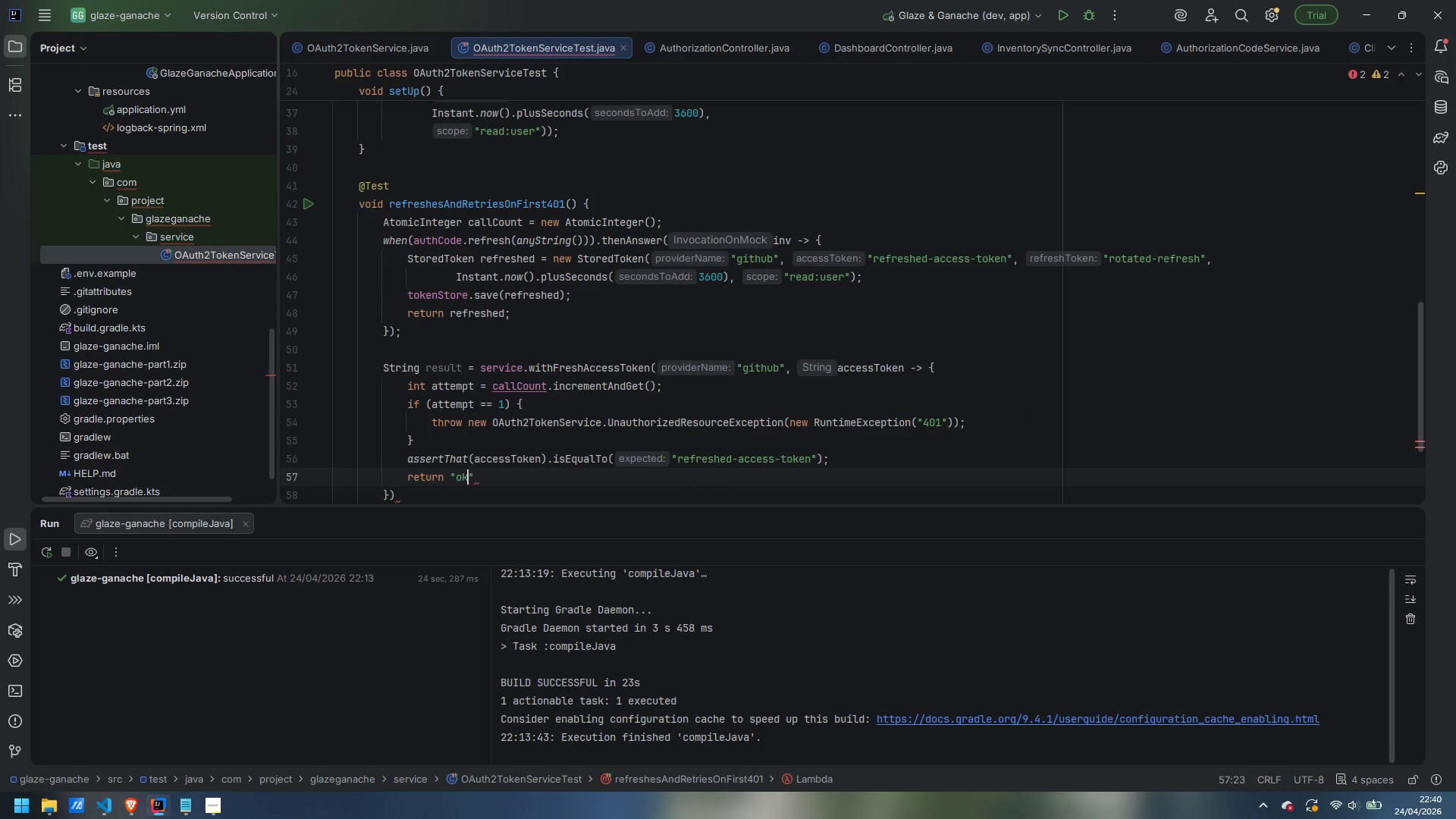 
 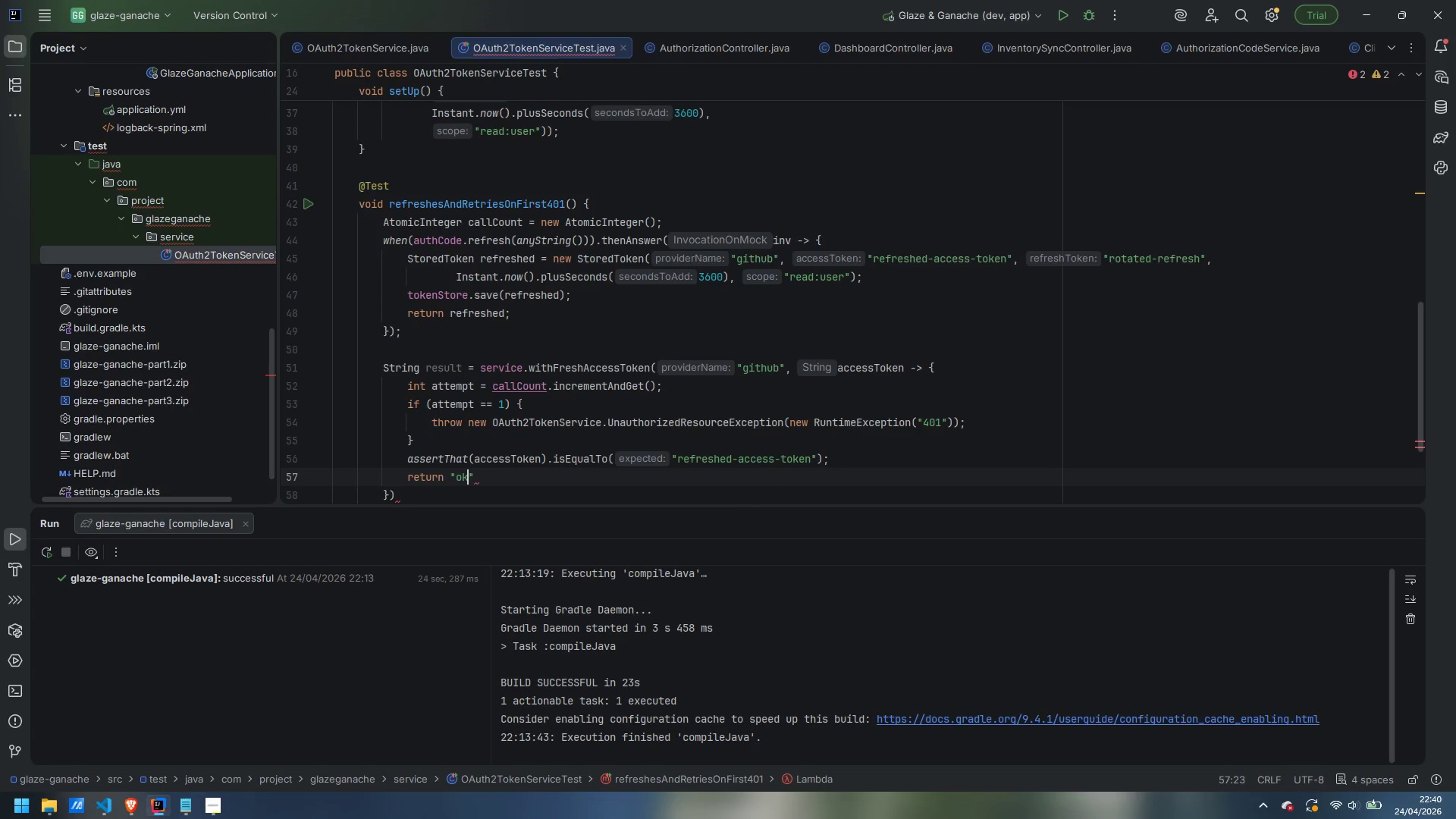 
key(ArrowRight)
 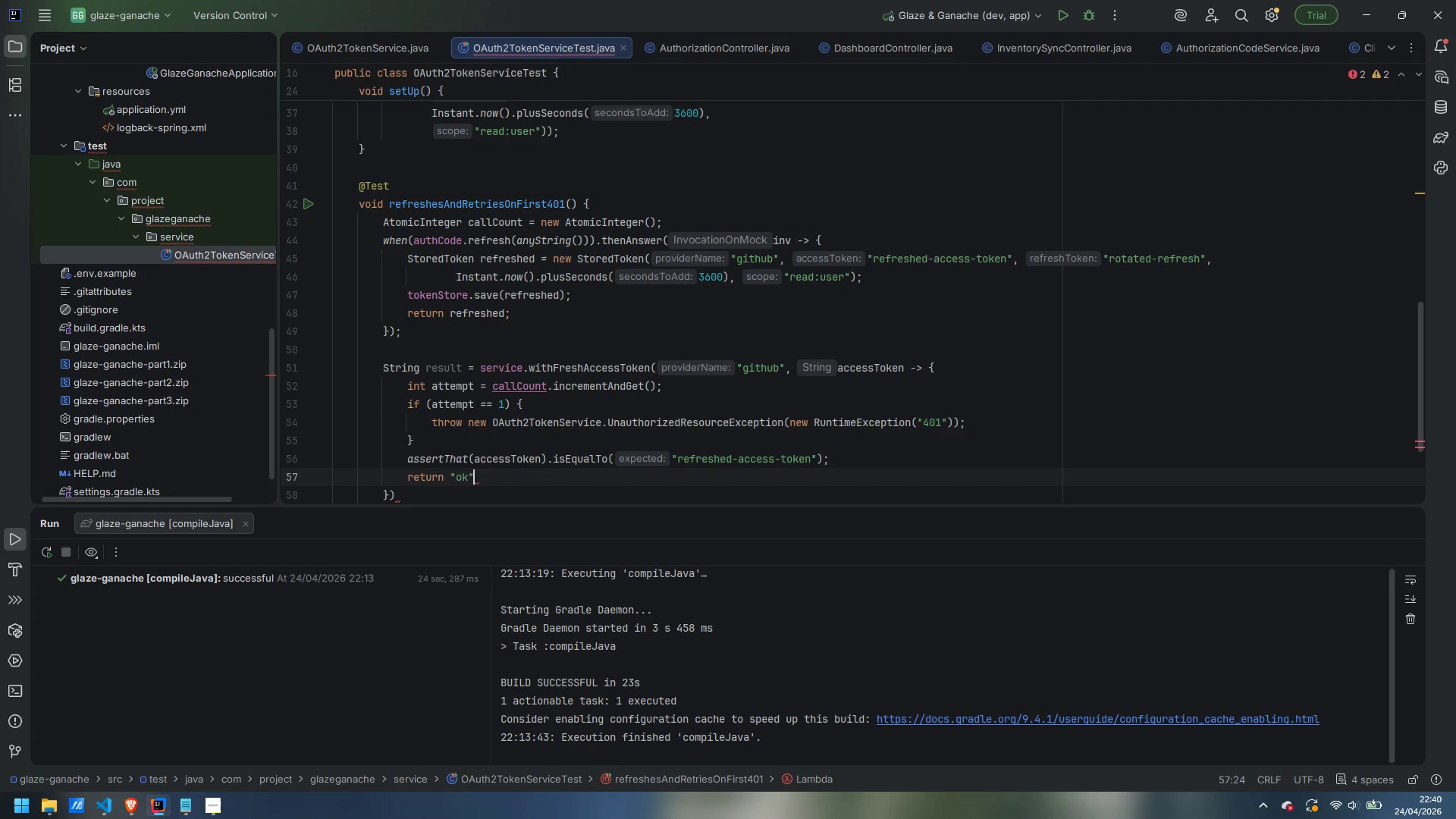 
key(Semicolon)
 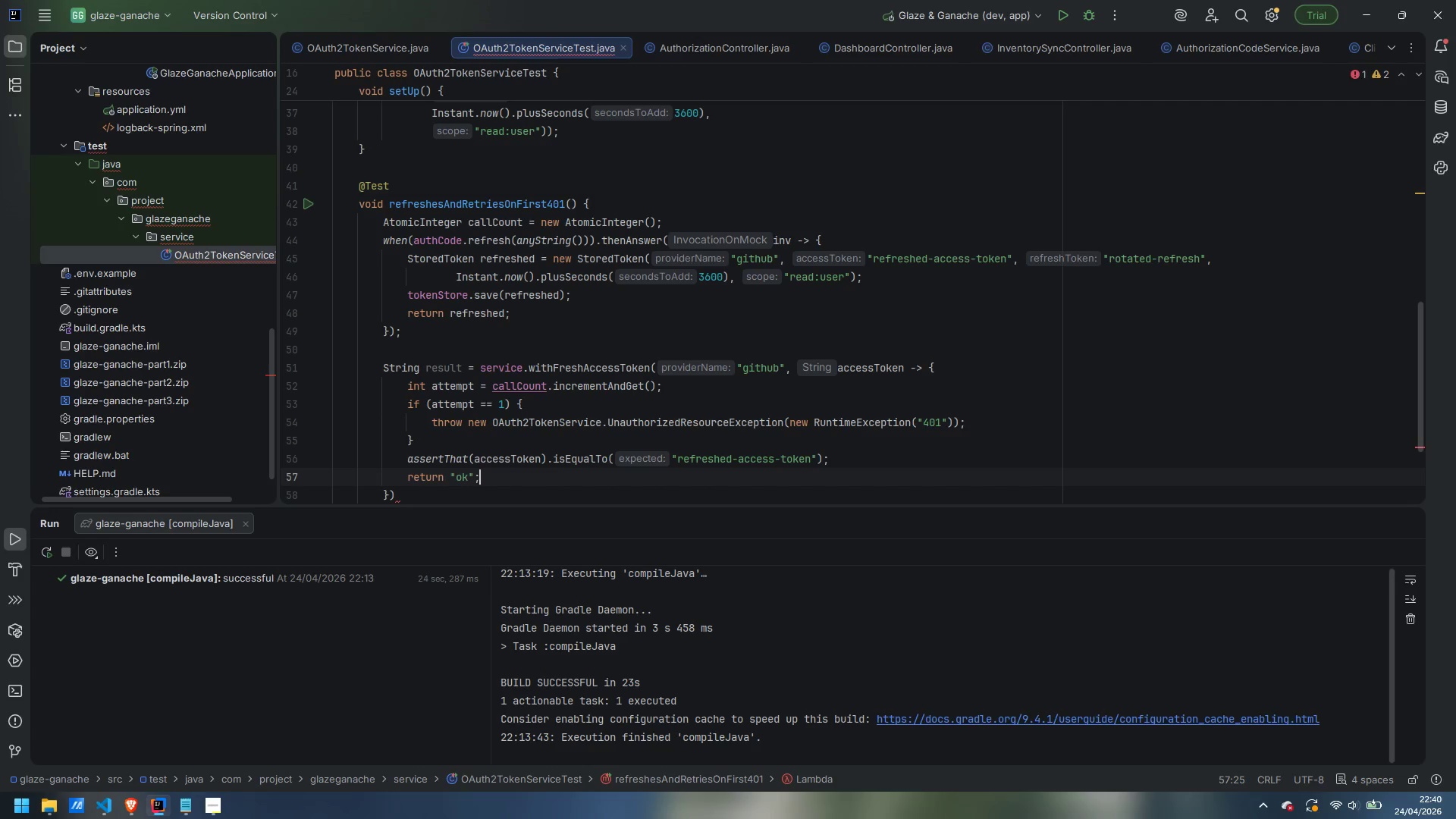 
key(ArrowDown)
 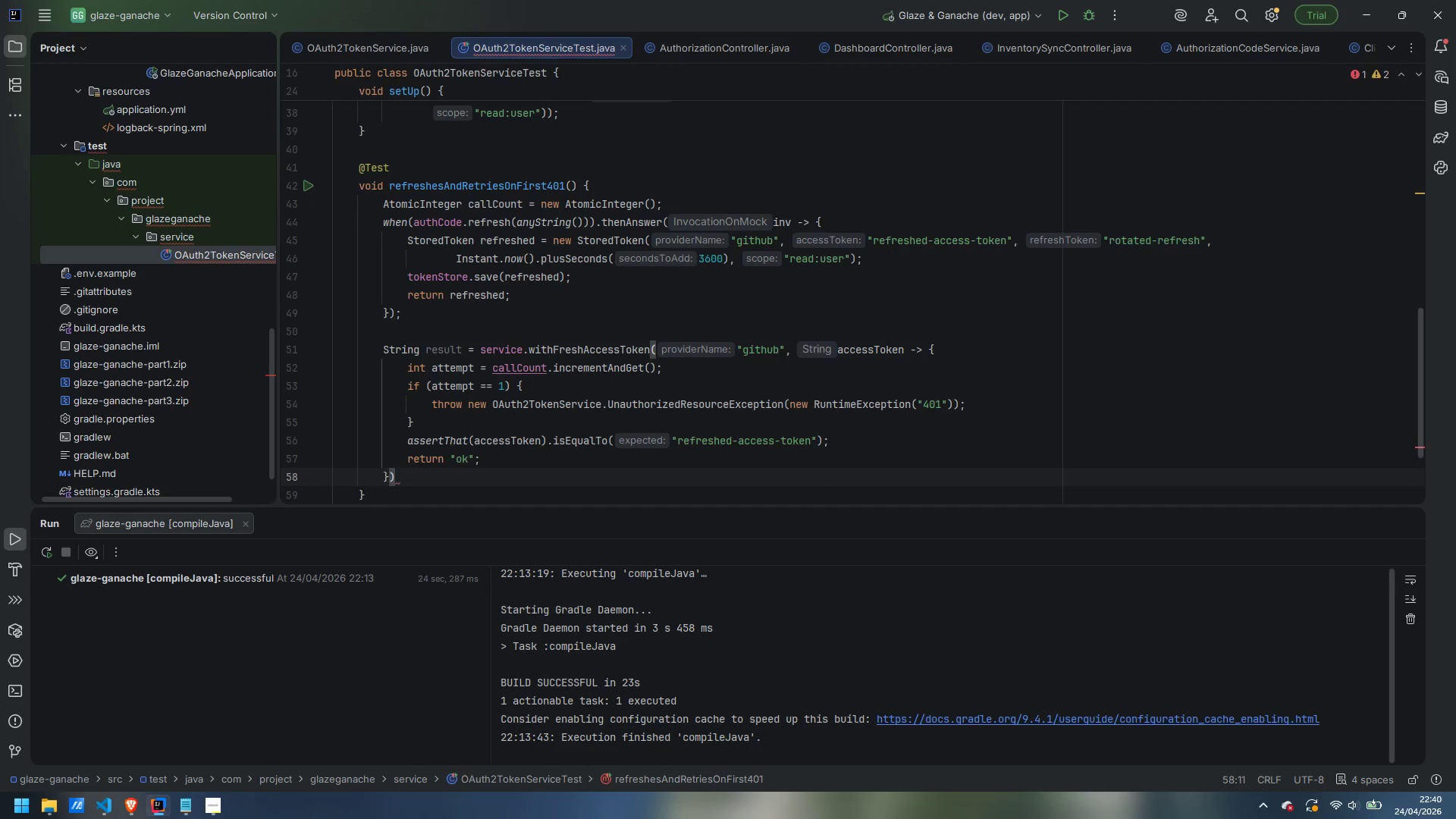 
key(Semicolon)
 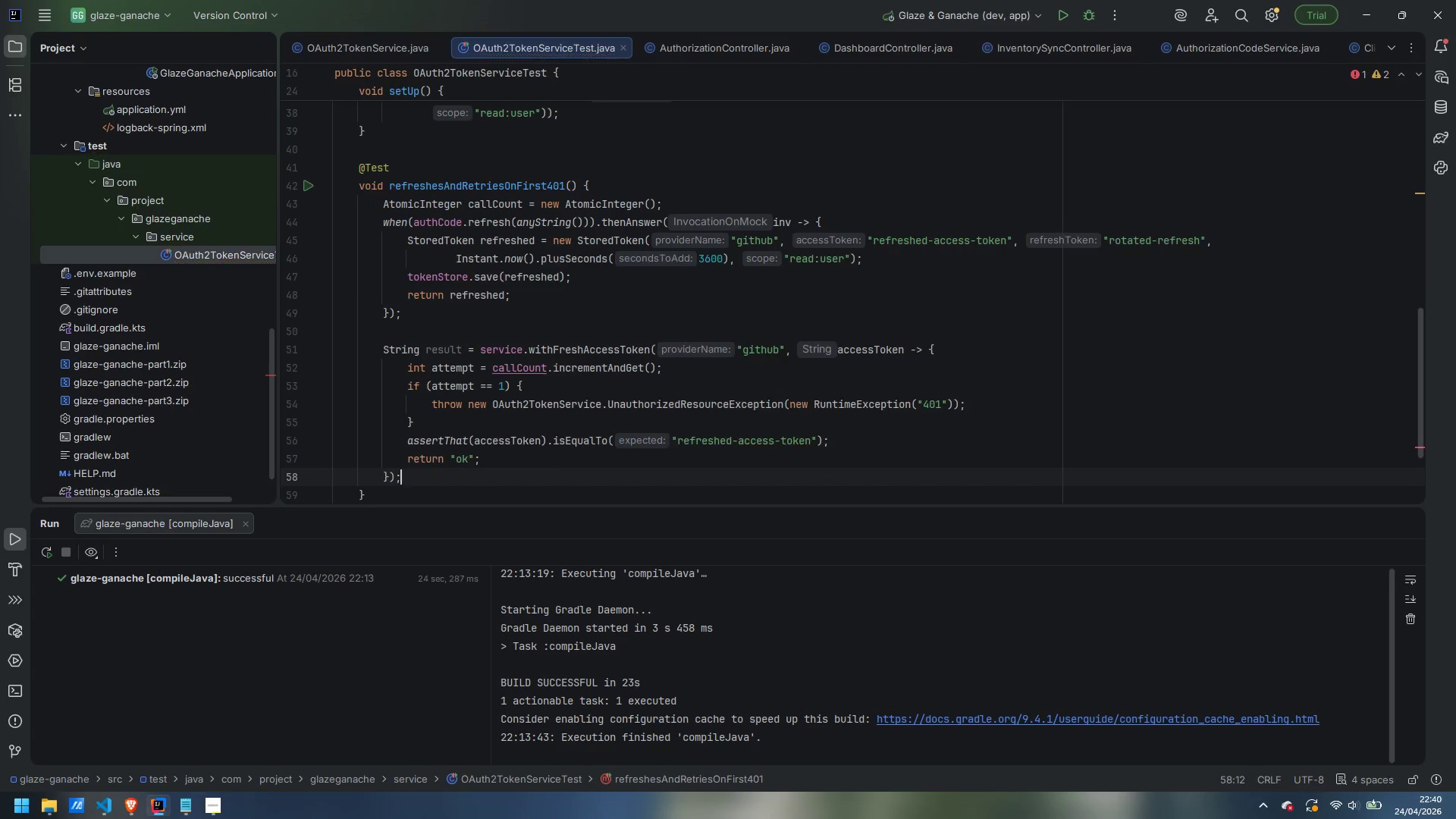 
key(Enter)
 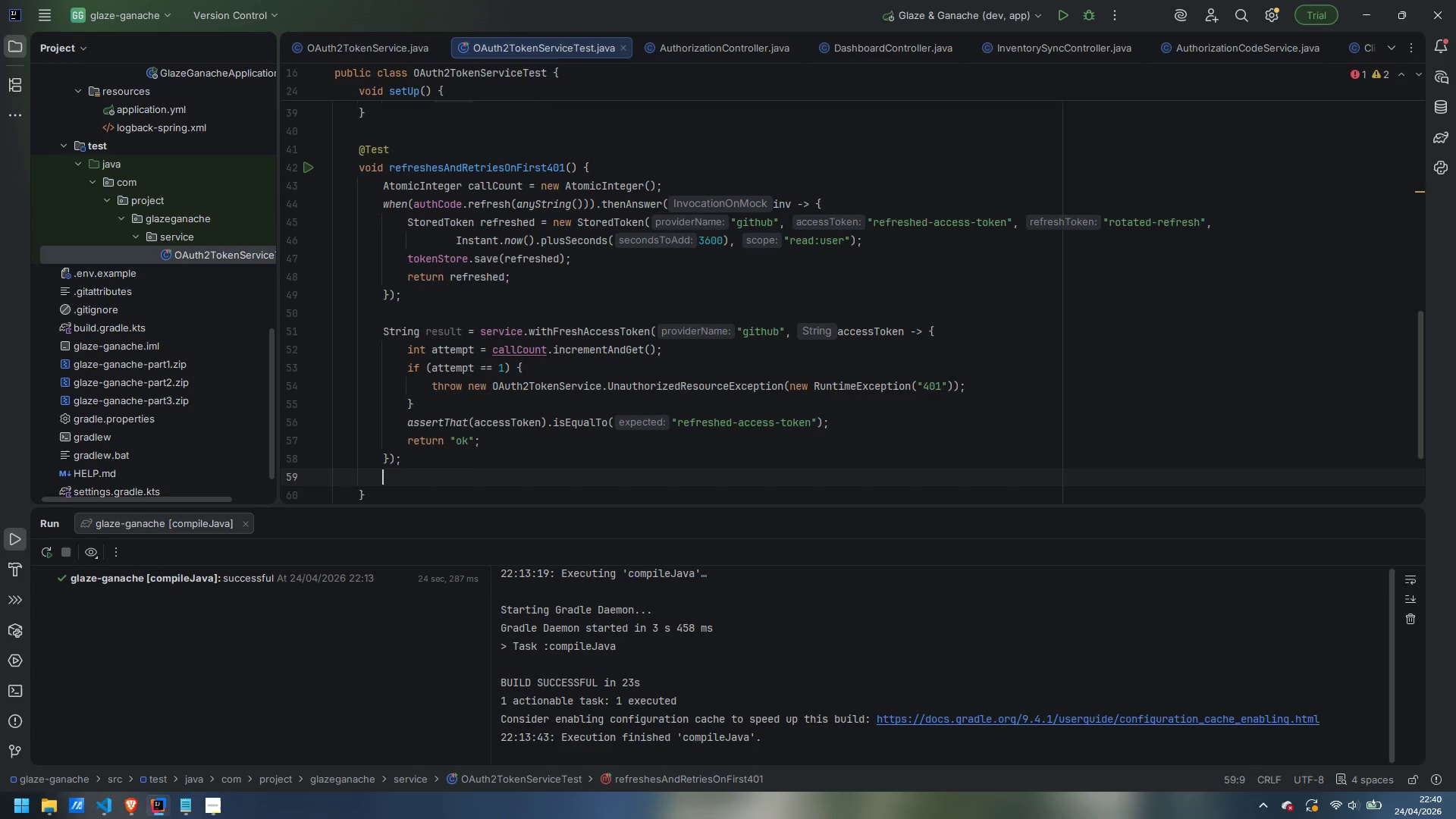 
key(Enter)
 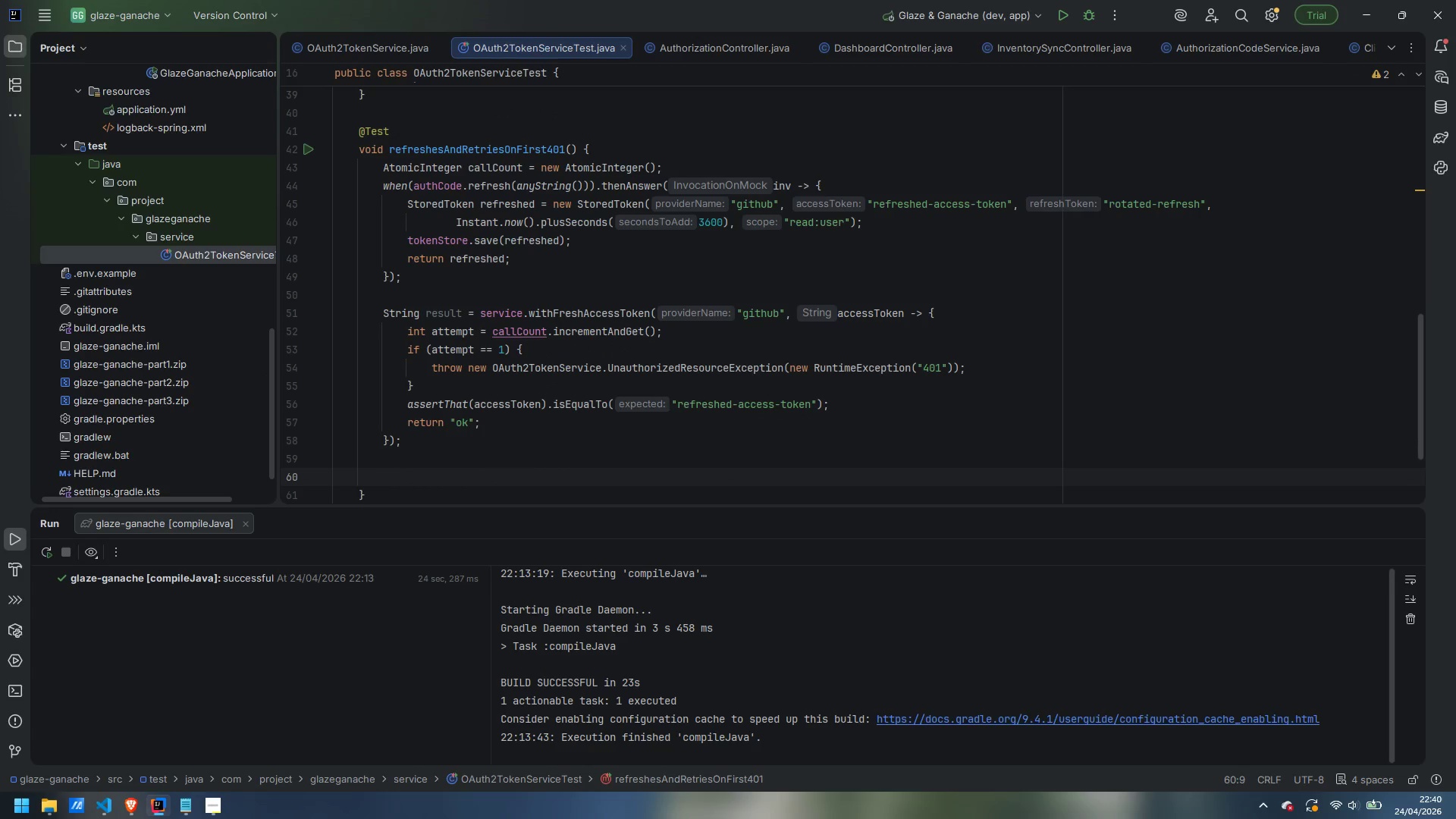 
wait(7.94)
 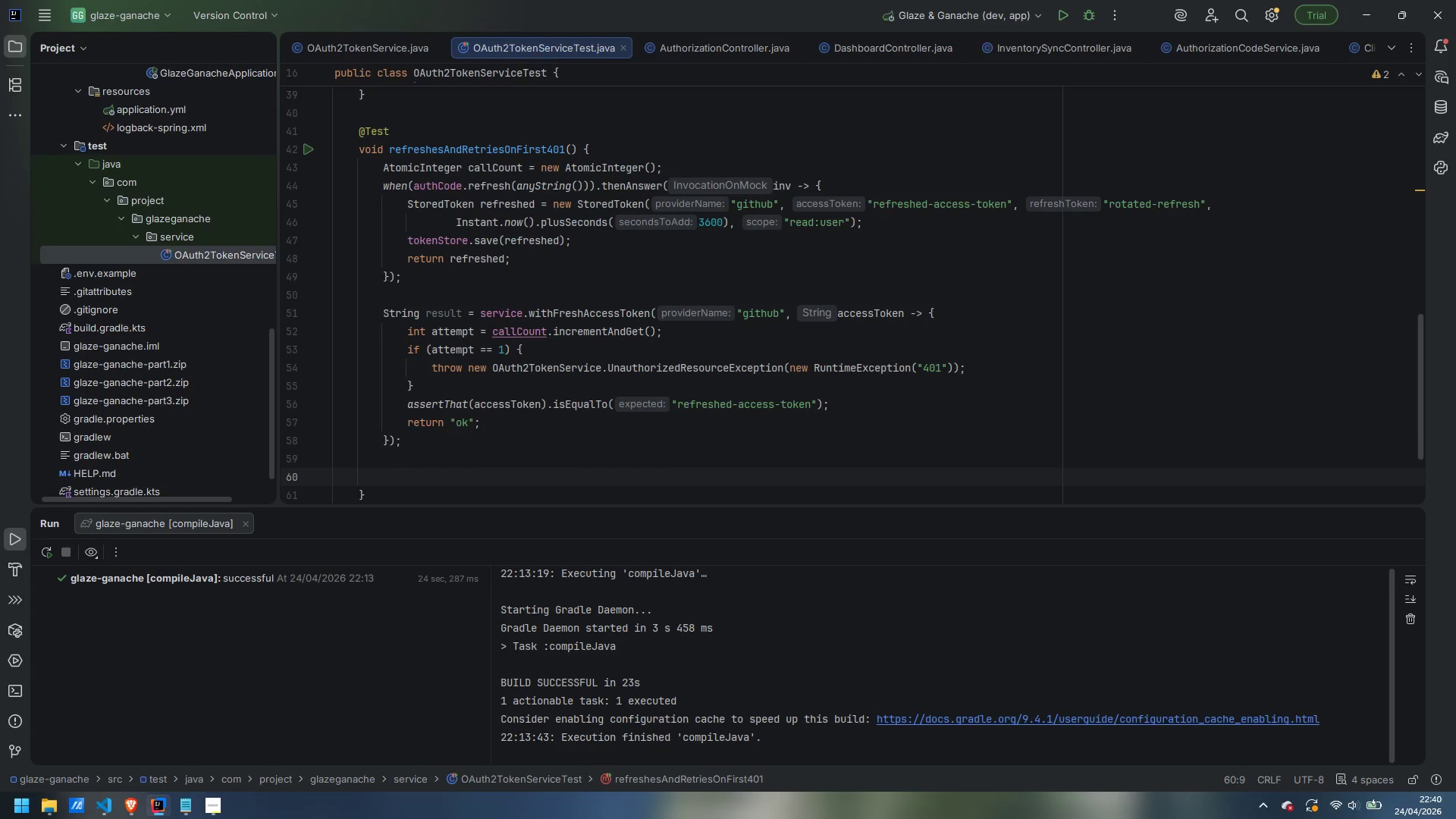 
type(assertThat(result)
 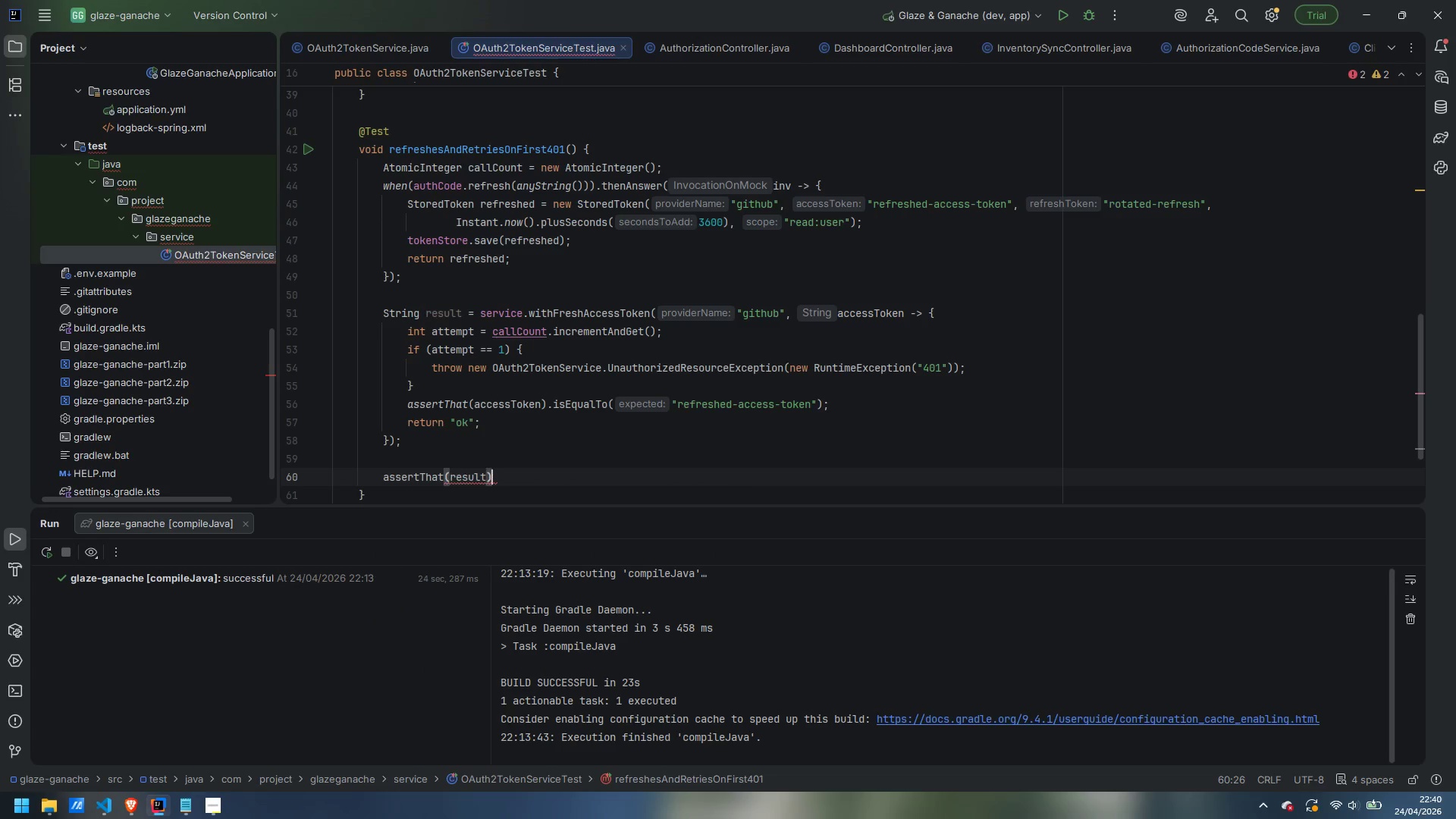 
 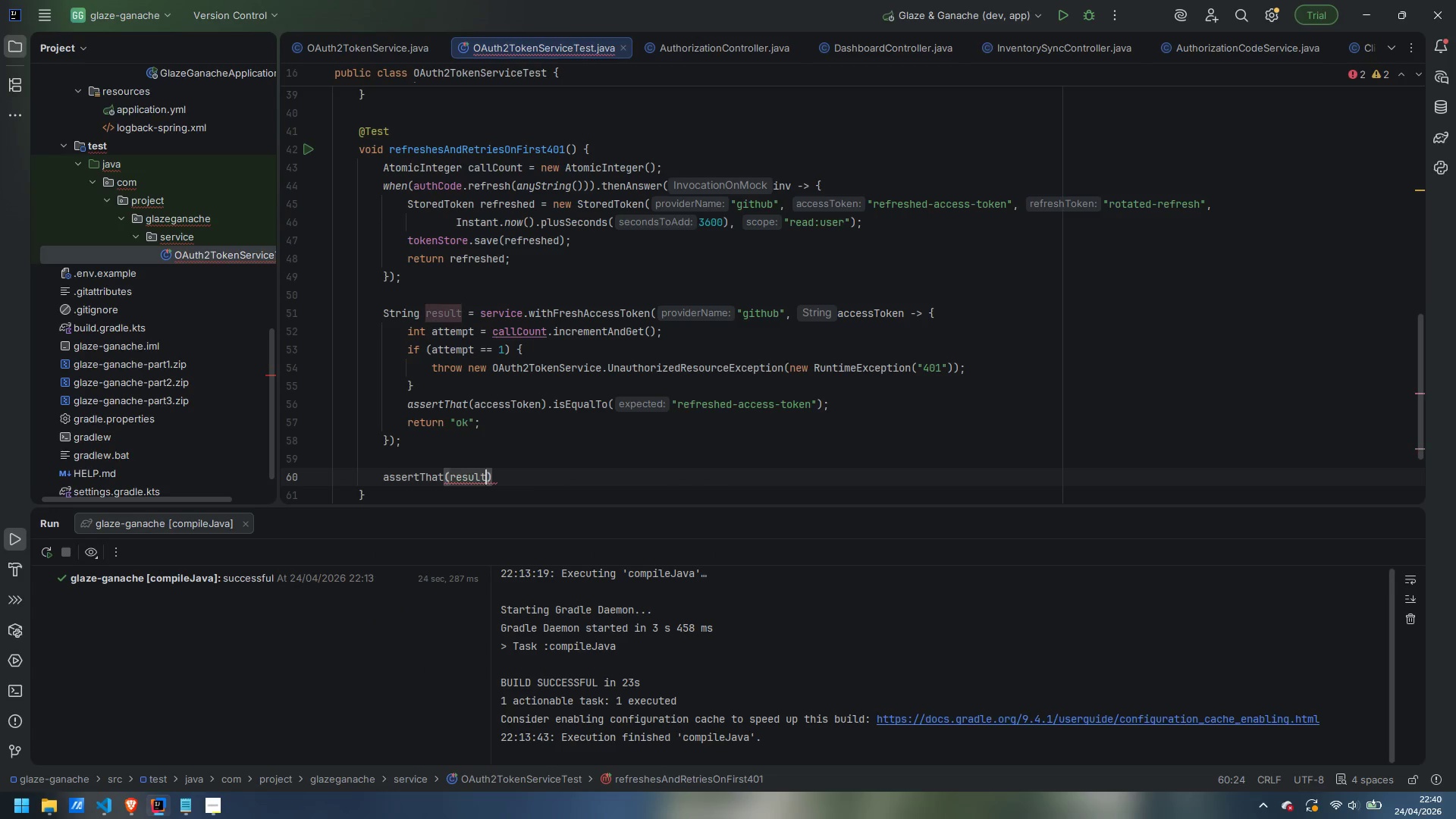 
key(ArrowRight)
 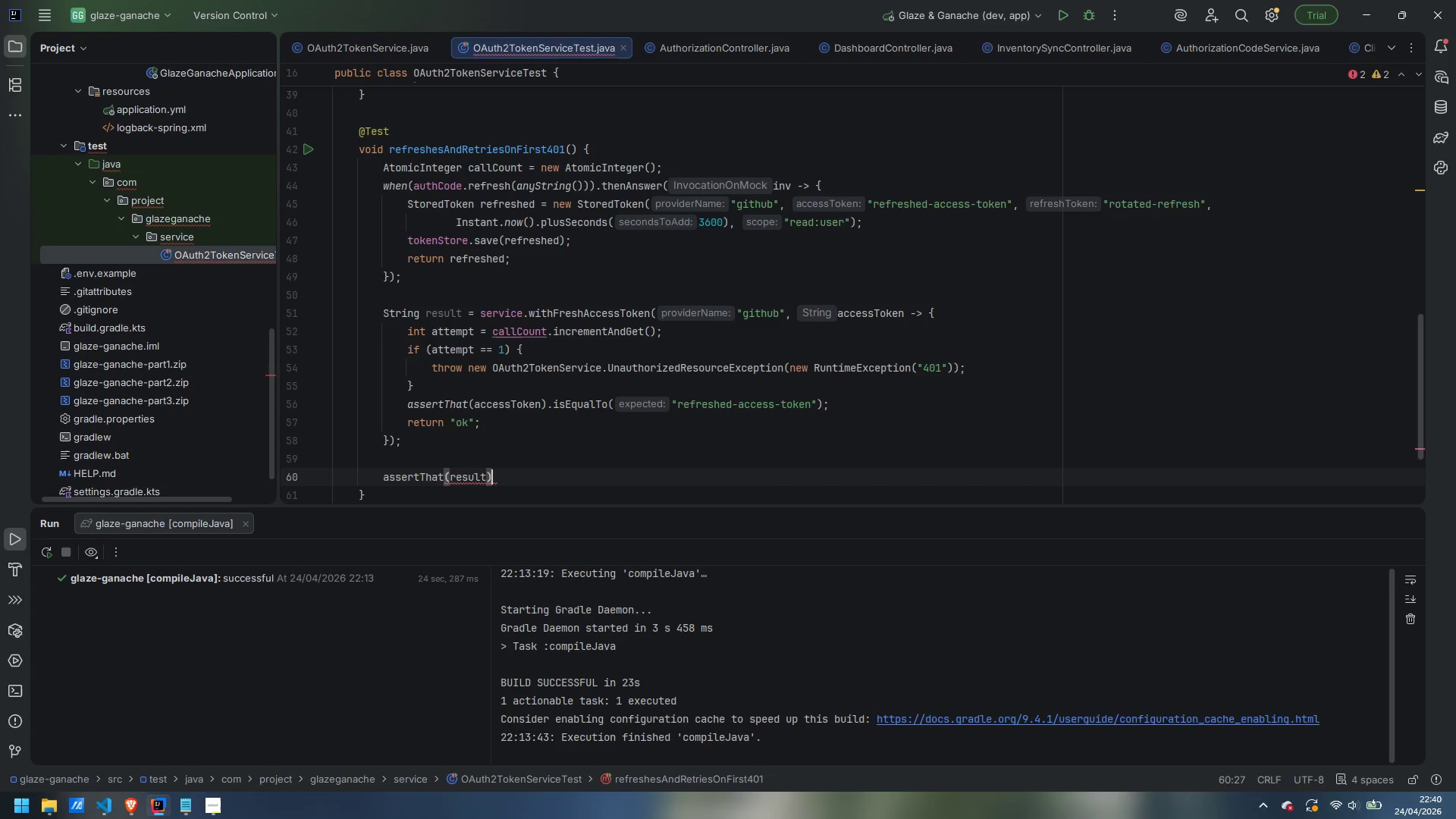 
type(.isQ)
key(Backspace)
type(Equual)
key(Backspace)
key(Backspace)
key(Backspace)
type(alTo("ok)
 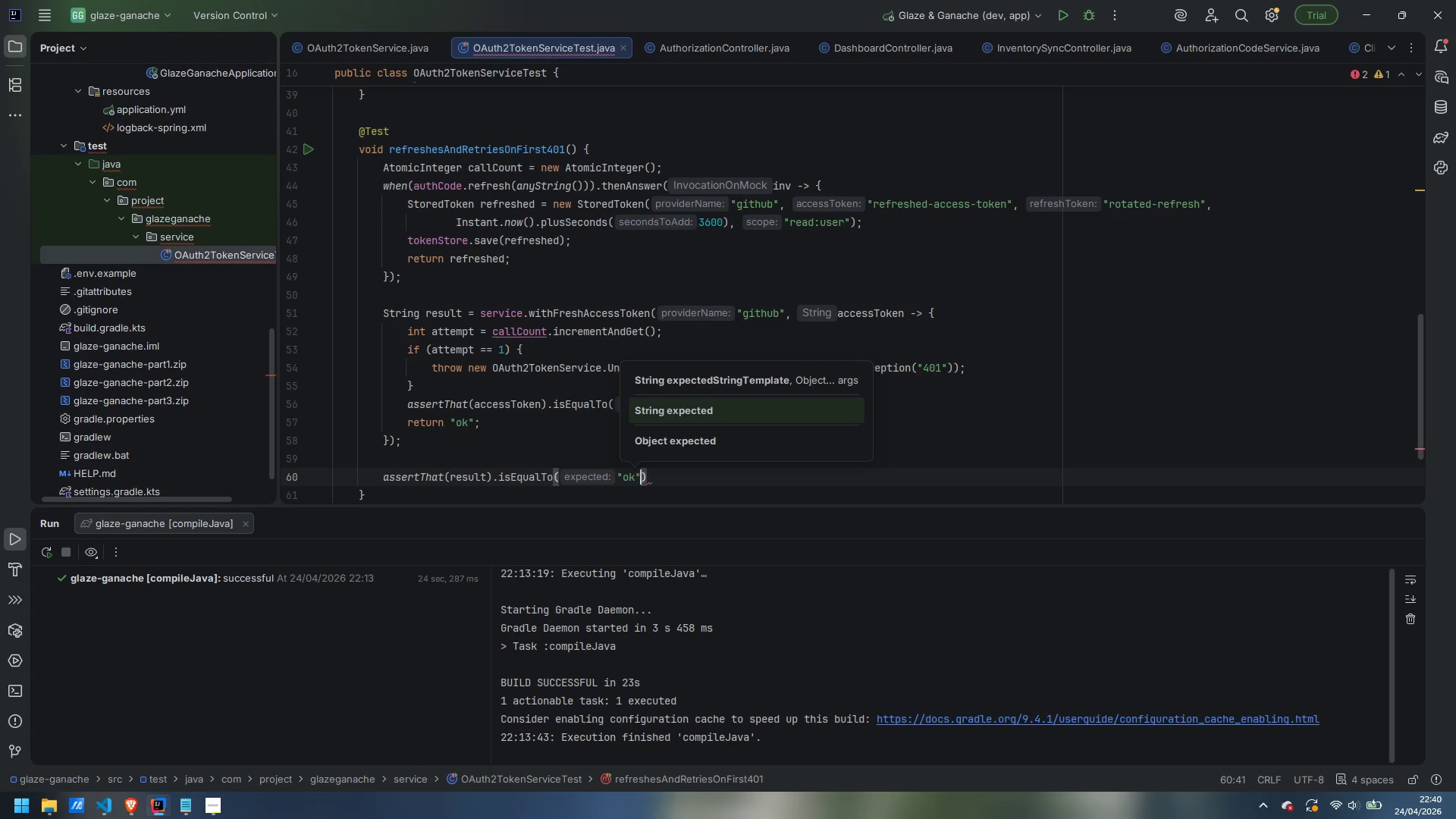 
 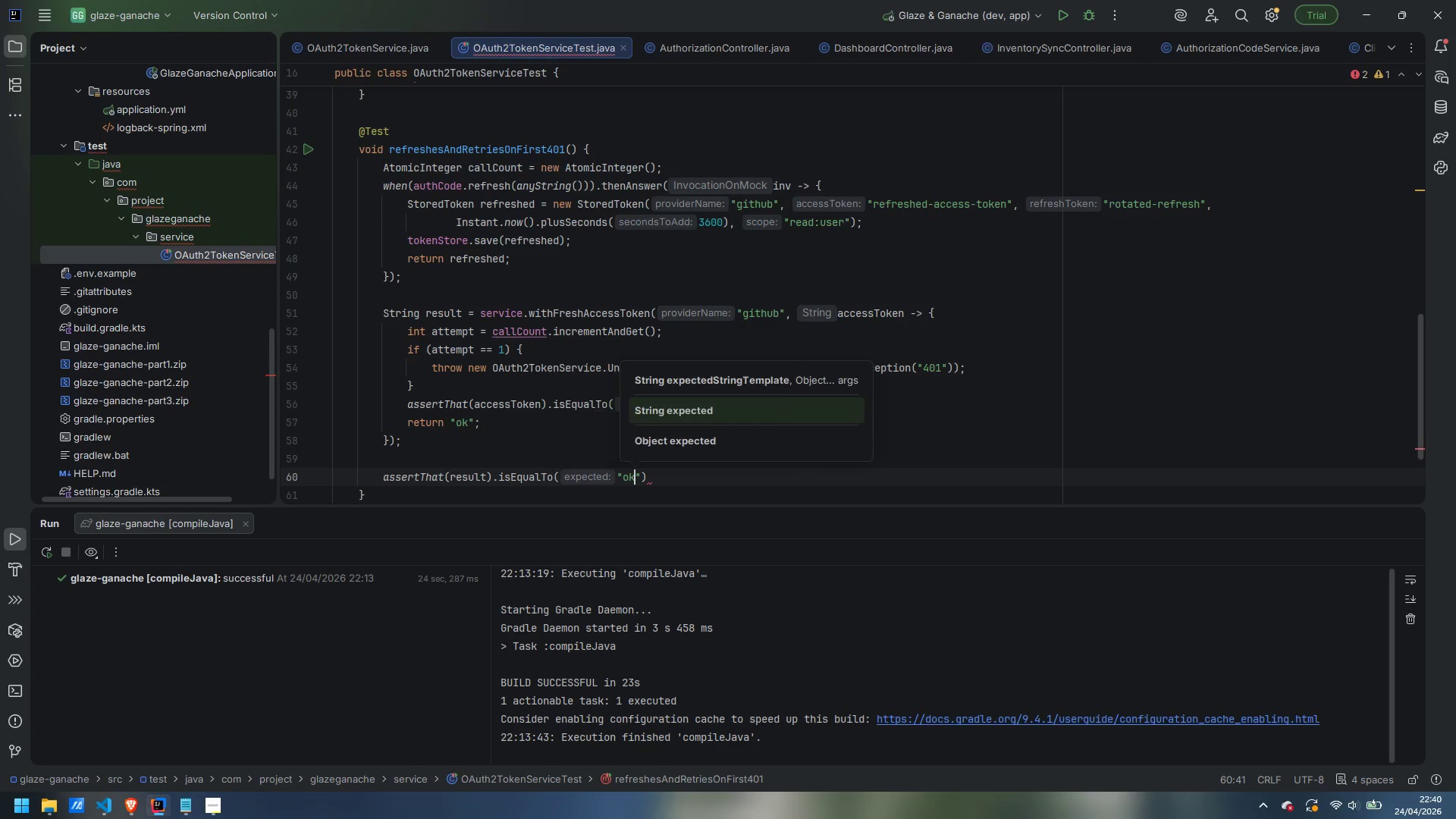 
key(ArrowRight)
 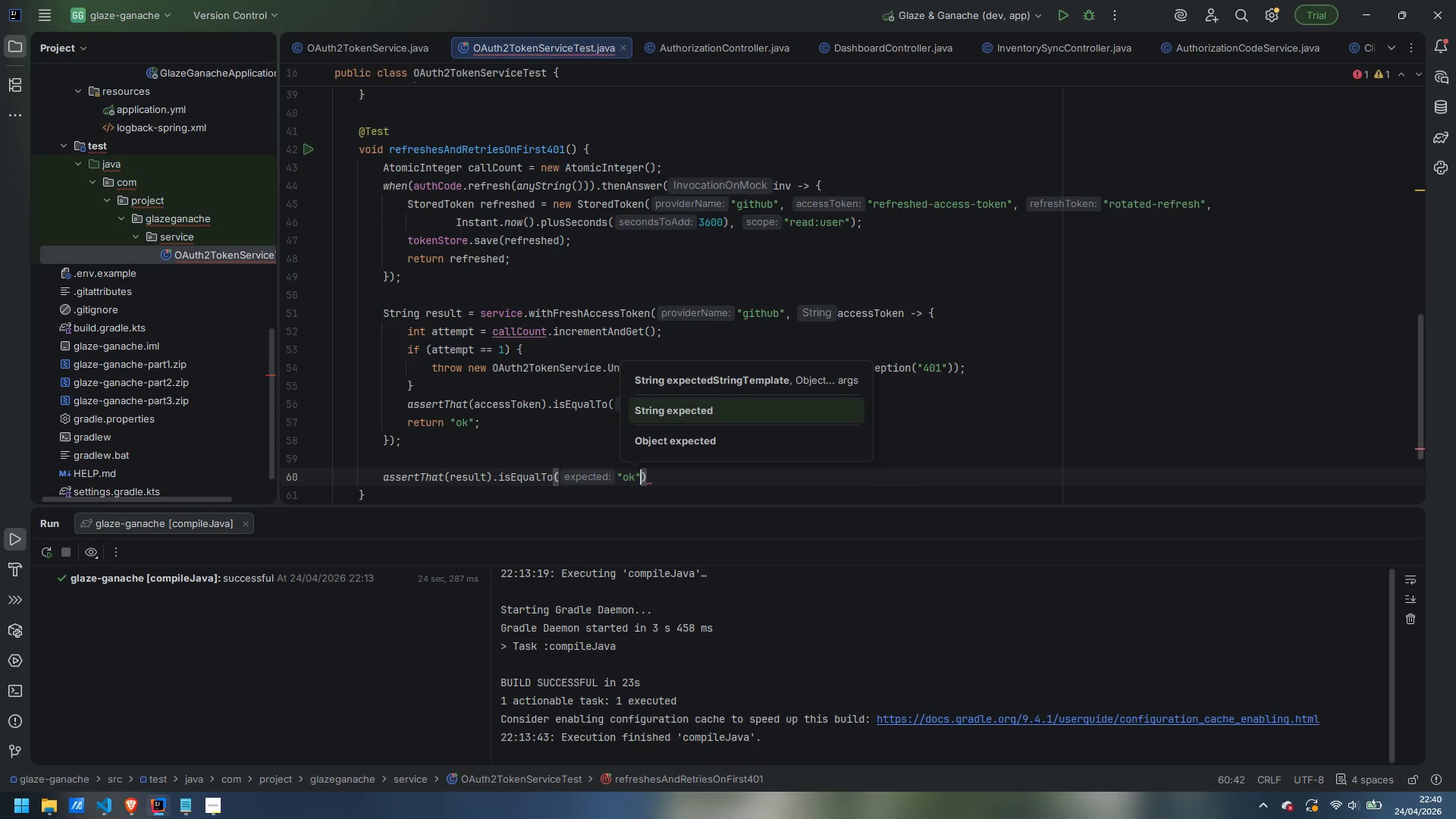 
key(ArrowRight)
 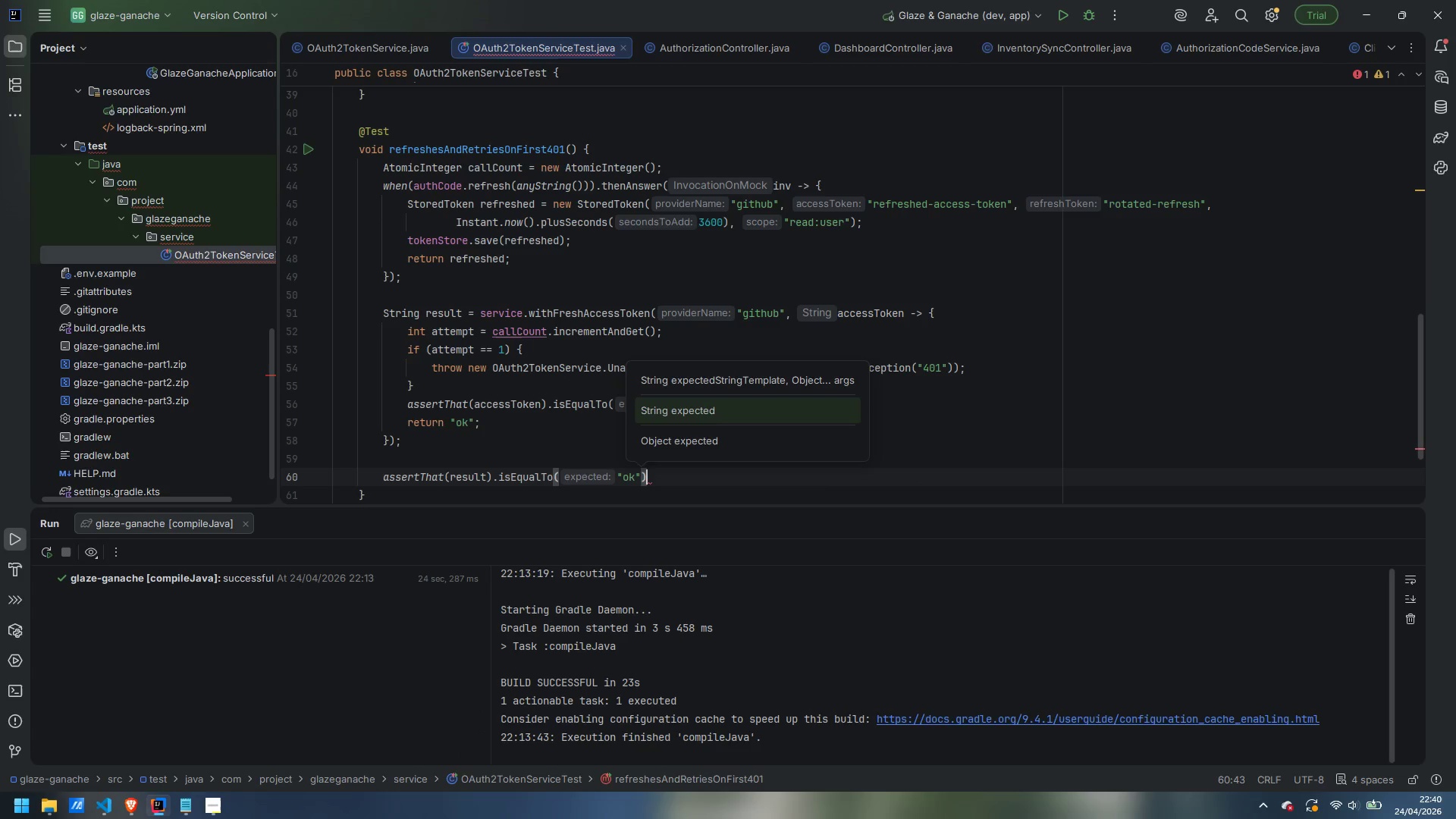 
key(Semicolon)
 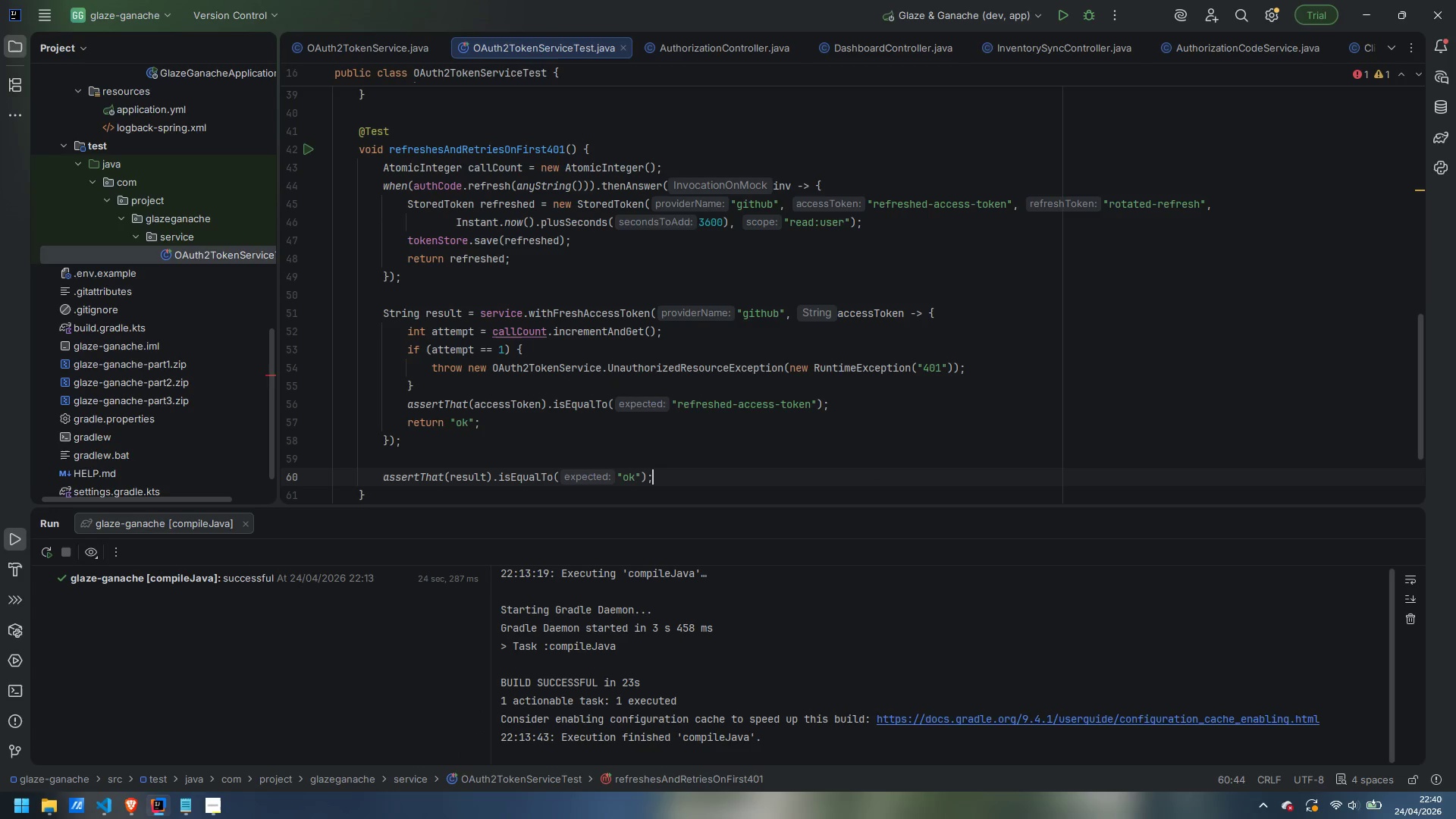 
key(Enter)
 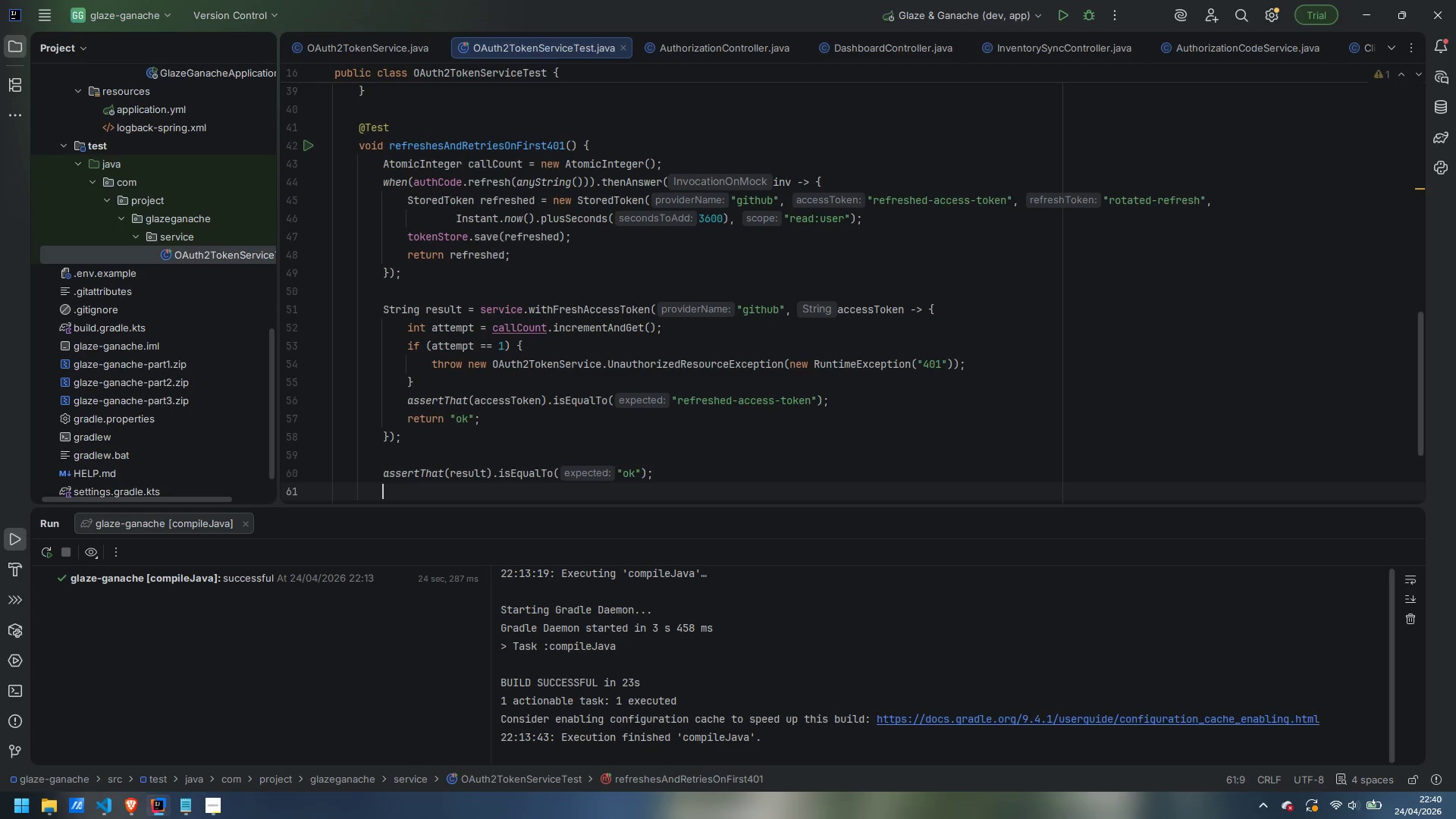 
type(assertThat)
 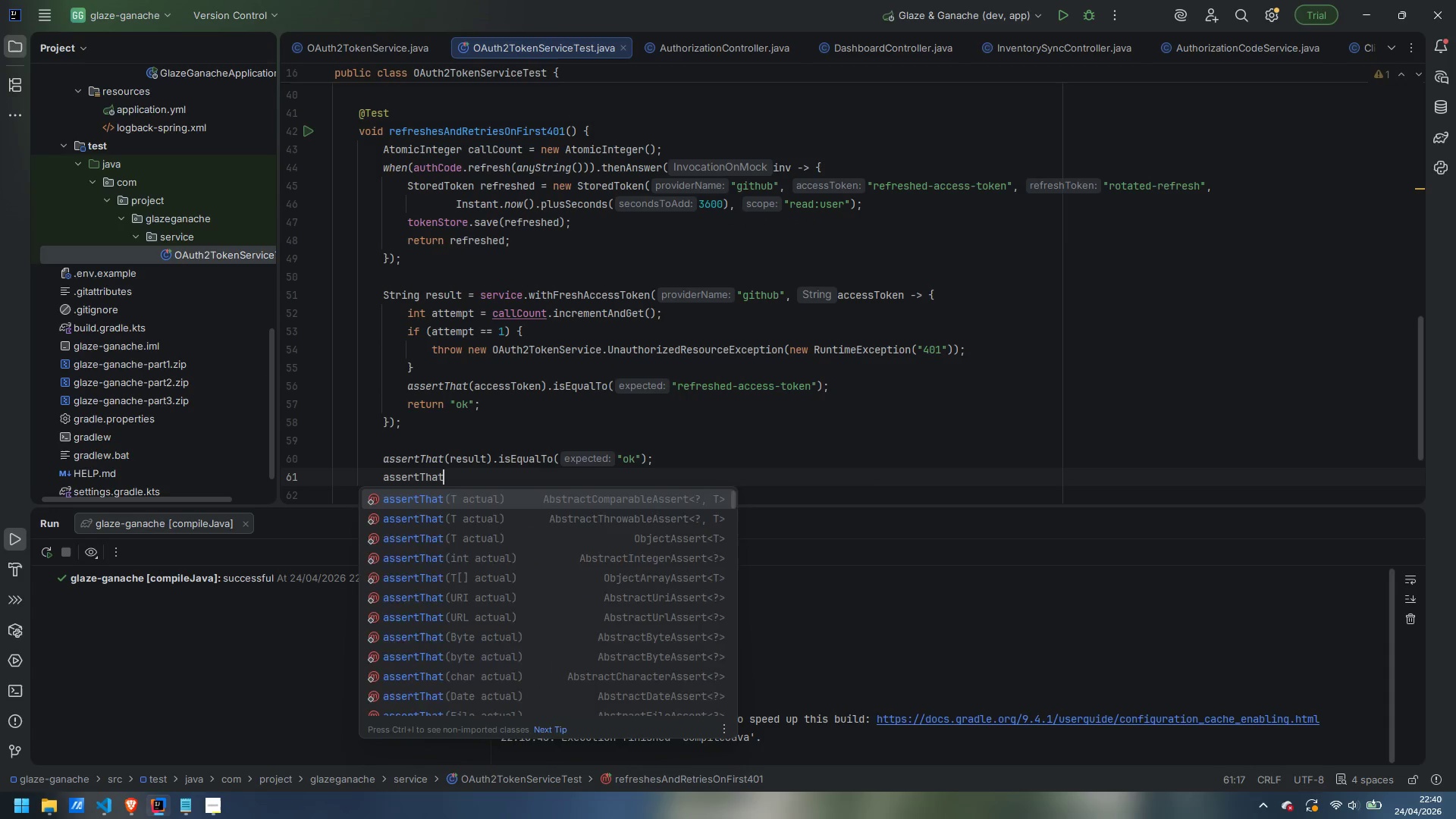 
key(Enter)
 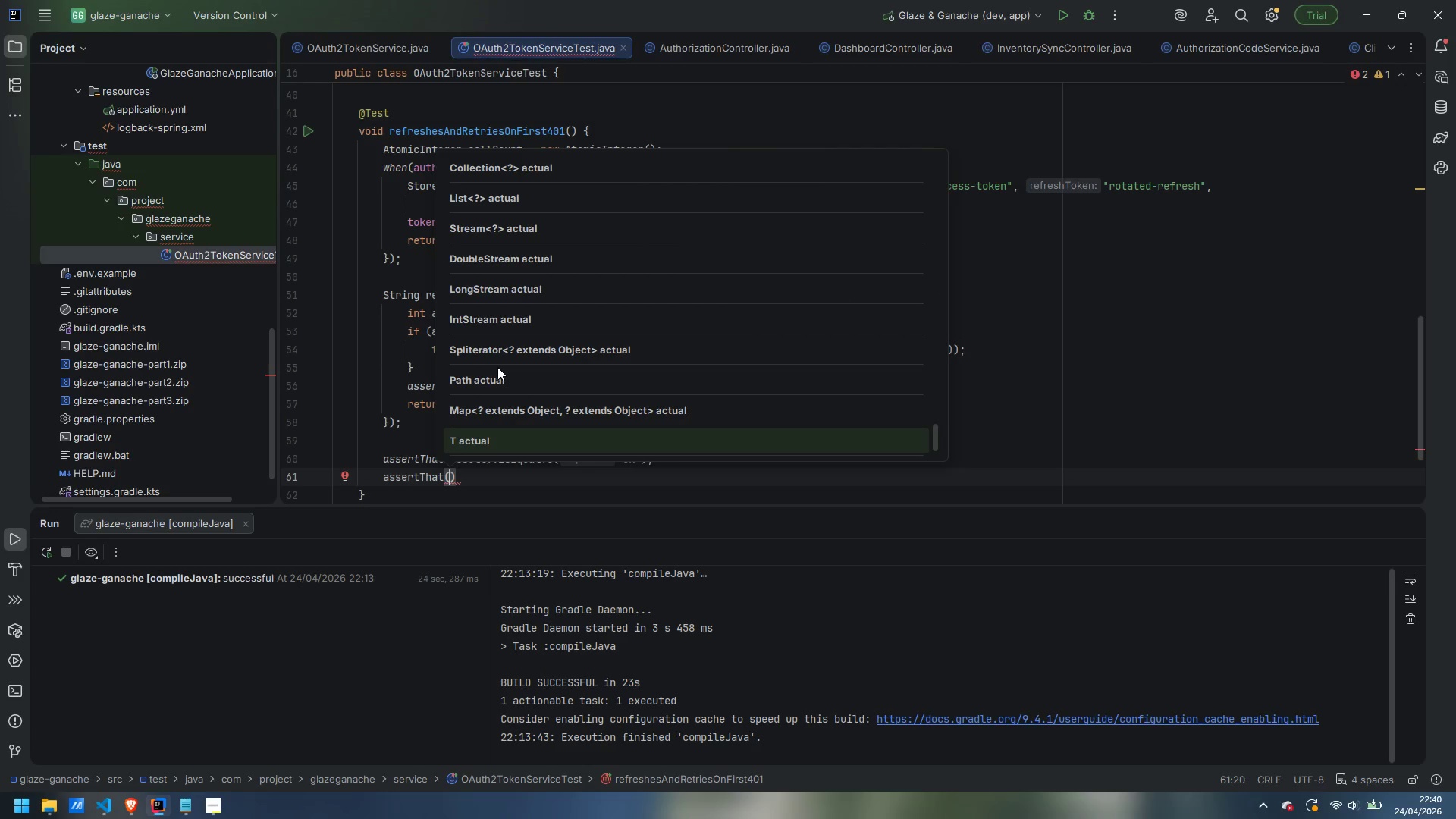 
type(callCount.get)
 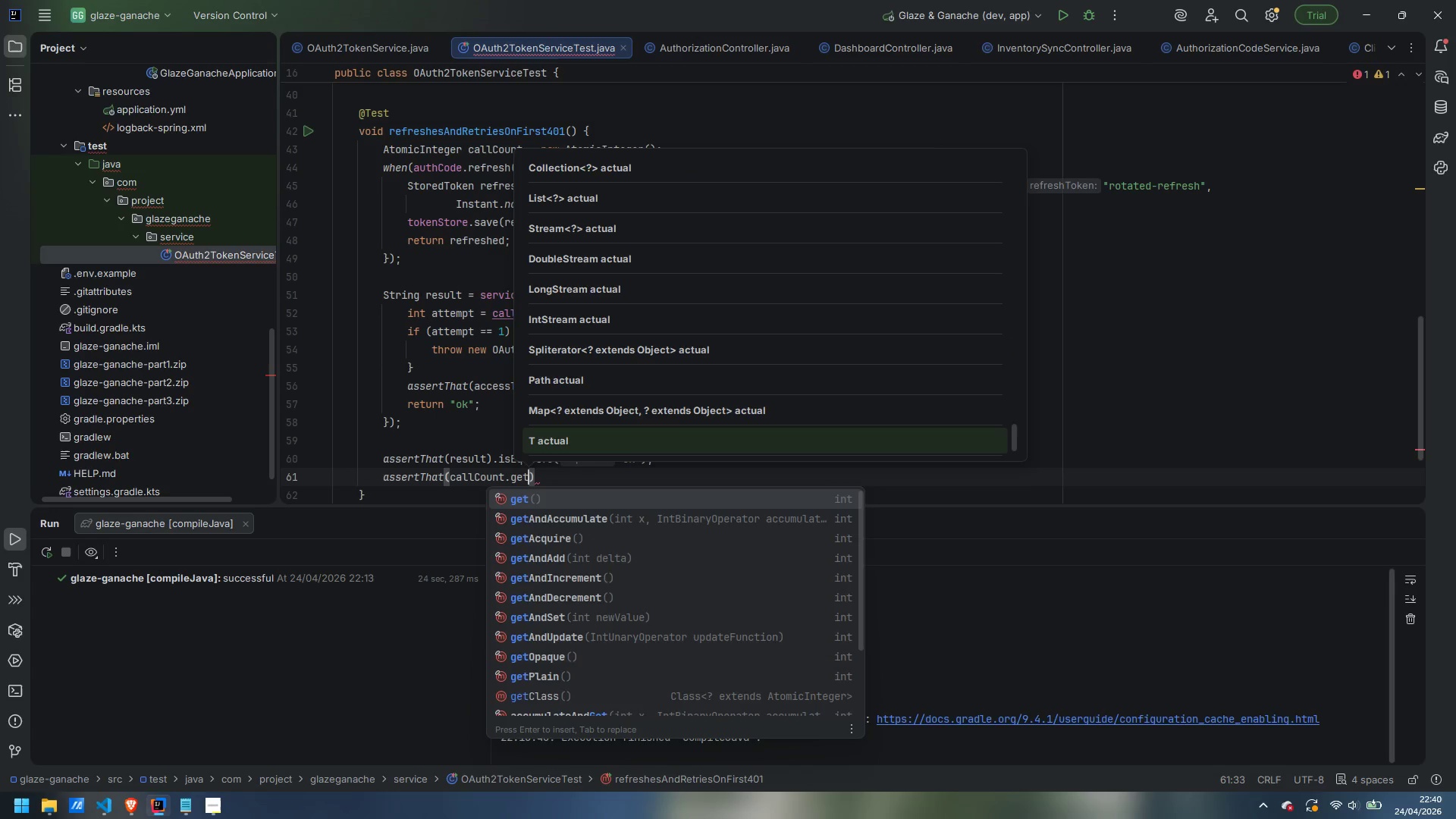 
key(Enter)
 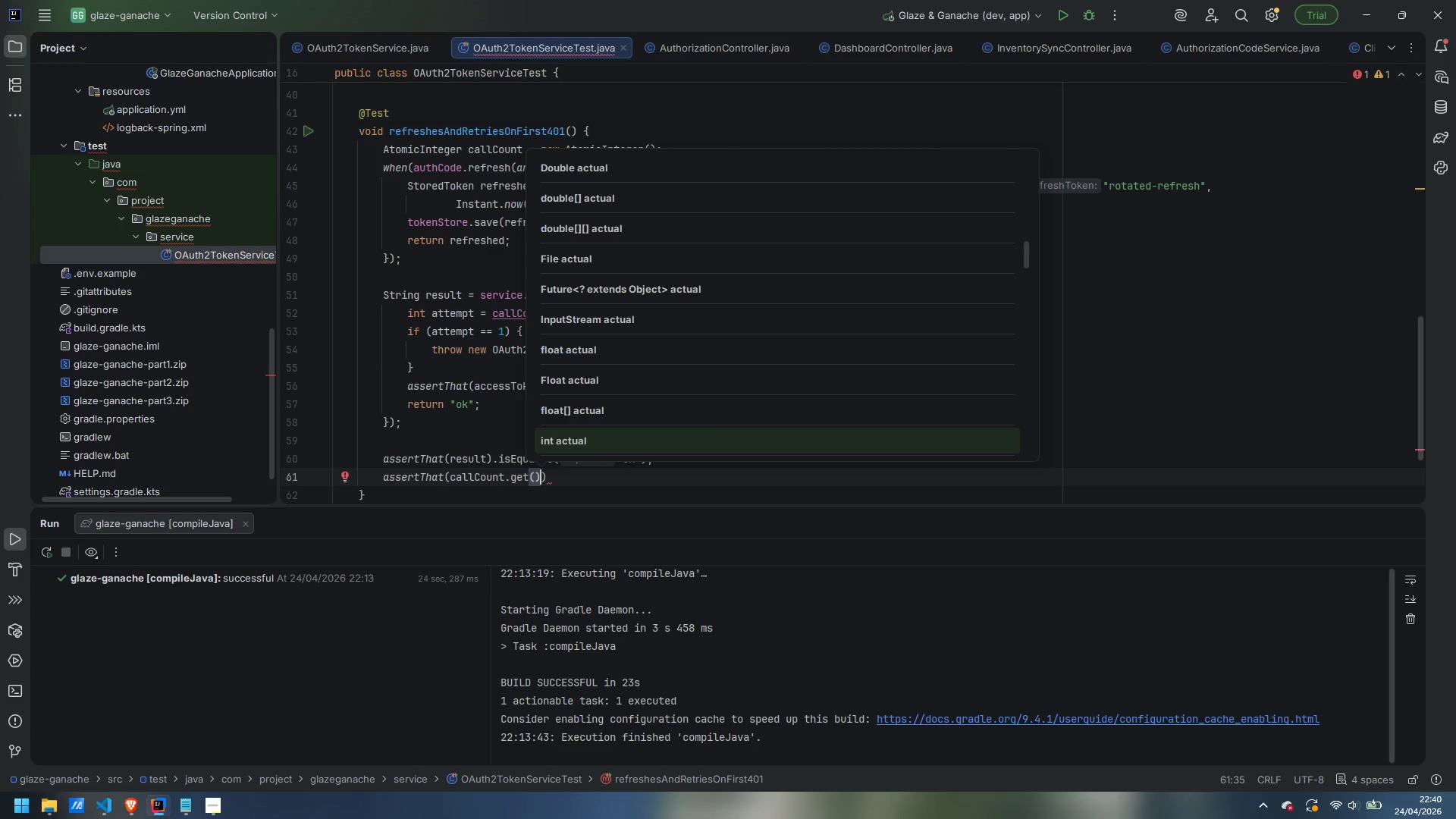 
key(ArrowRight)
 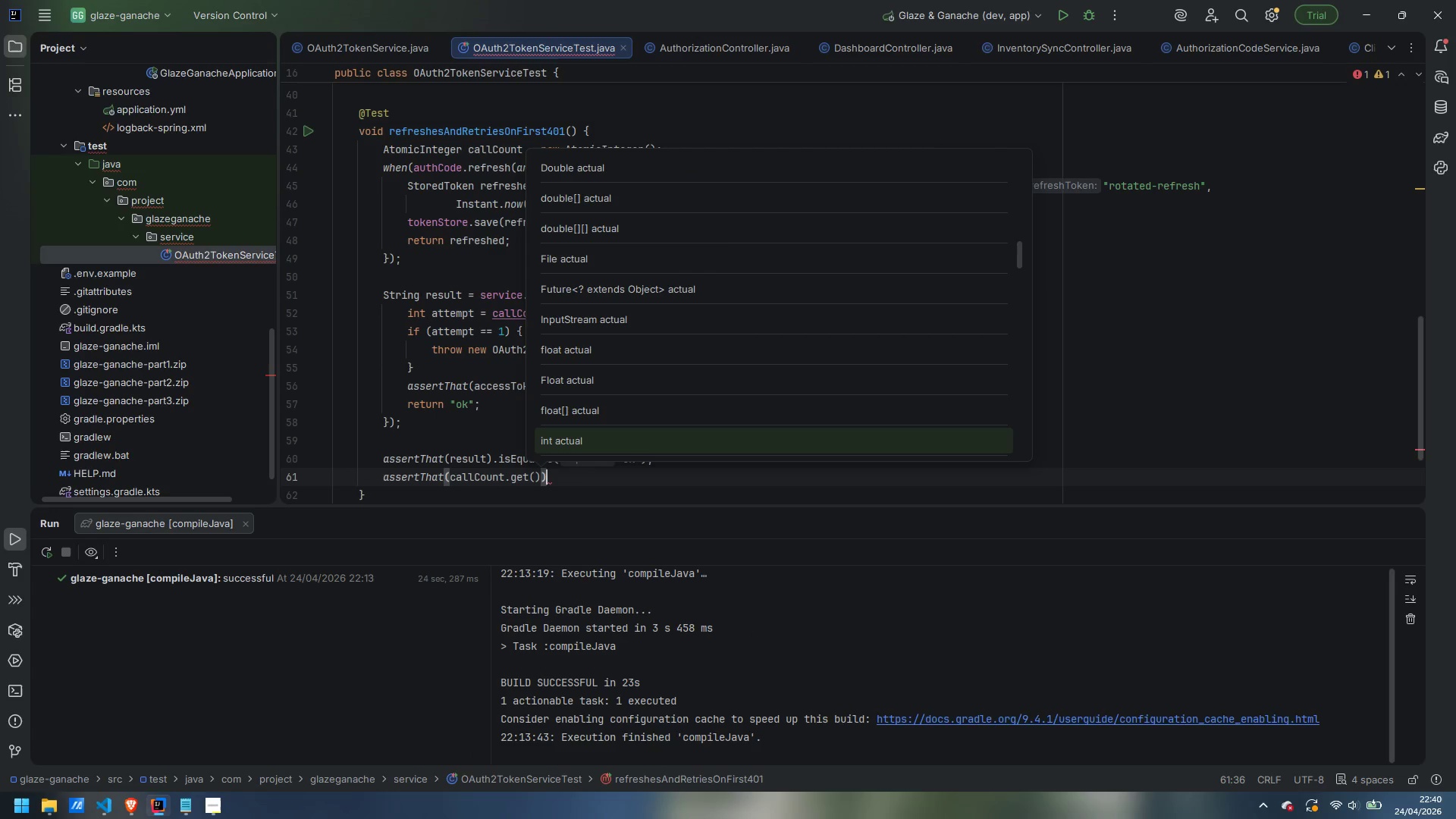 
type(.isEqualTo(2)
 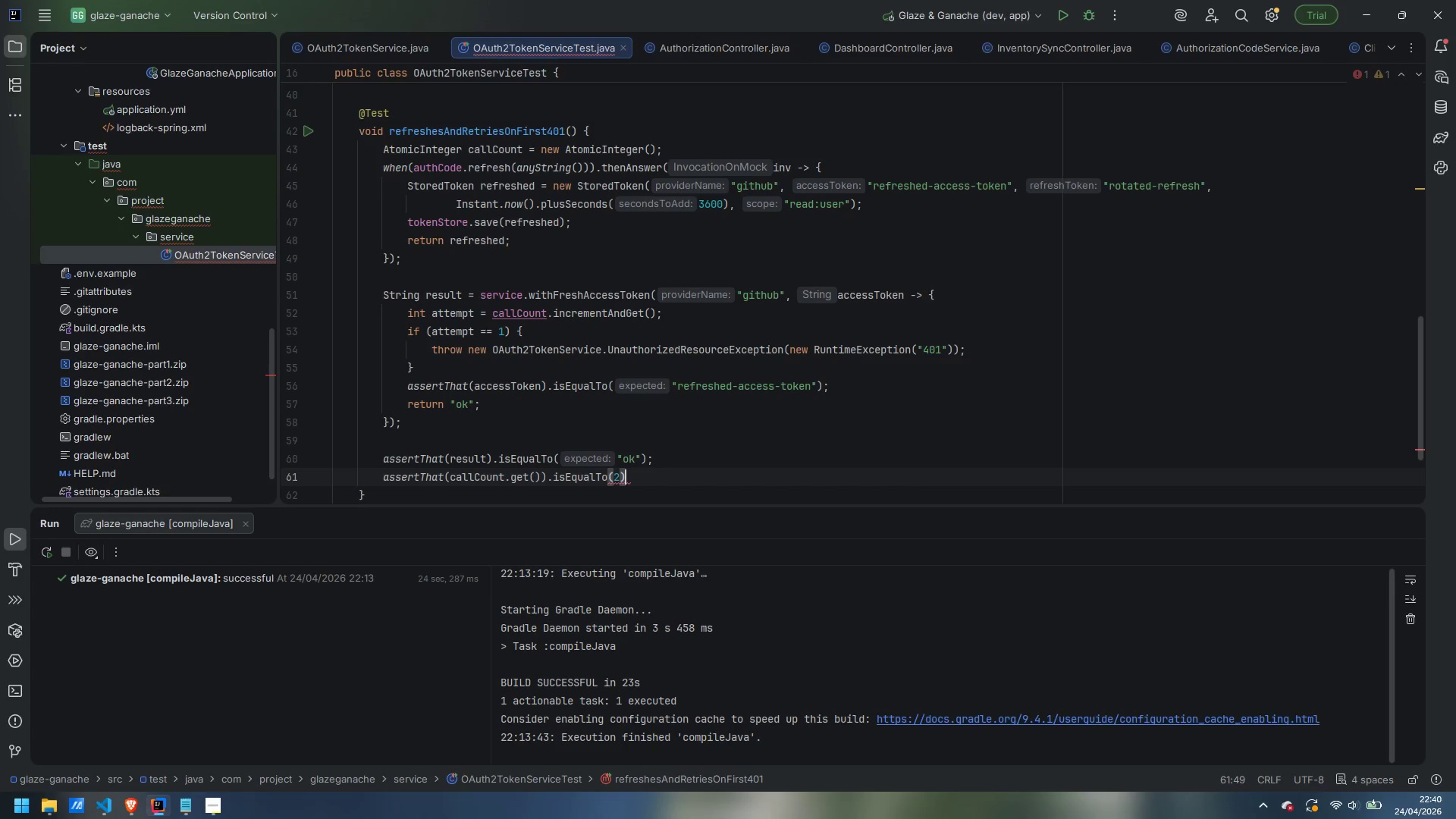 
 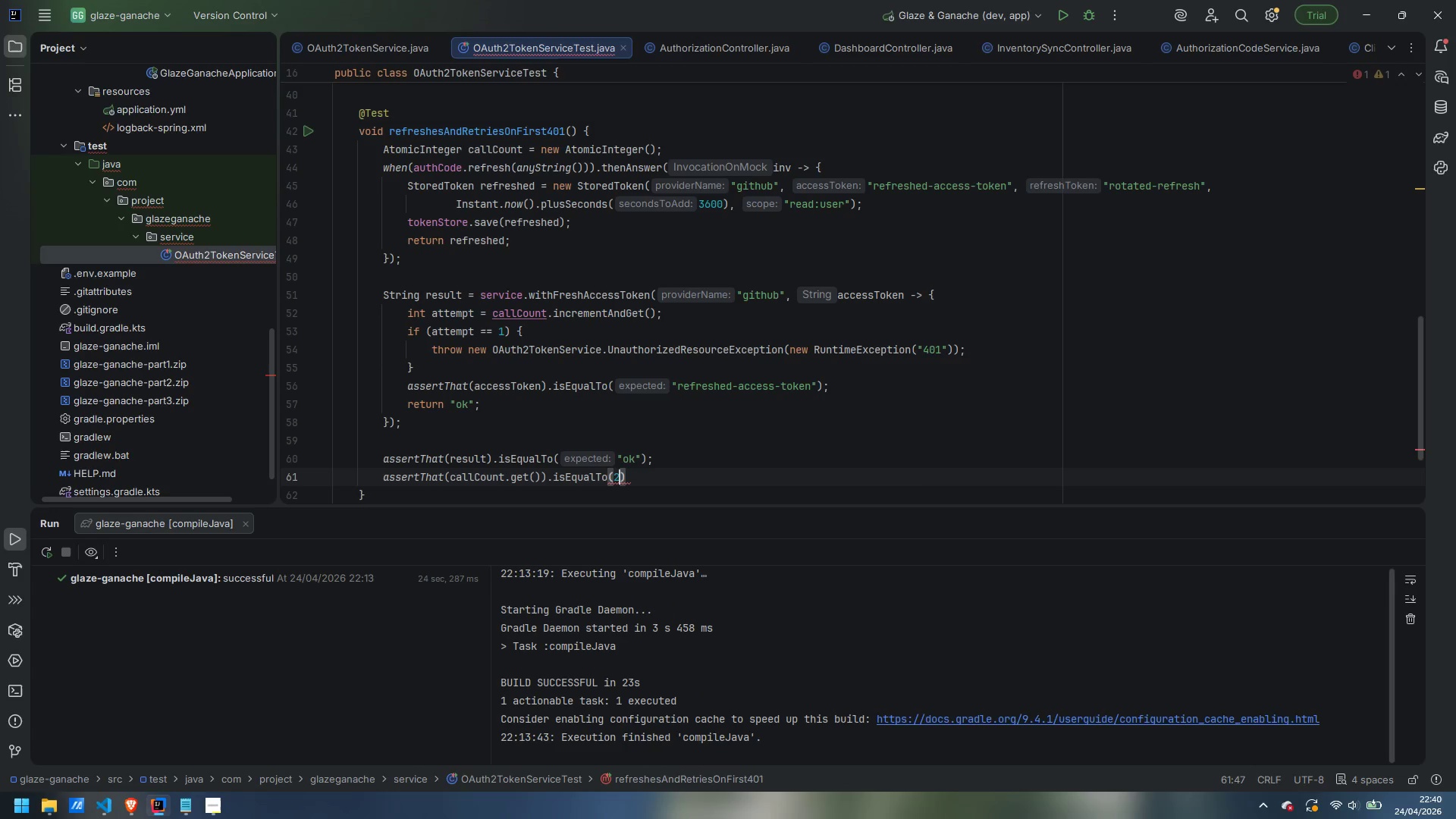 
key(ArrowRight)
 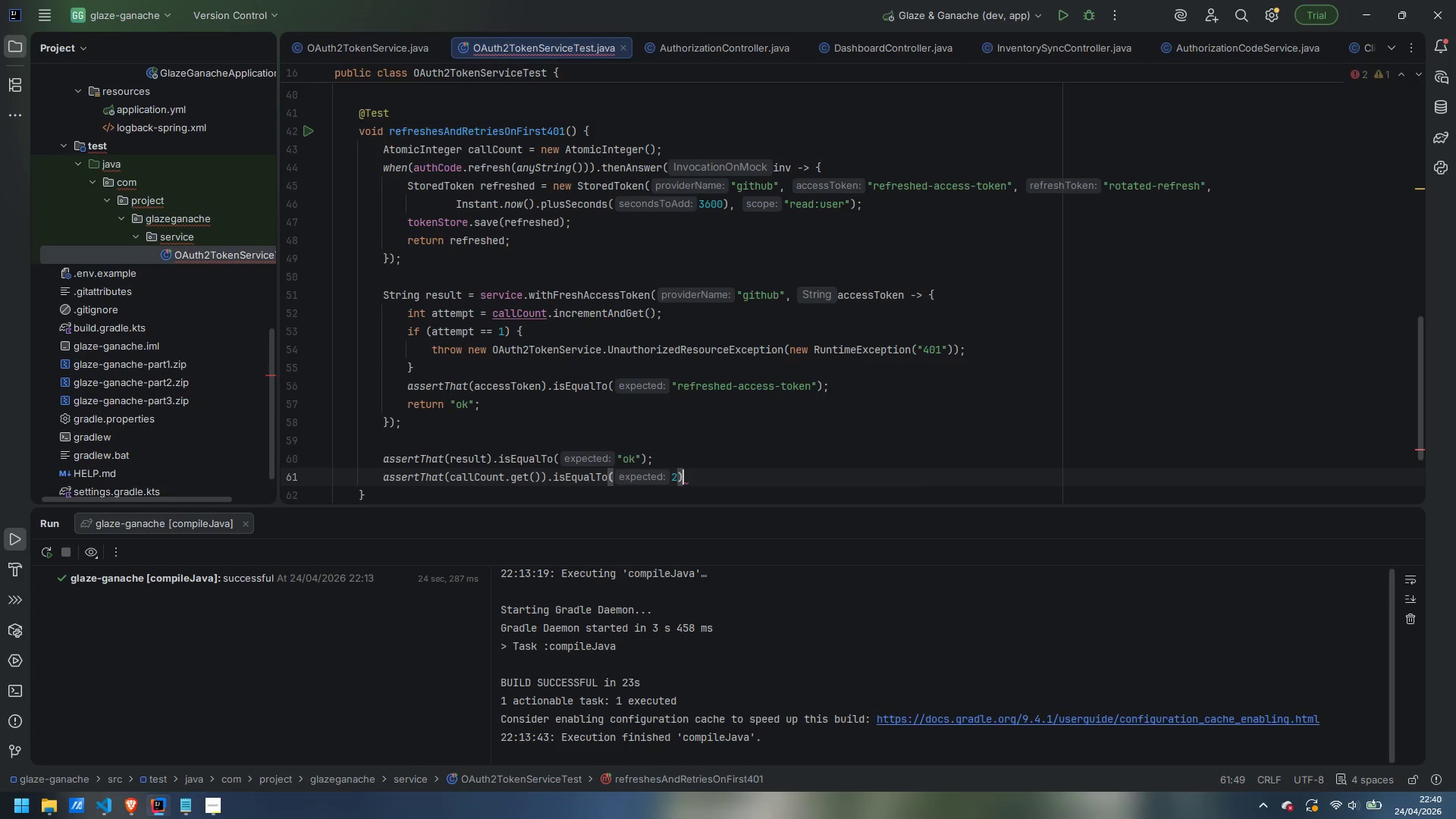 
key(Semicolon)
 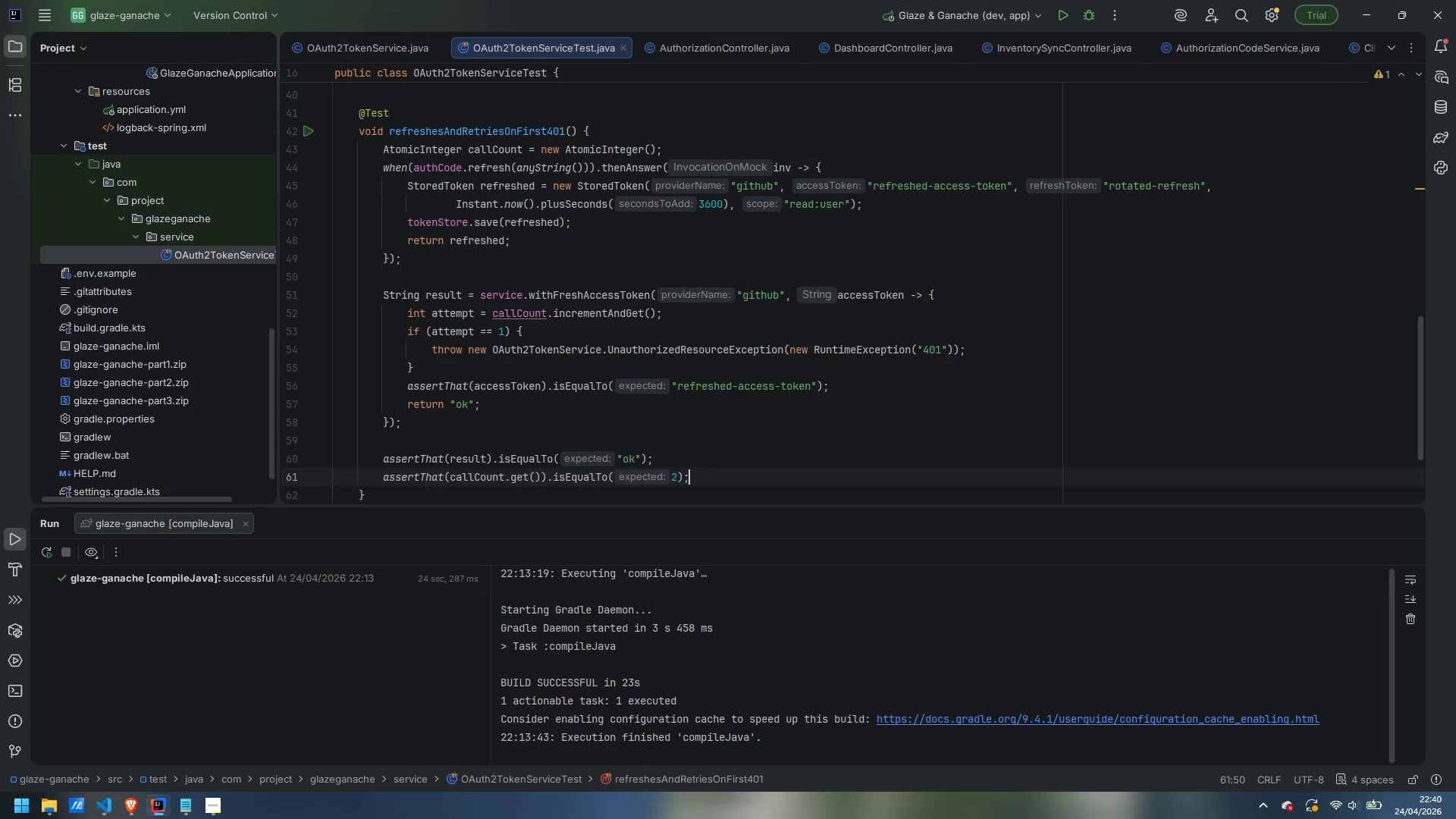 
key(Enter)
 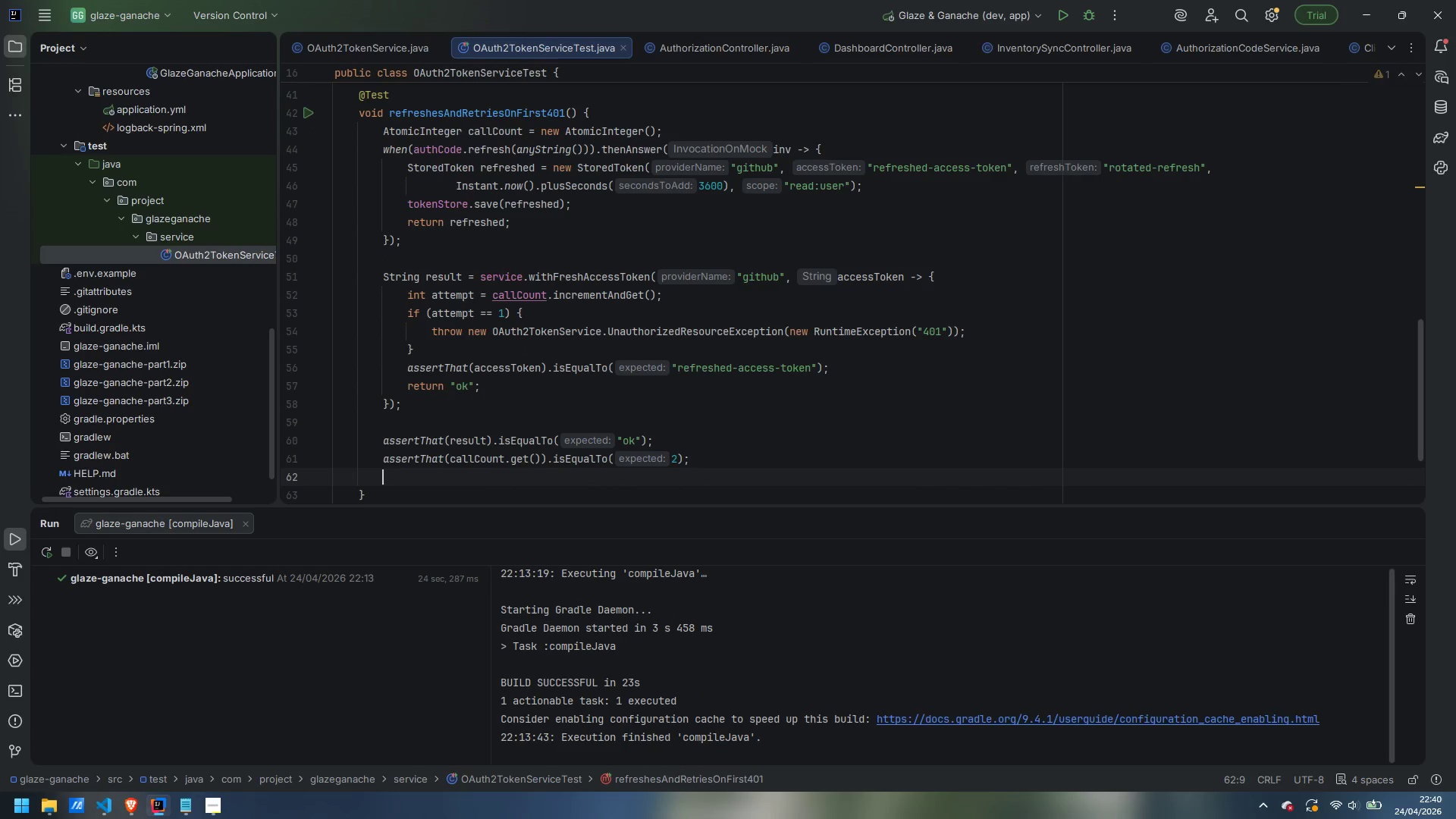 
type(assertThat()
 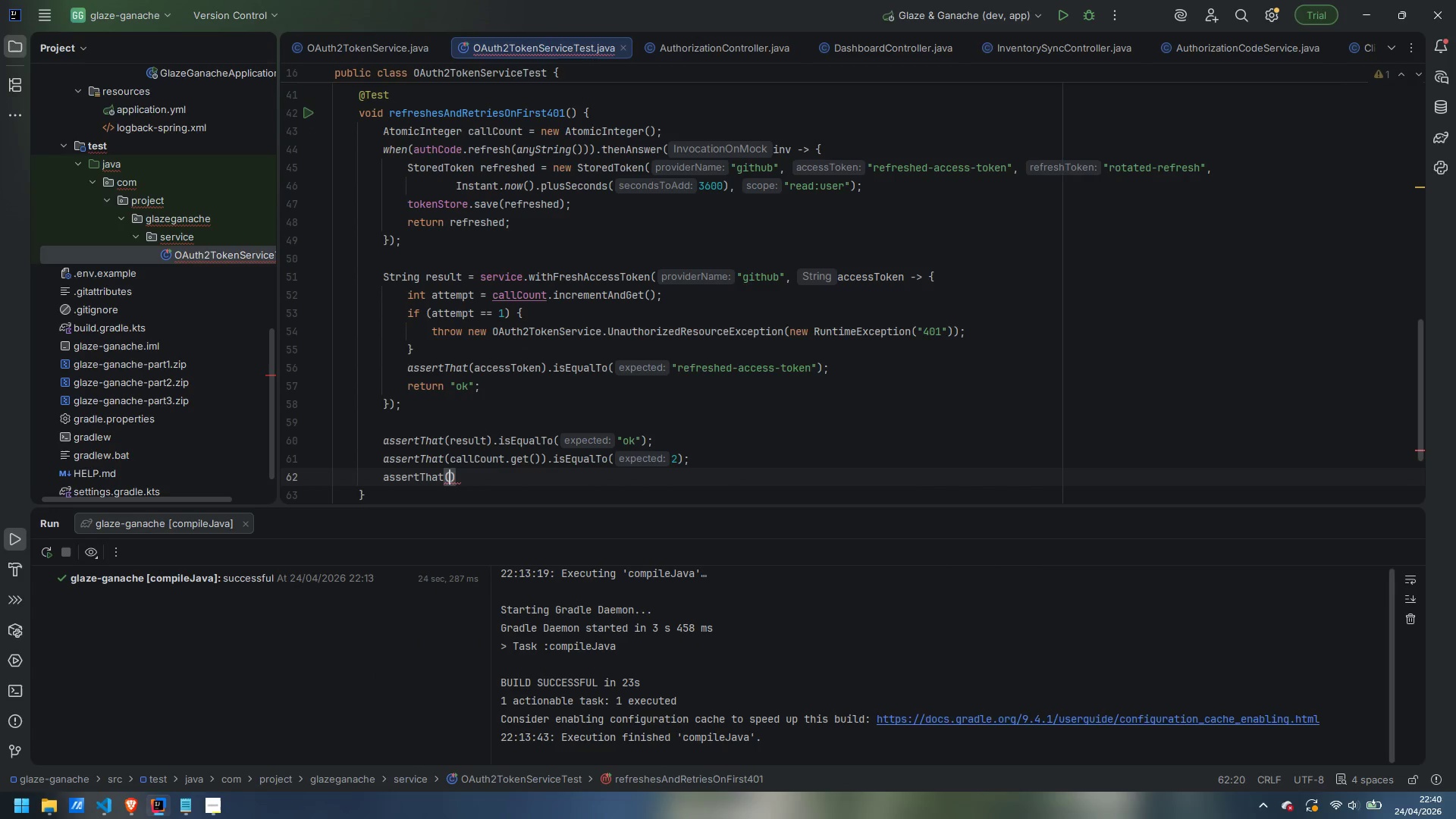 
key(Control+Backspace)
 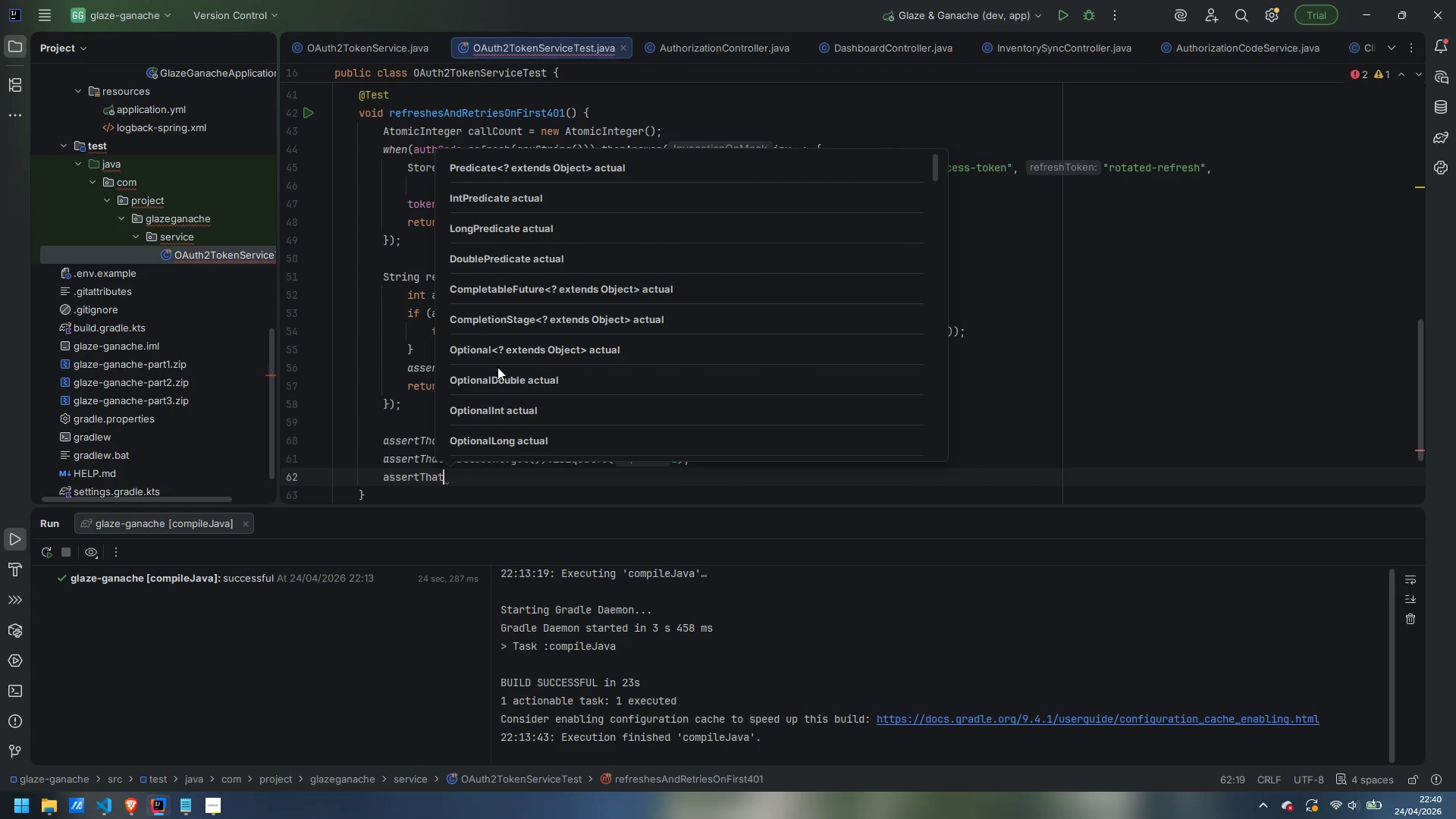 
key(Control+Backspace)
 